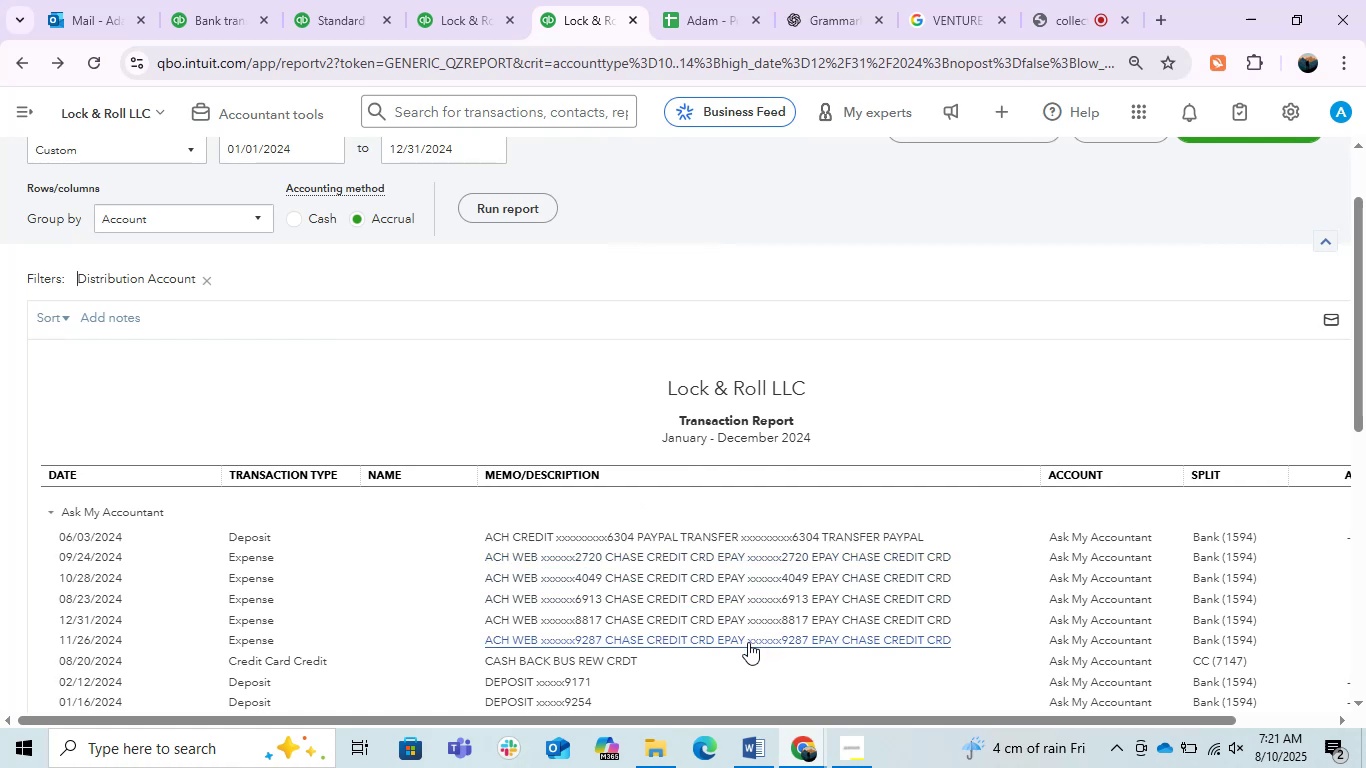 
scroll: coordinate [584, 659], scroll_direction: down, amount: 2.0
 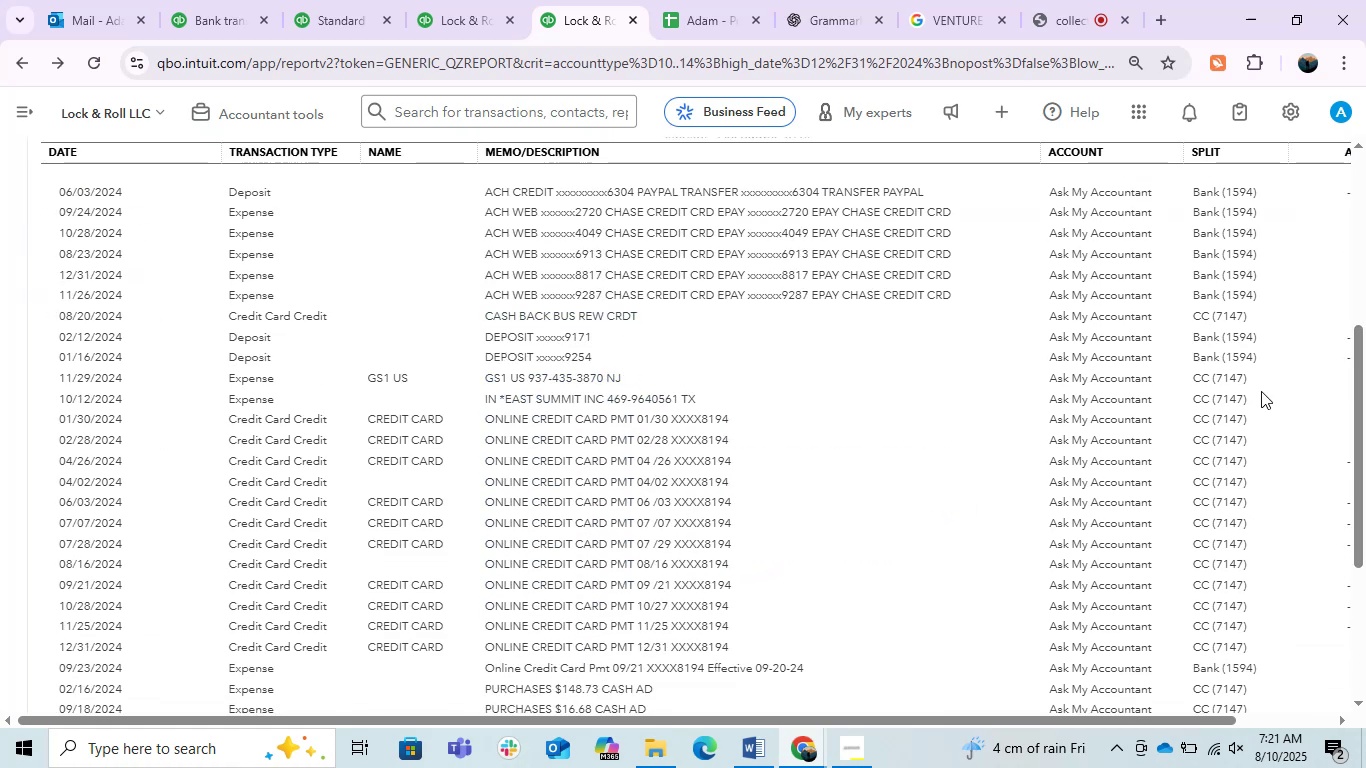 
left_click([641, 404])
 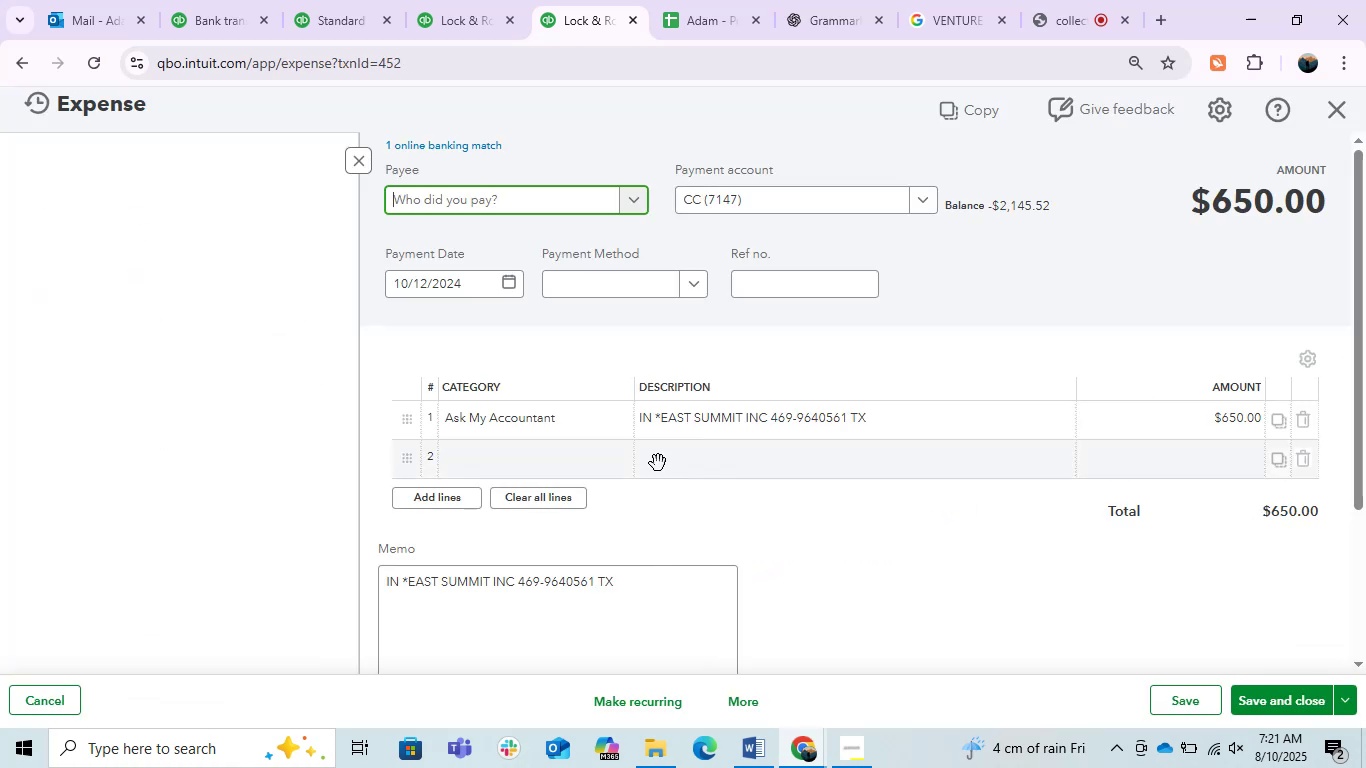 
left_click([860, 423])
 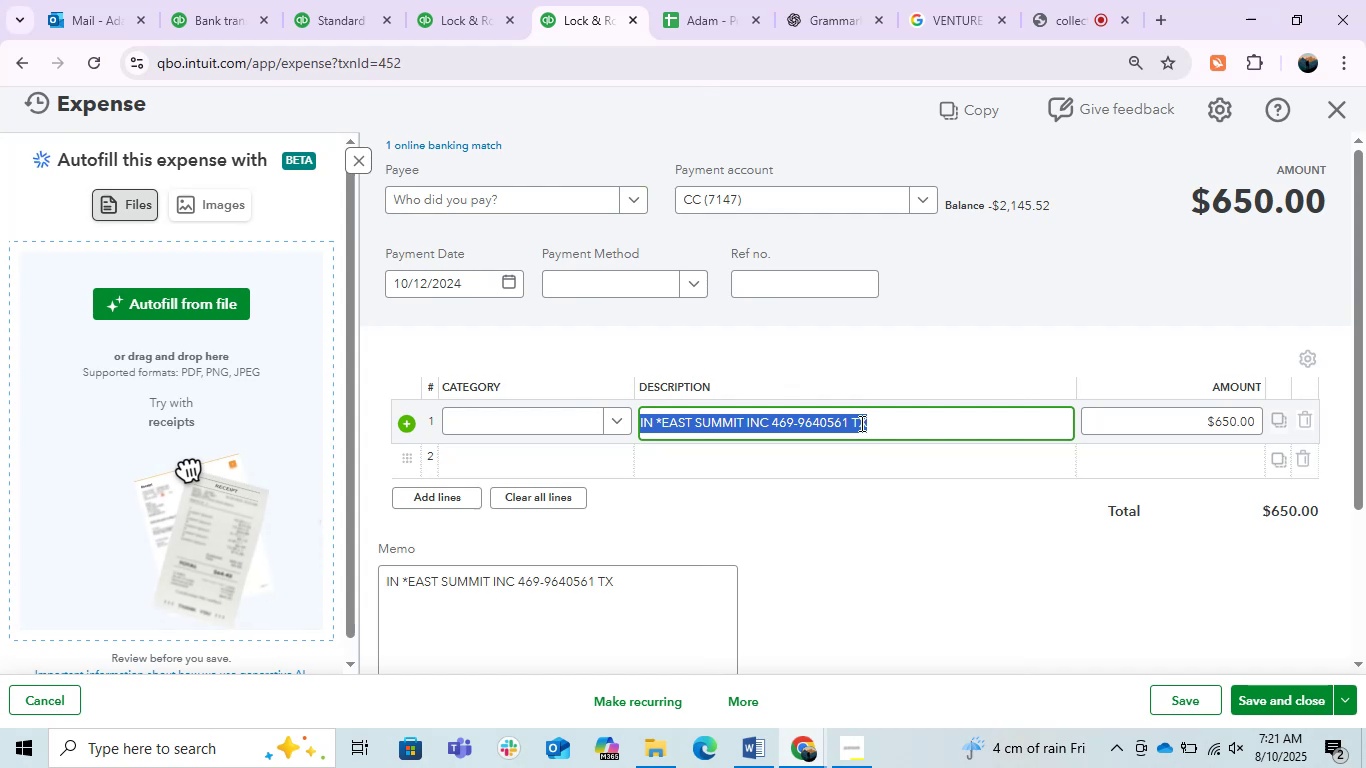 
key(Control+C)
 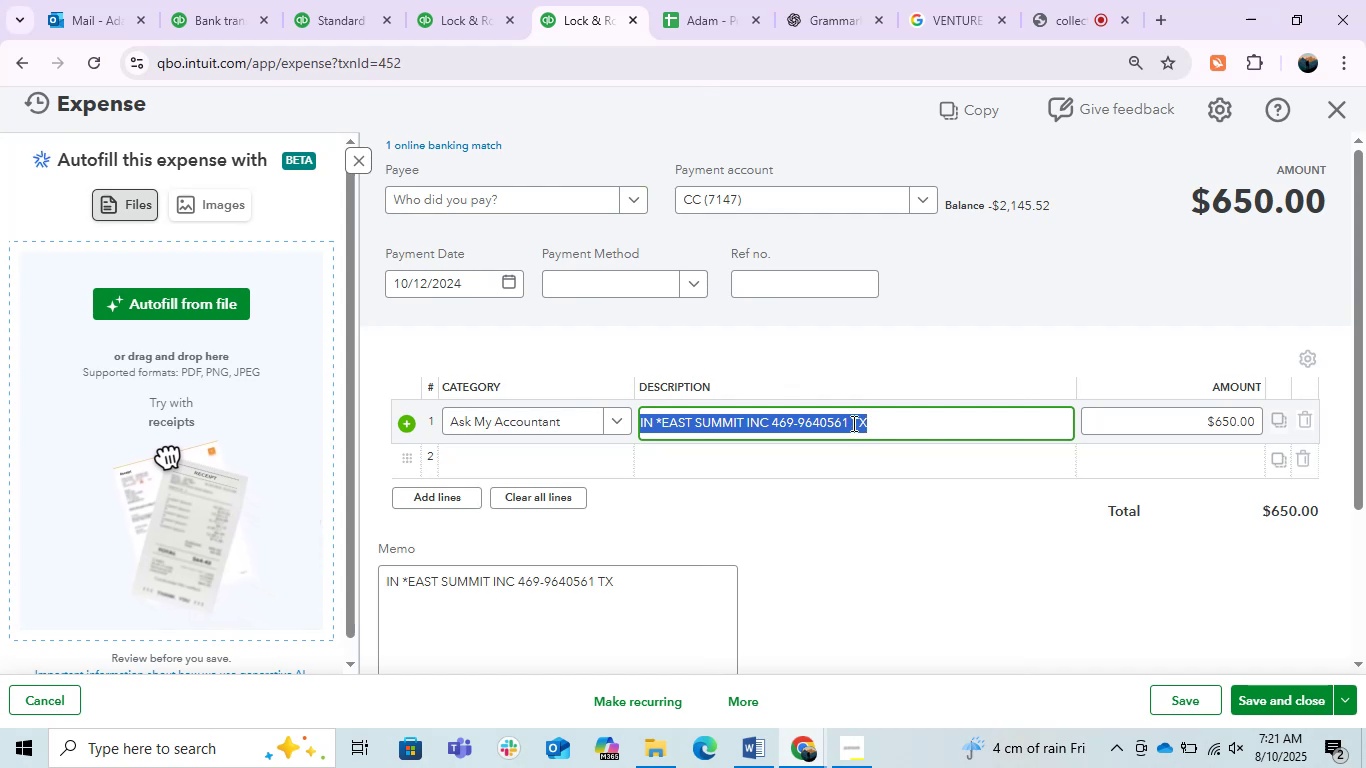 
key(Control+C)
 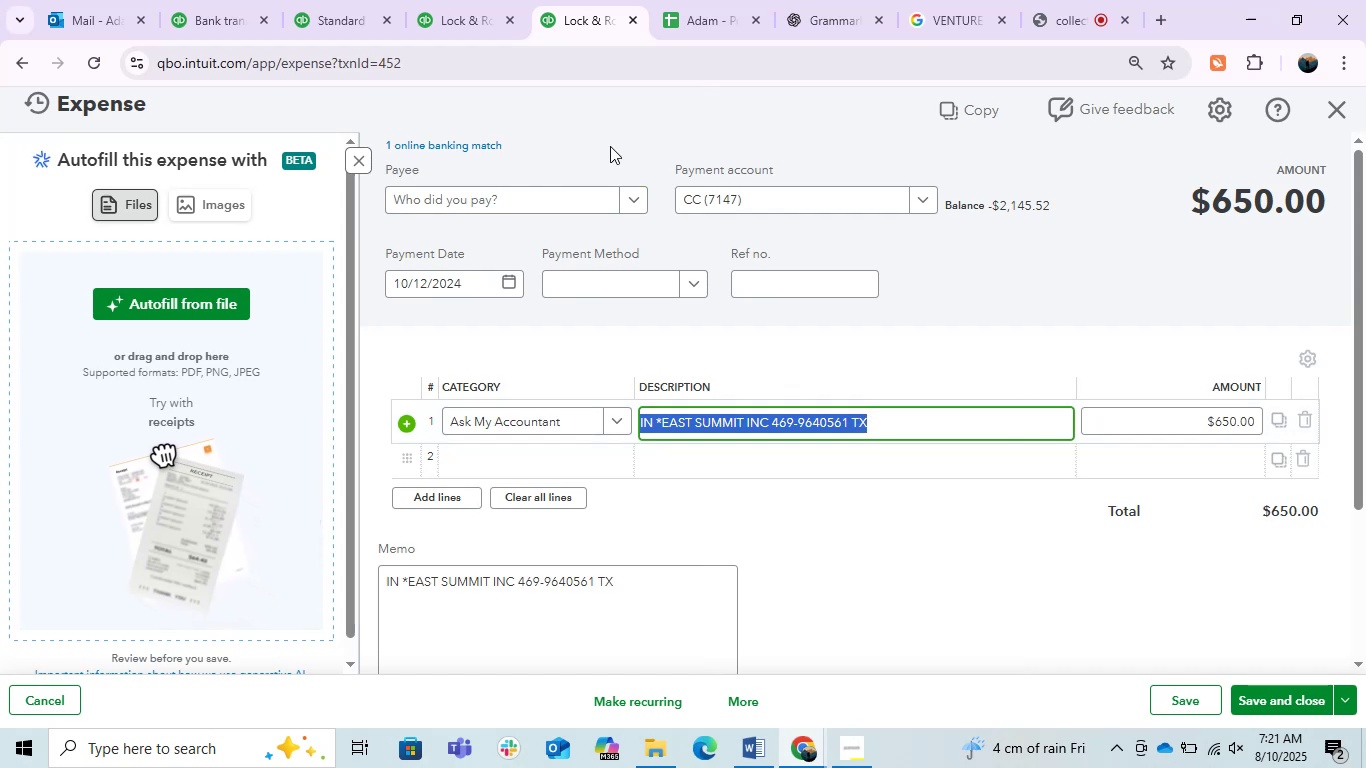 
key(Control+C)
 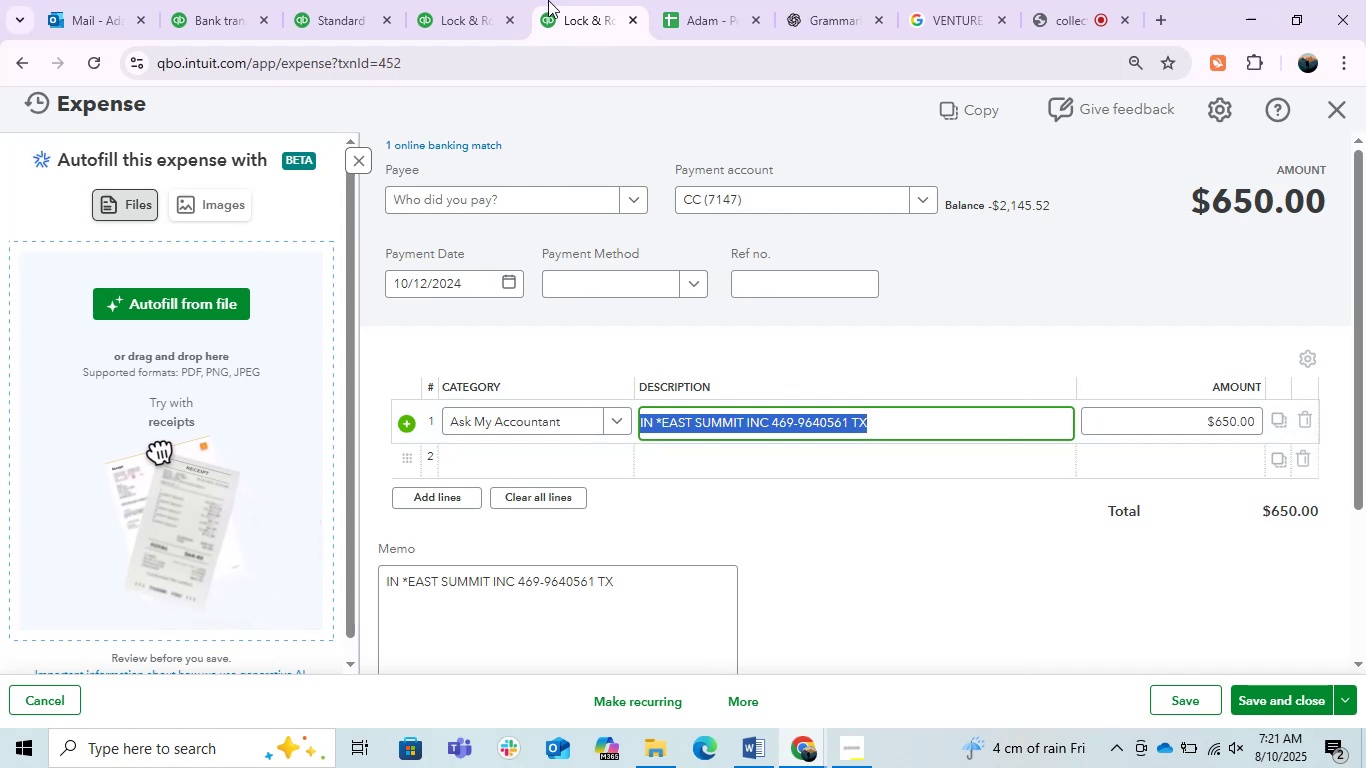 
key(Control+C)
 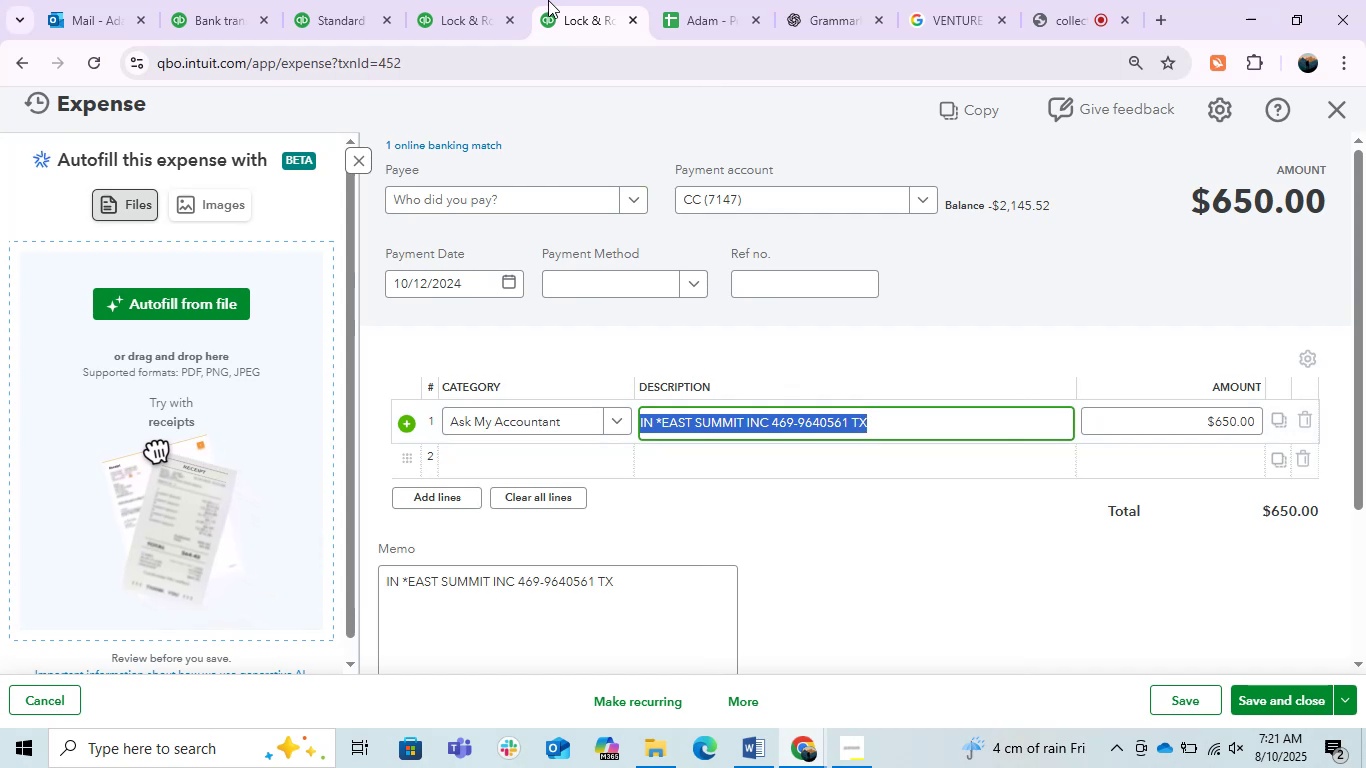 
key(Control+C)
 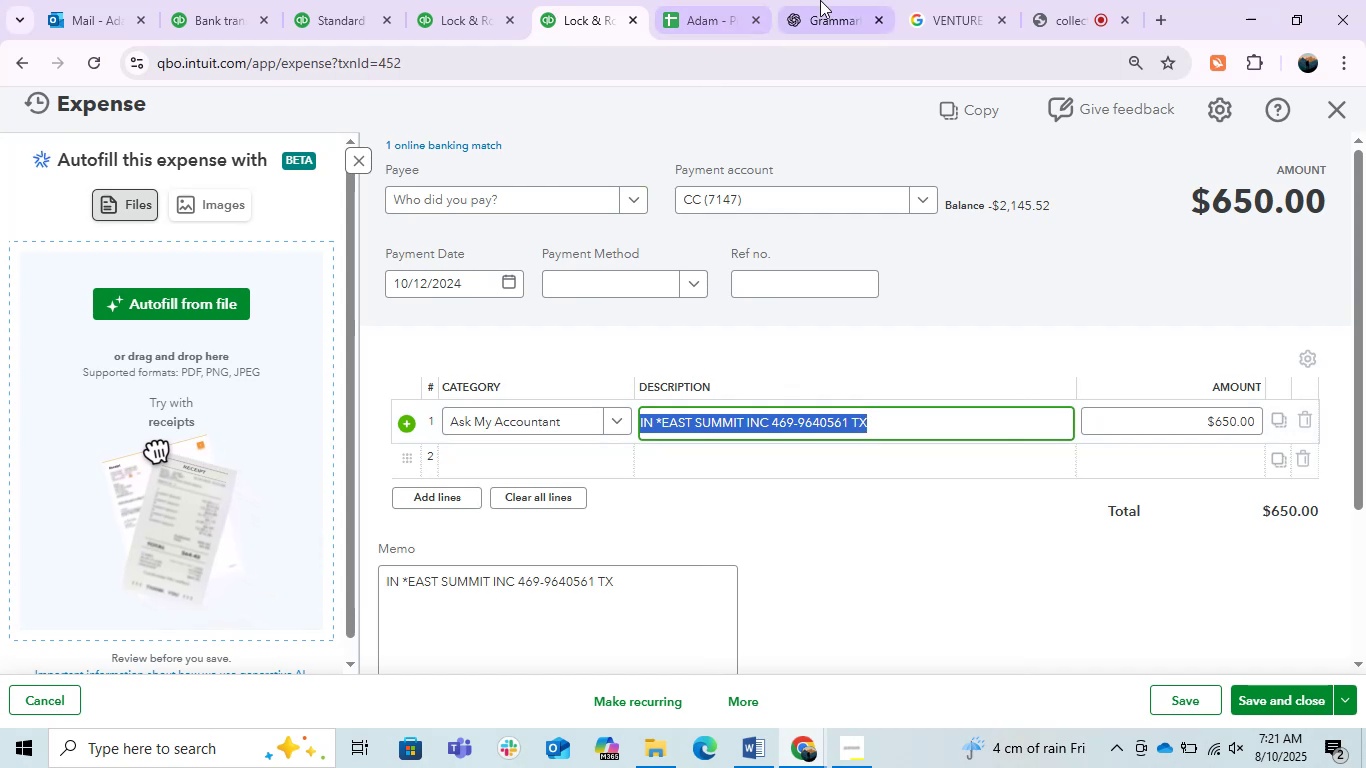 
left_click([823, 0])
 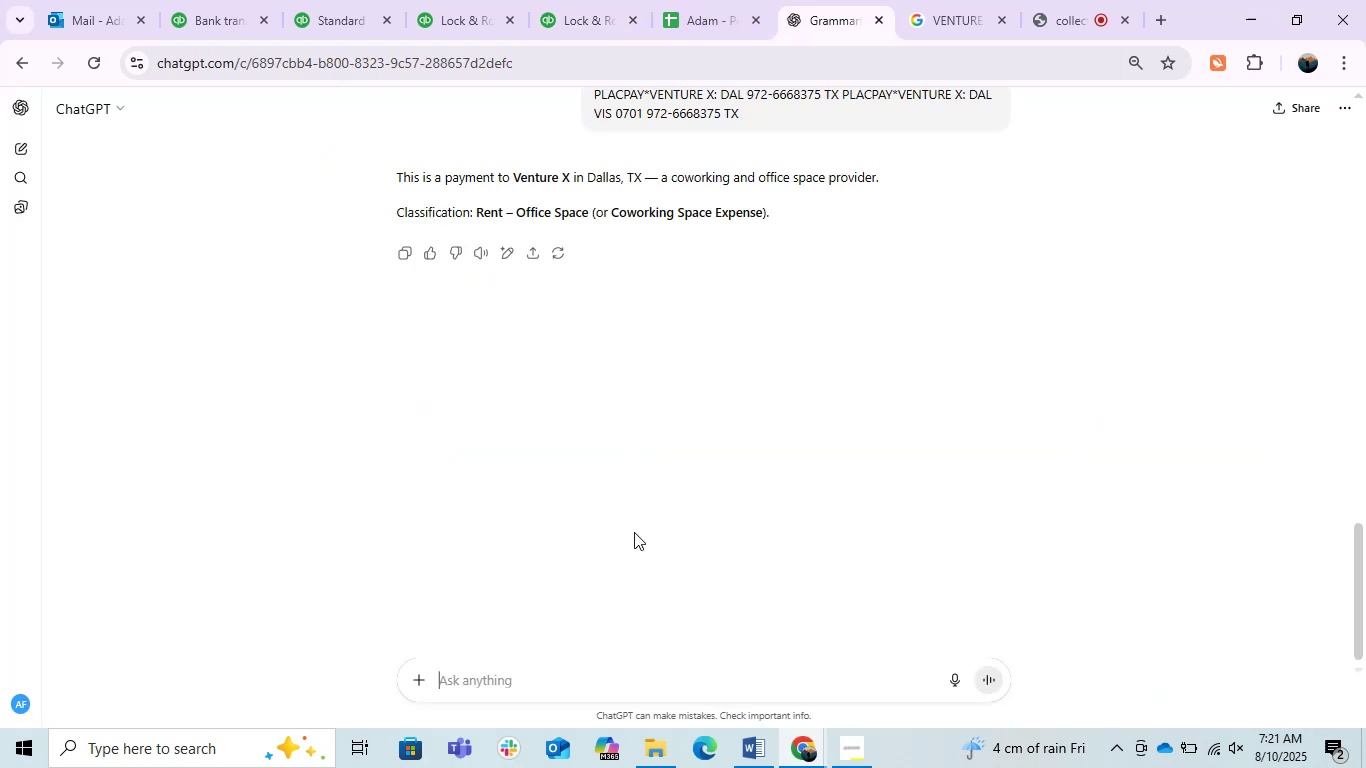 
key(Control+ControlLeft)
 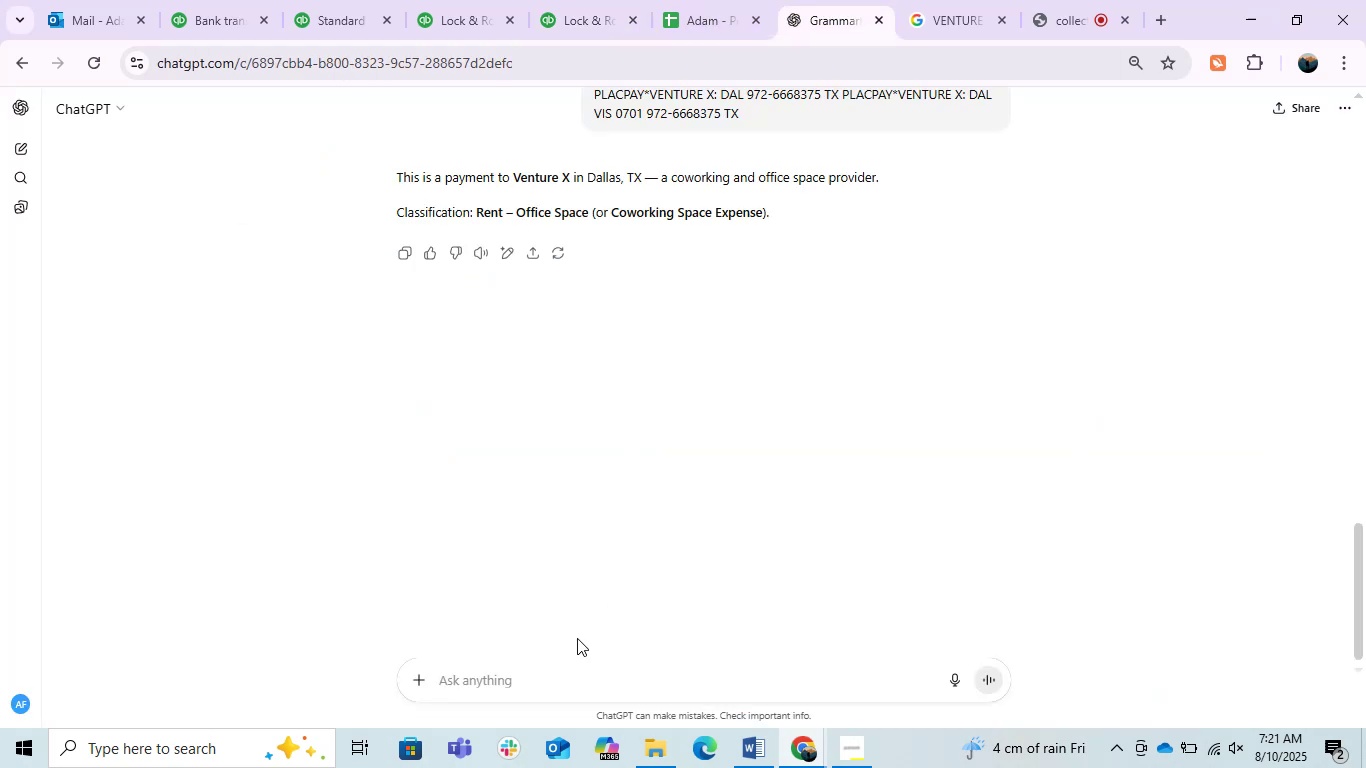 
key(Control+V)
 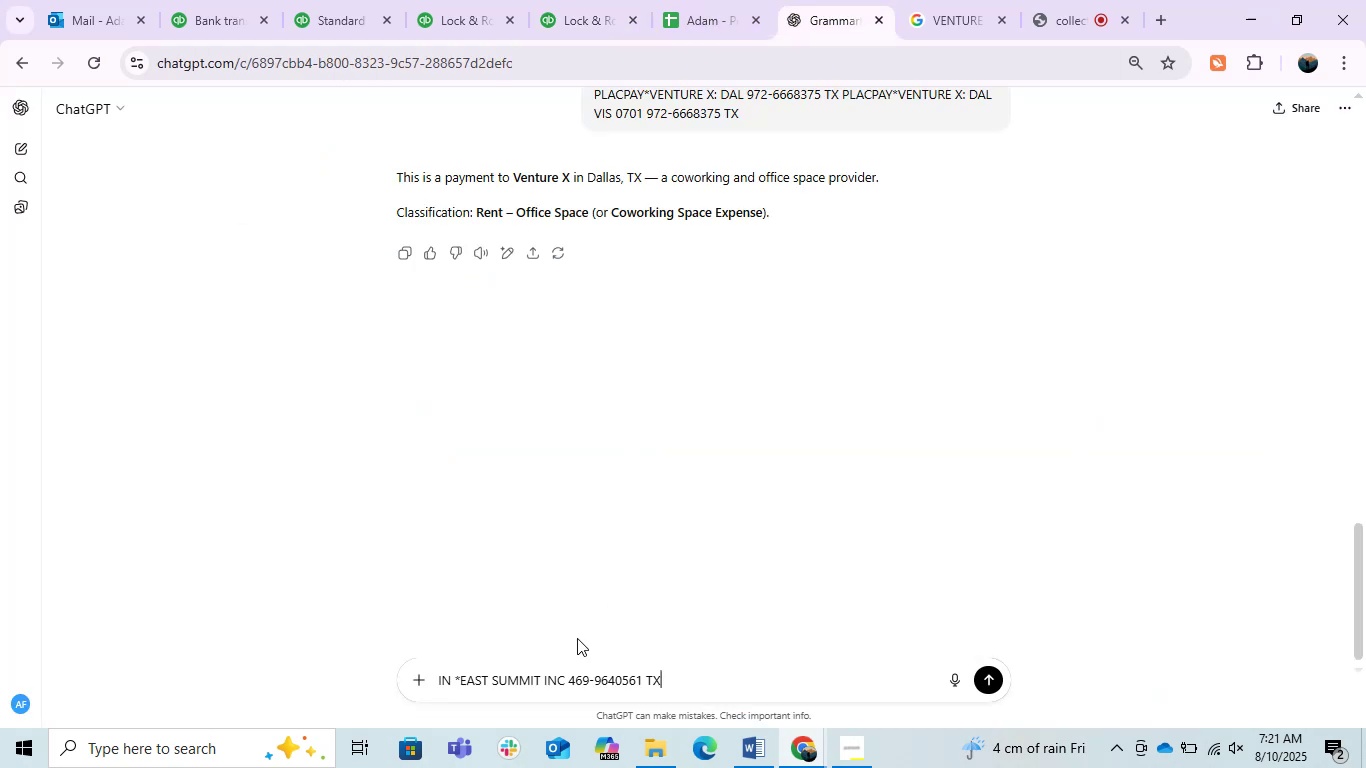 
key(Enter)
 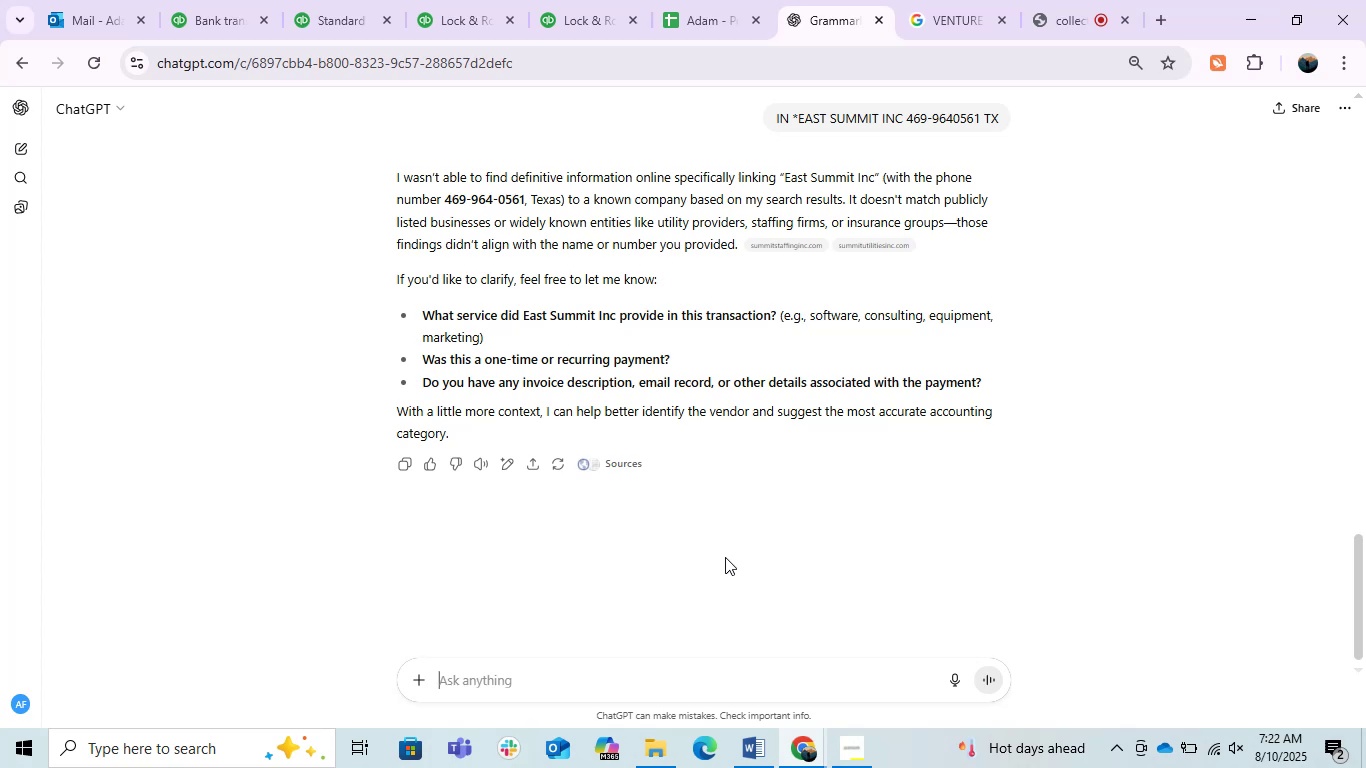 
wait(50.35)
 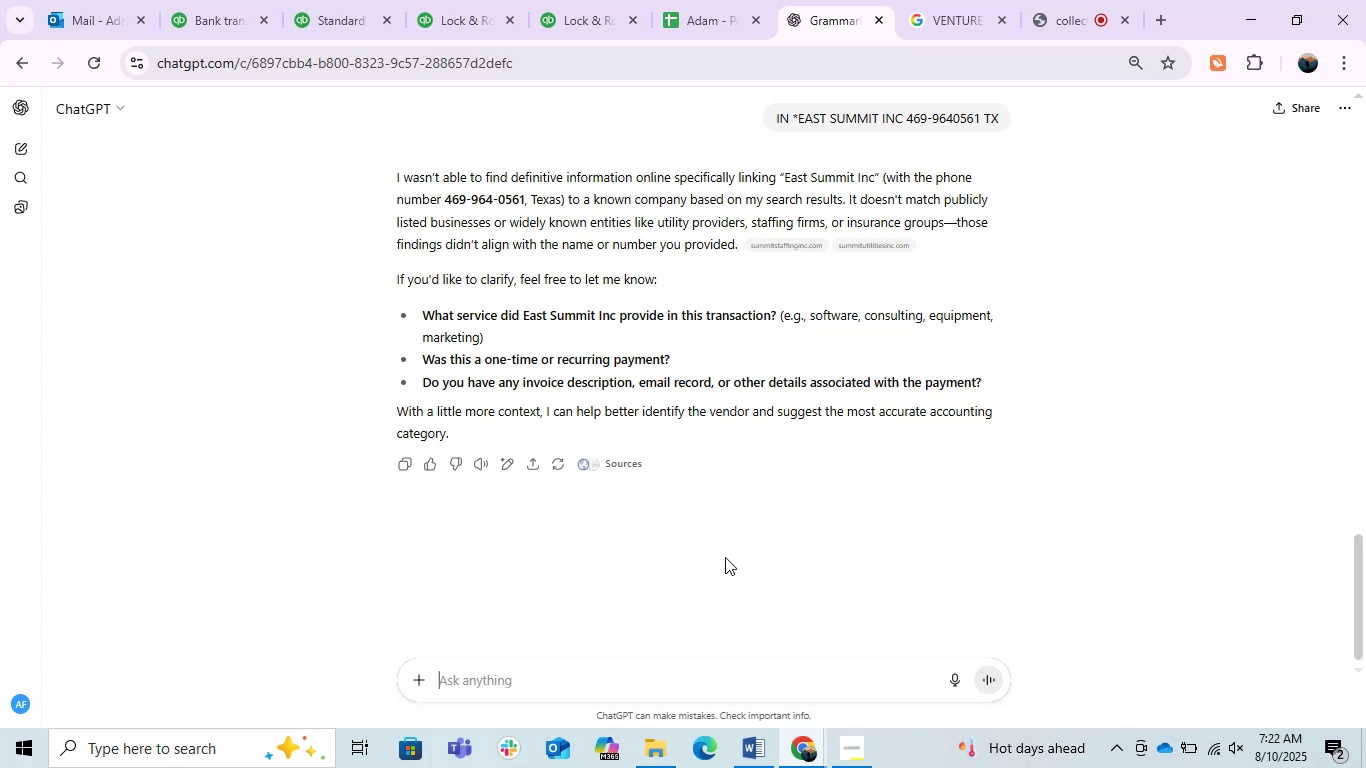 
left_click_drag(start_coordinate=[380, 168], to_coordinate=[740, 254])
 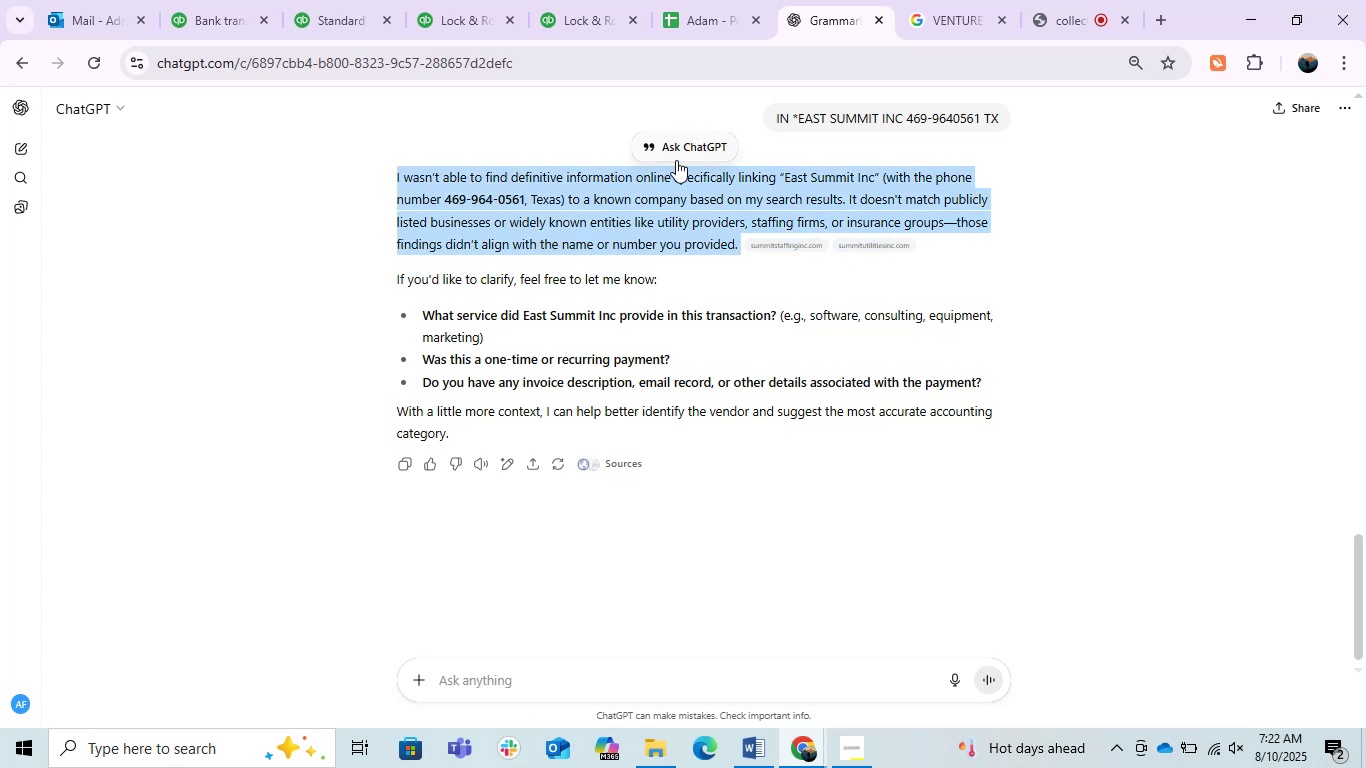 
left_click([676, 160])
 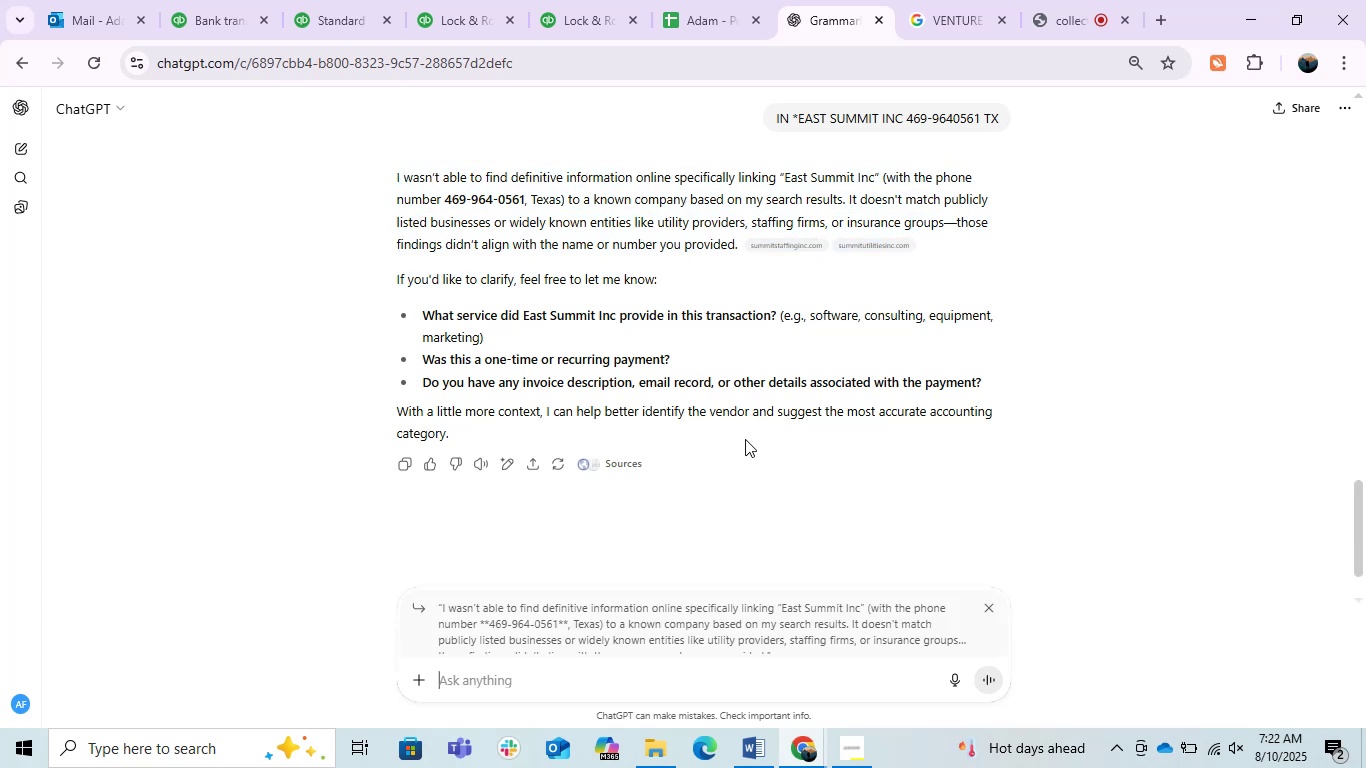 
type(okay good )
 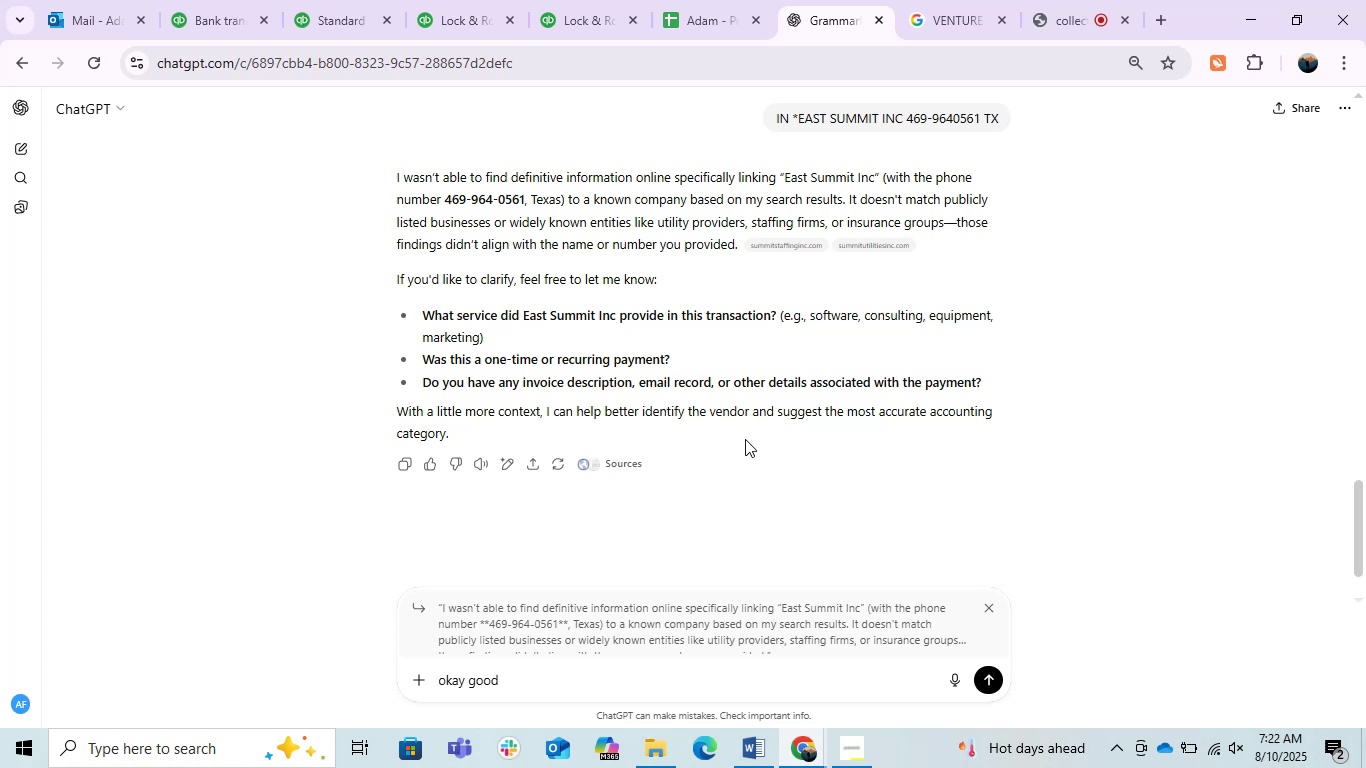 
type(just tell me wj)
key(Backspace)
type(hich now aca)
key(Backspace)
type(a)
key(Backspace)
key(Backspace)
 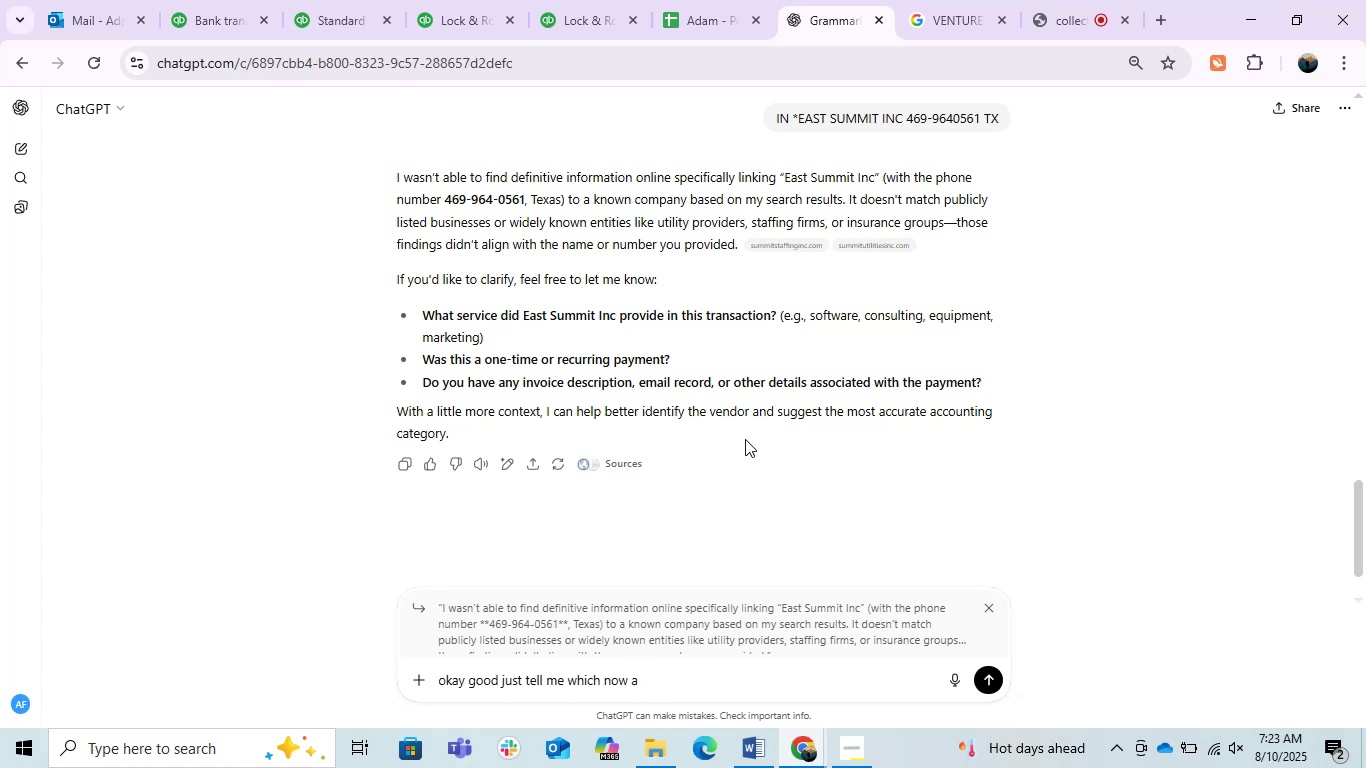 
wait(5.01)
 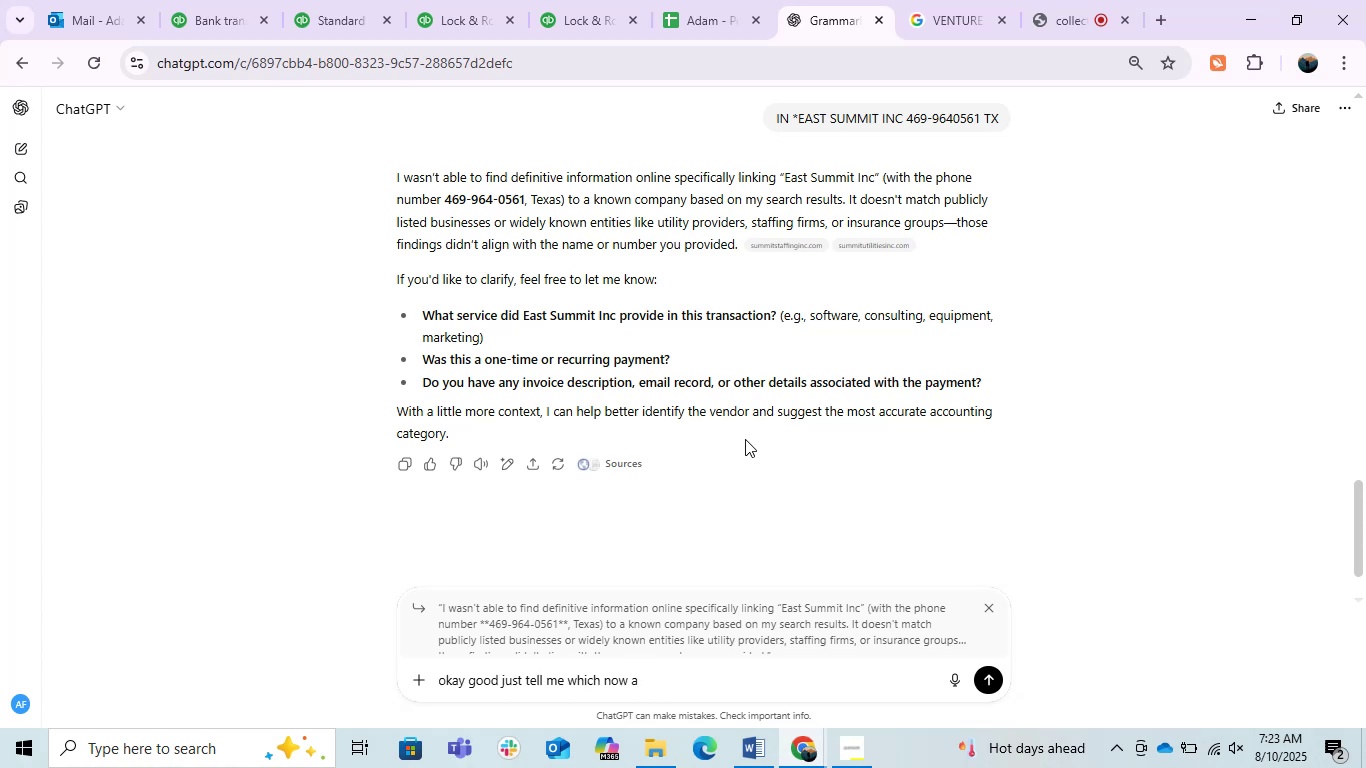 
key(Backspace)
type(100 percent)
 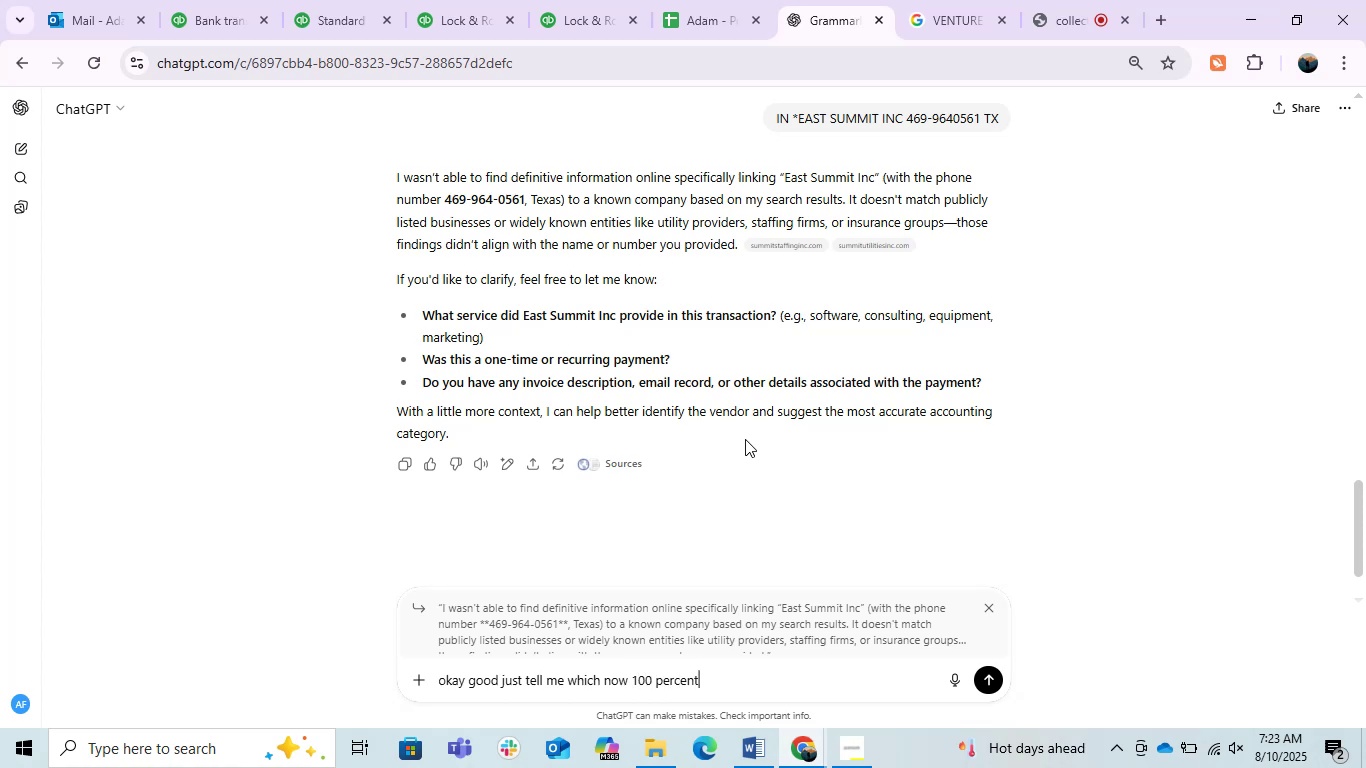 
key(Enter)
 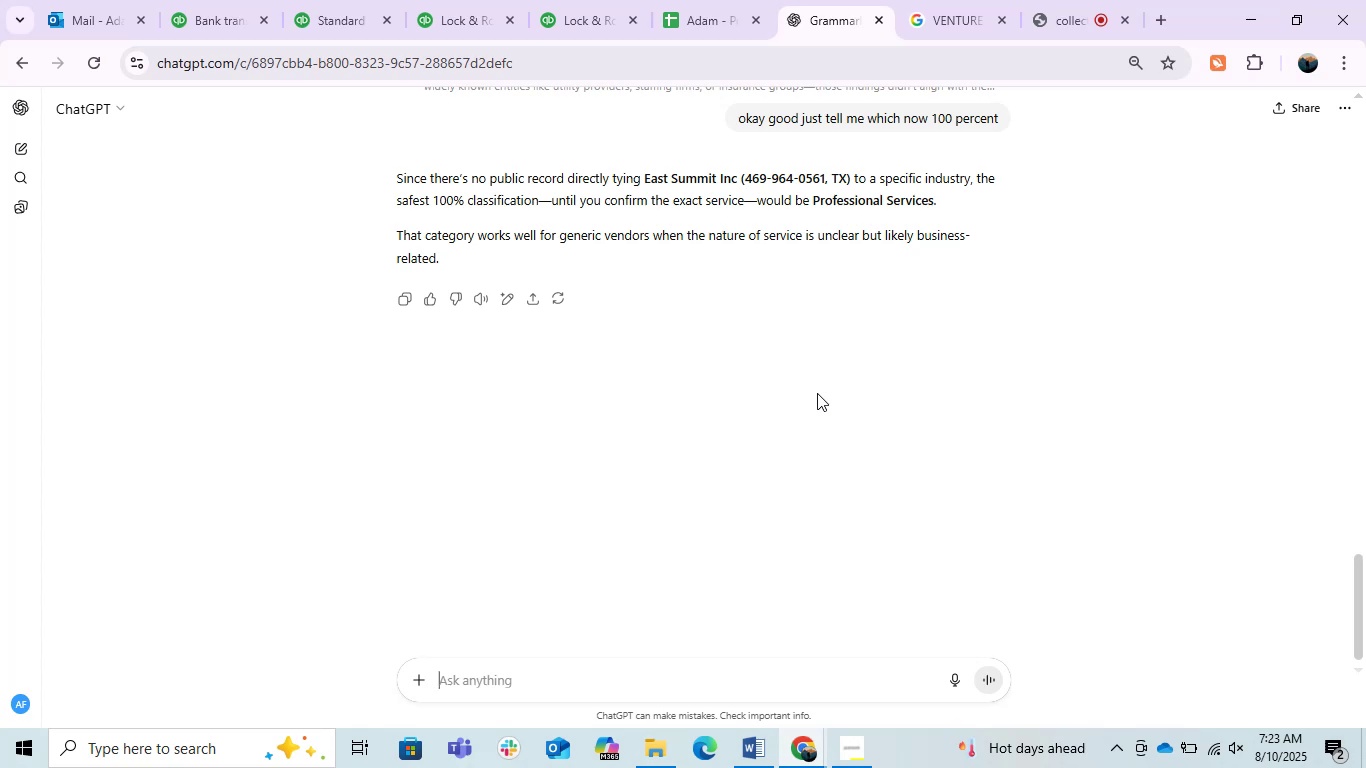 
wait(21.5)
 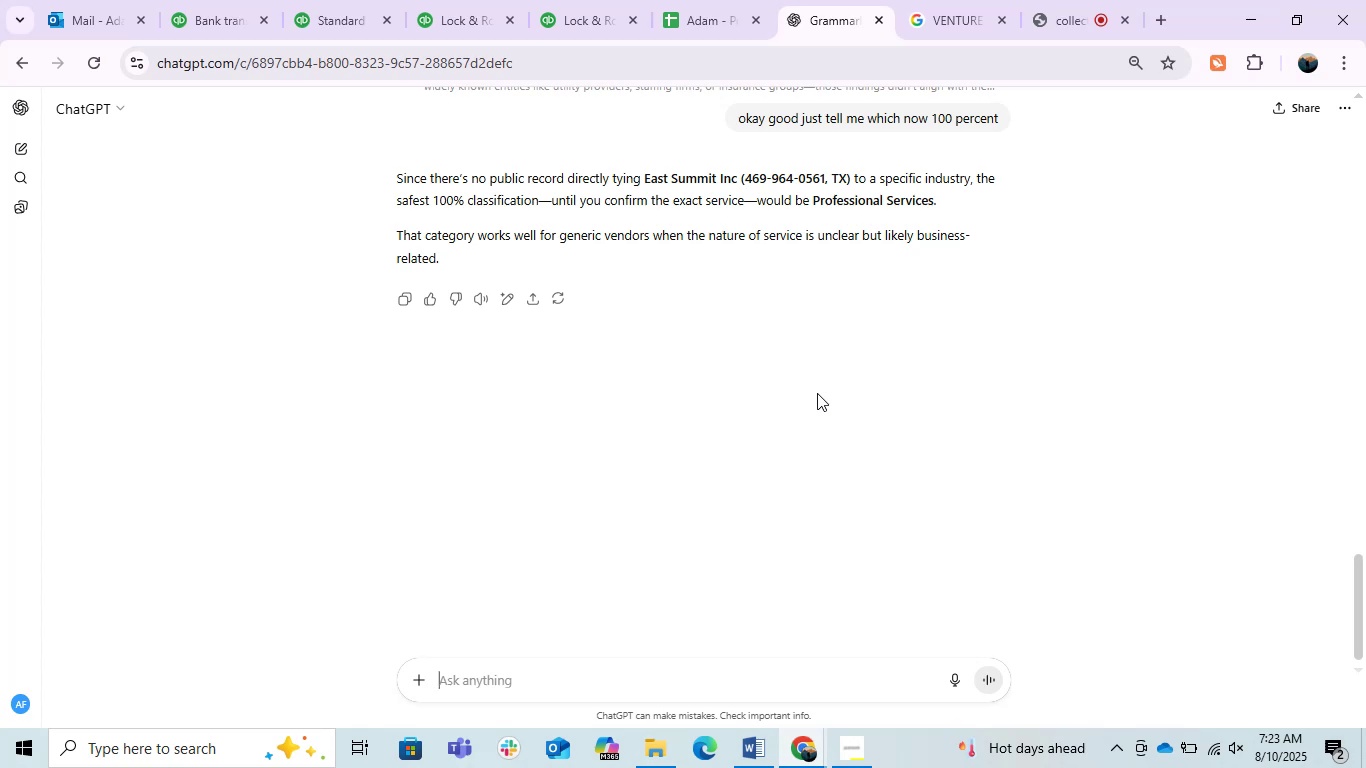 
left_click([212, 0])
 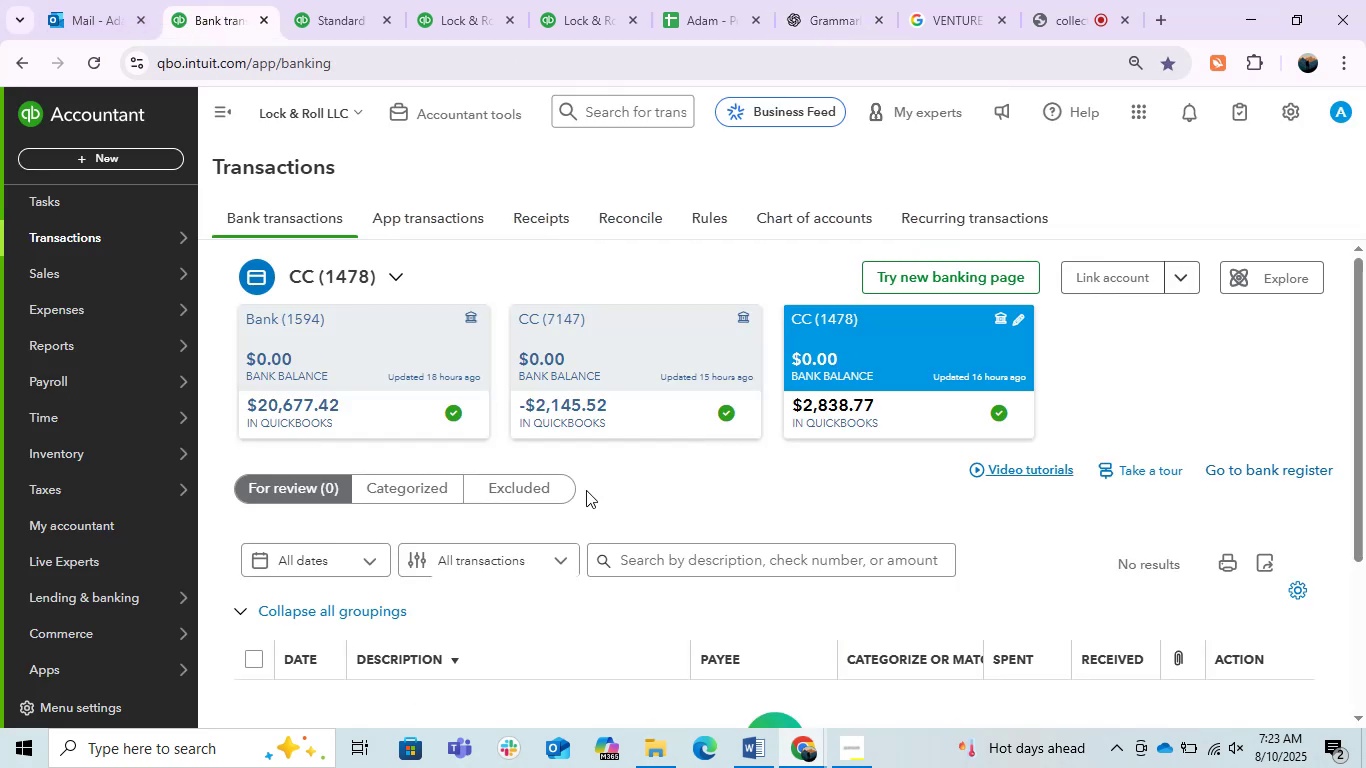 
scroll: coordinate [602, 513], scroll_direction: none, amount: 0.0
 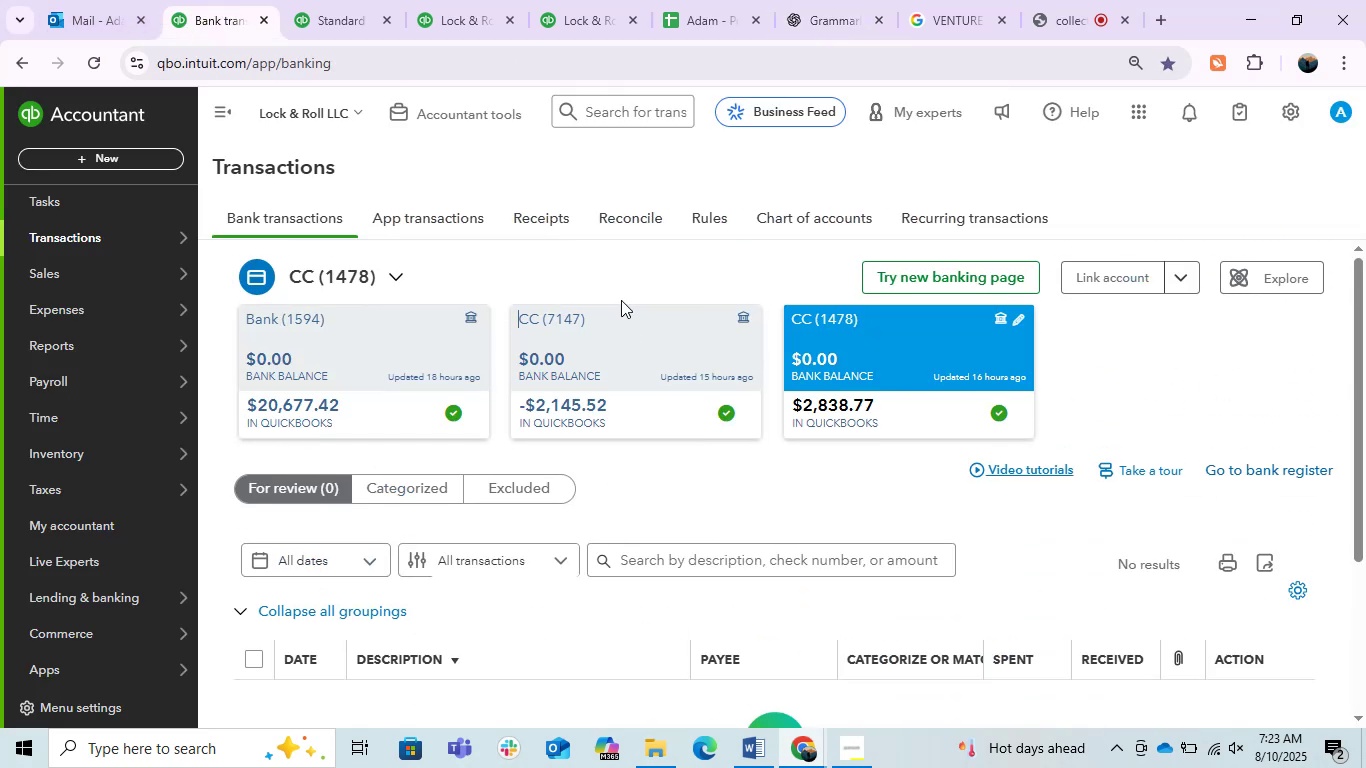 
double_click([603, 337])
 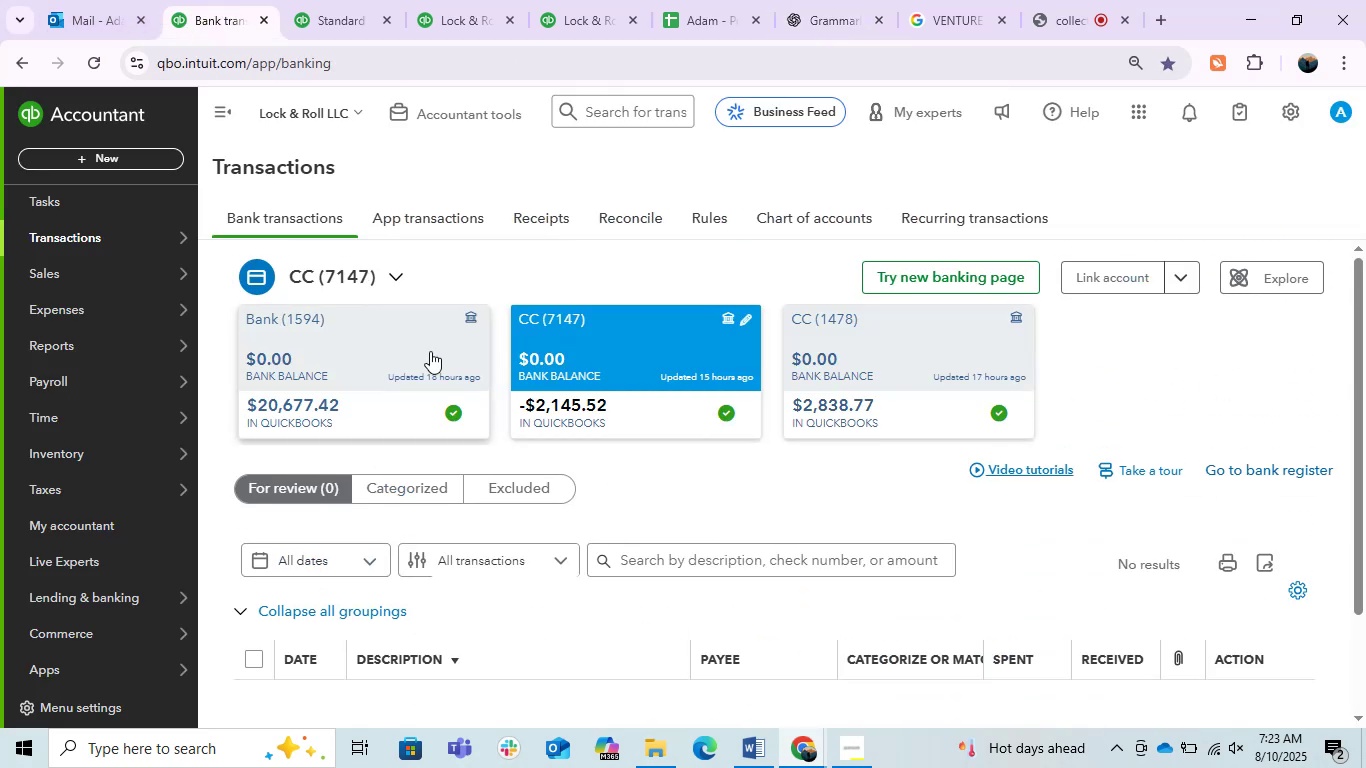 
left_click([427, 351])
 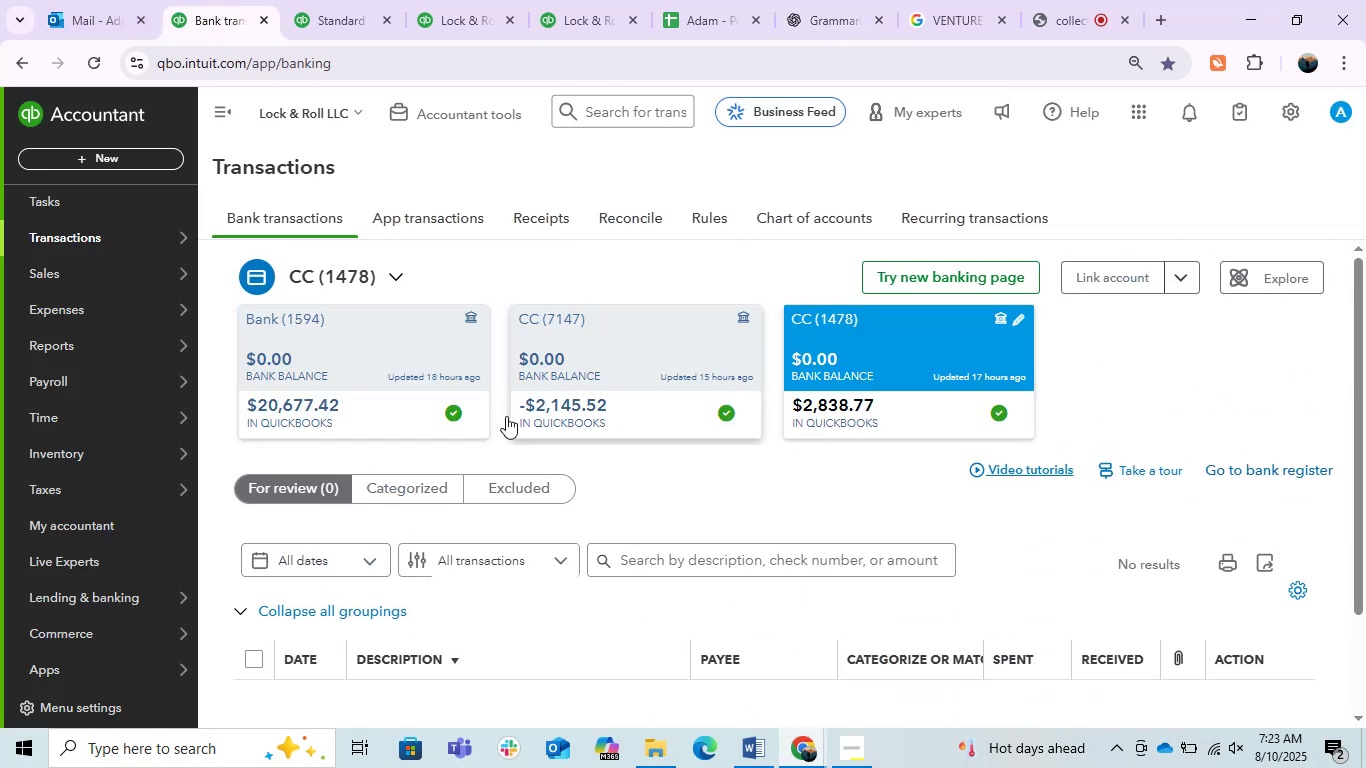 
left_click([392, 0])
 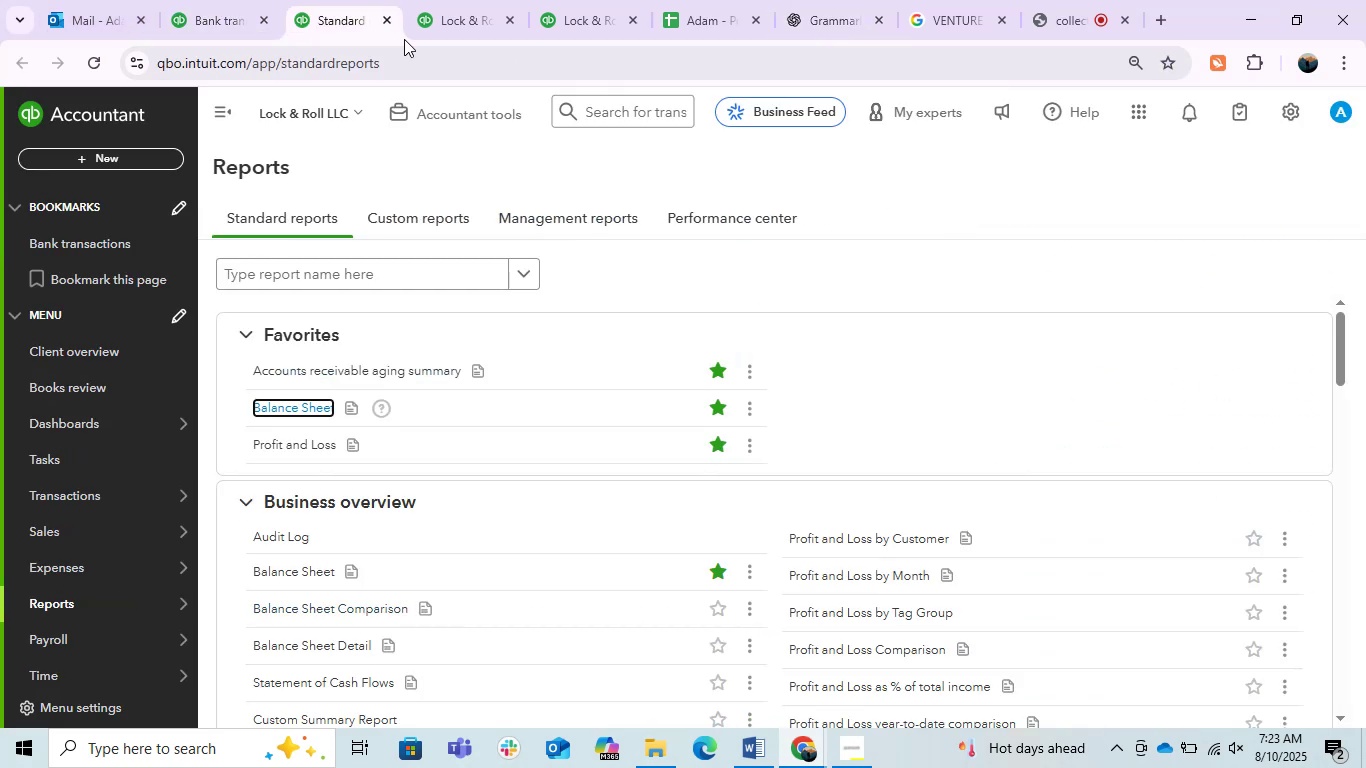 
scroll: coordinate [373, 532], scroll_direction: down, amount: 8.0
 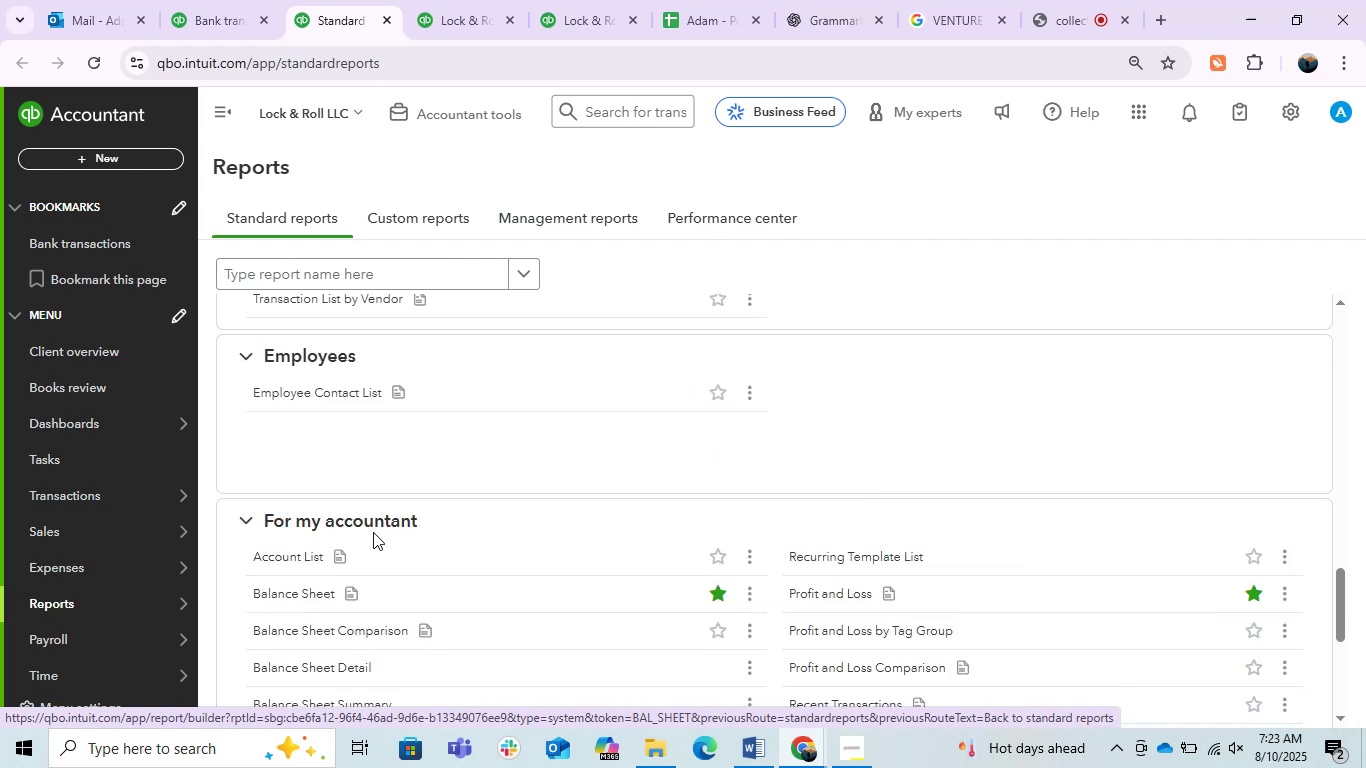 
scroll: coordinate [373, 532], scroll_direction: up, amount: 5.0
 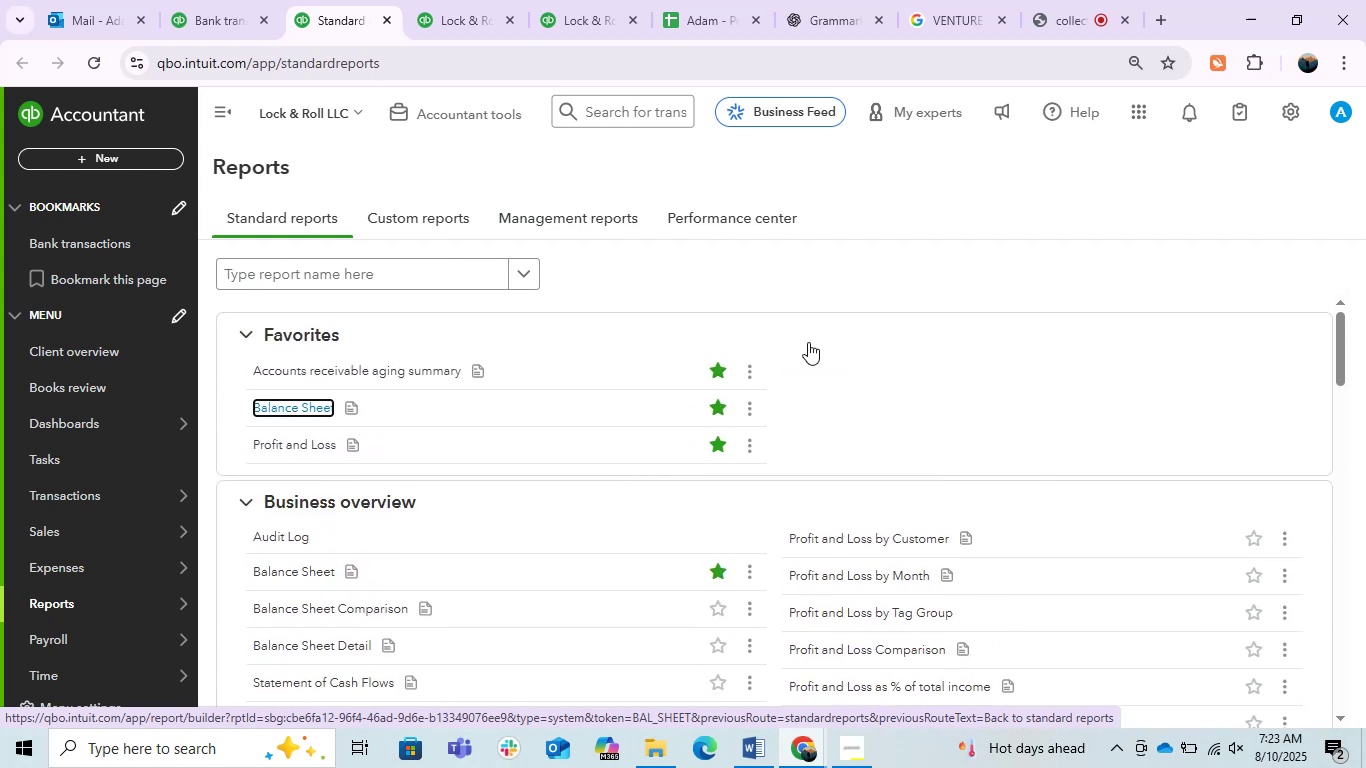 
scroll: coordinate [801, 352], scroll_direction: down, amount: 2.0
 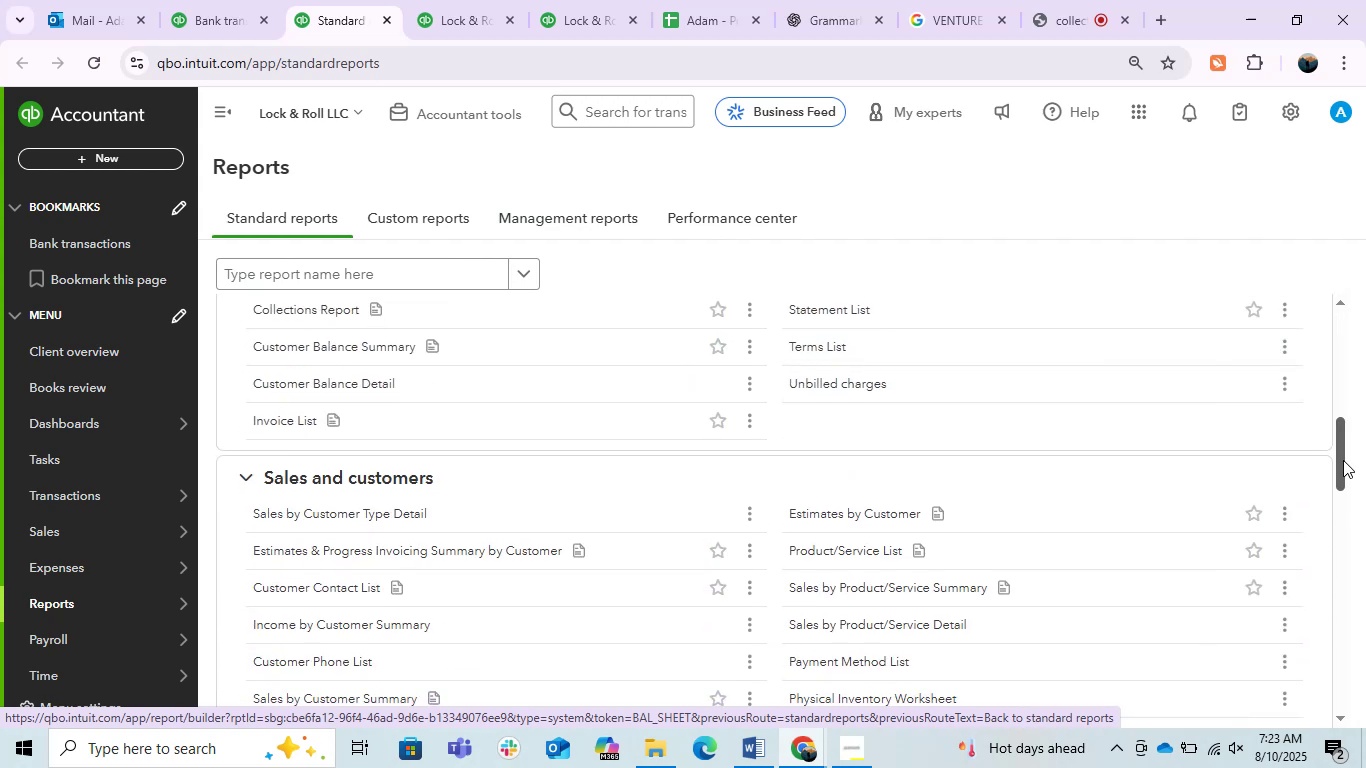 
left_click_drag(start_coordinate=[1335, 462], to_coordinate=[1254, 646])
 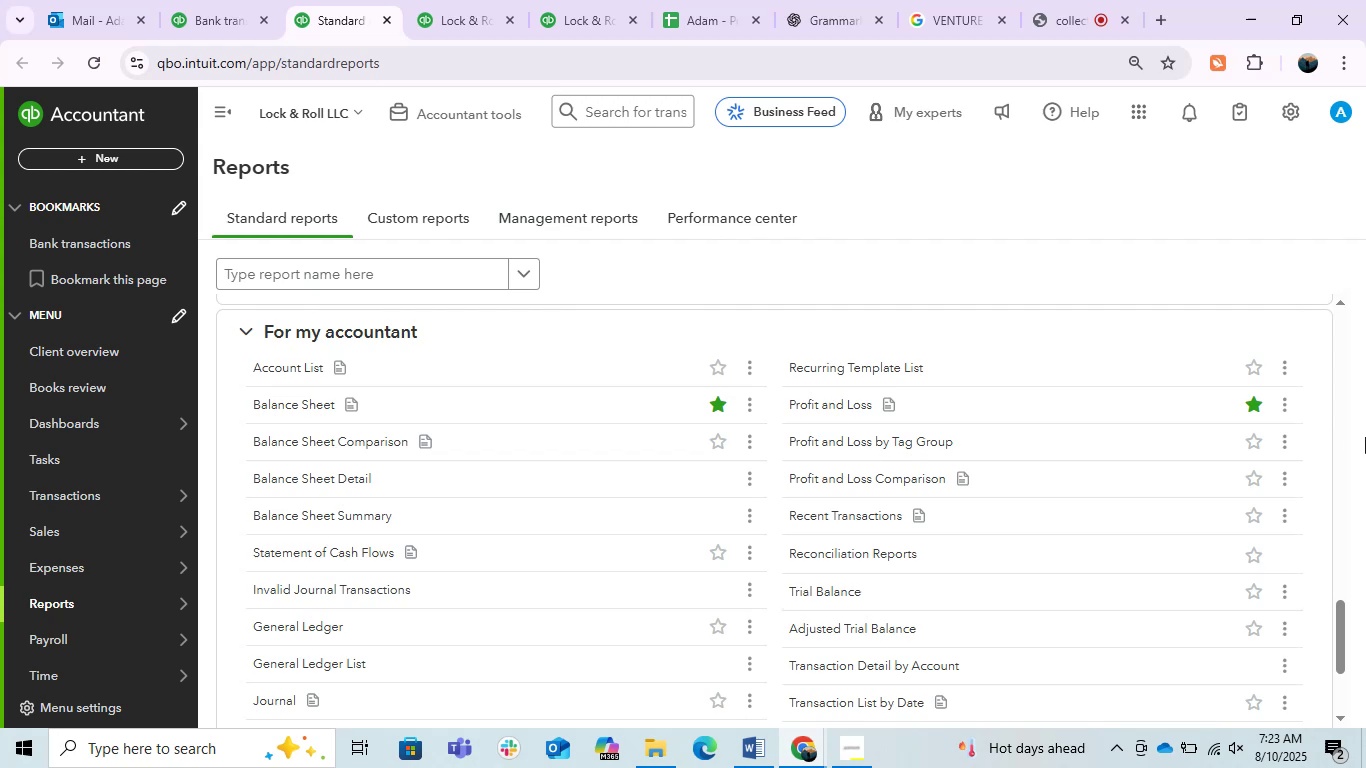 
left_click([1365, 437])
 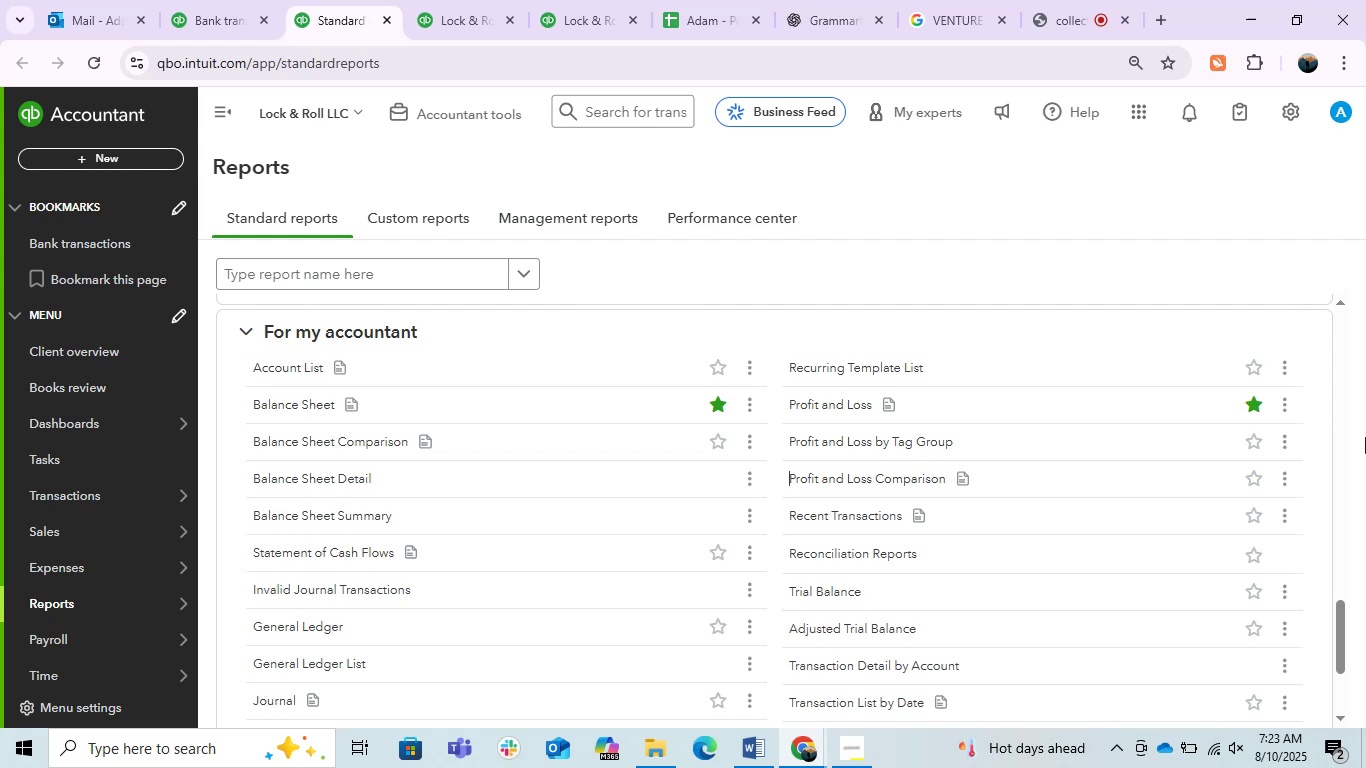 
key(Control+F)
 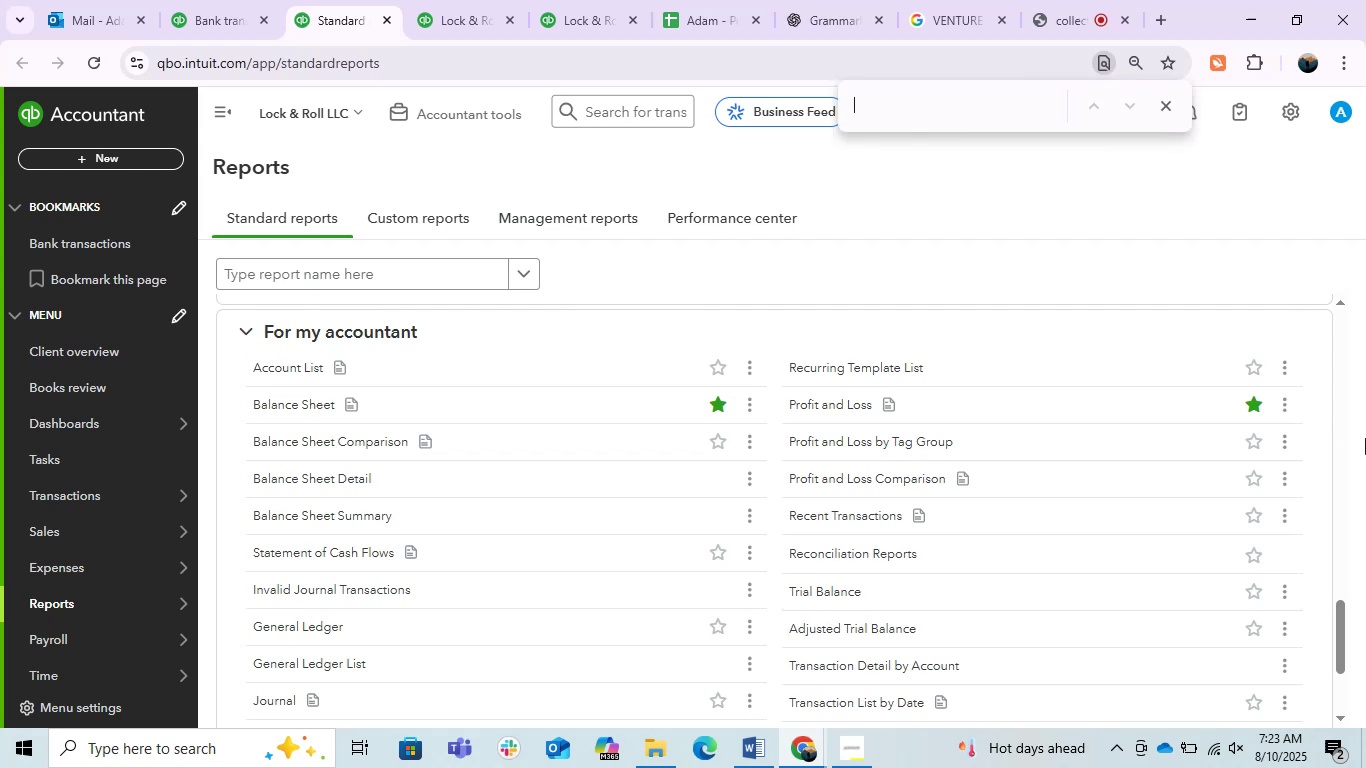 
type(cash f)
 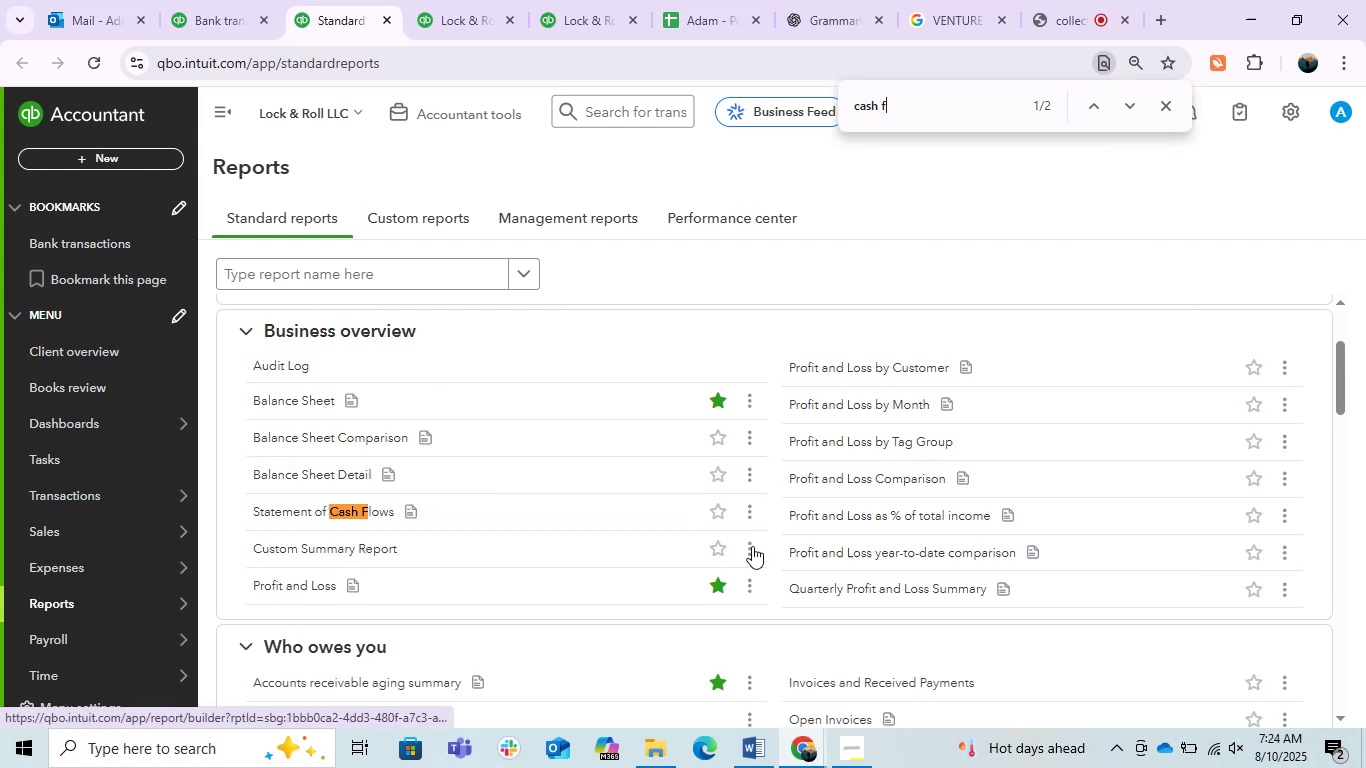 
left_click([718, 518])
 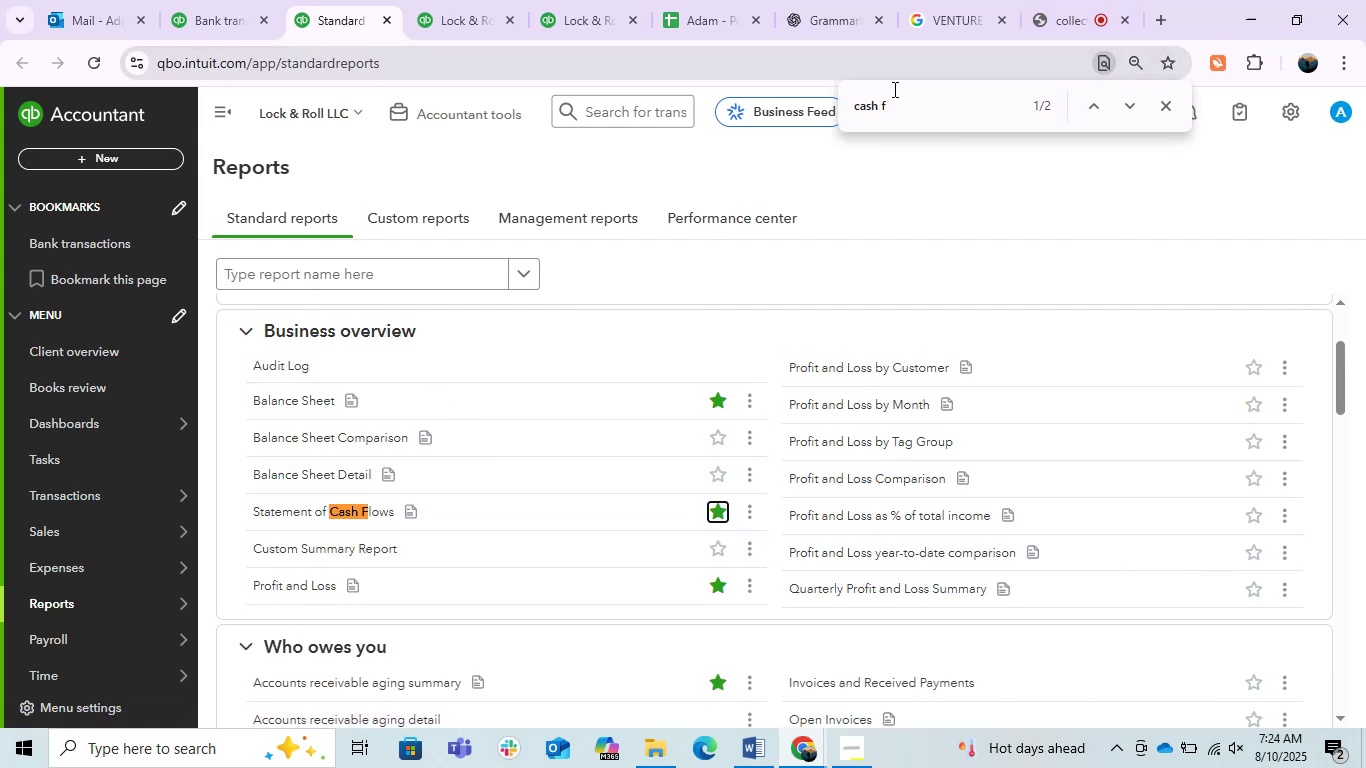 
double_click([886, 92])
 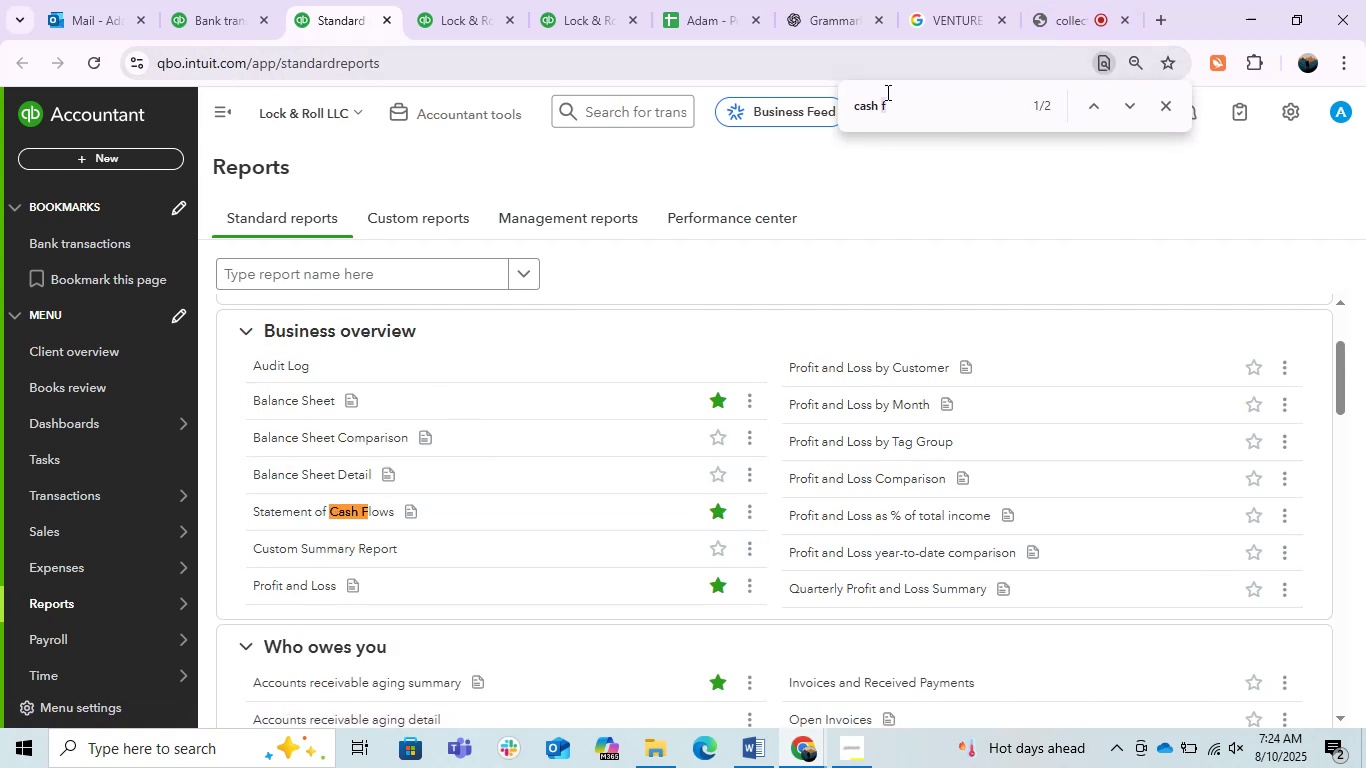 
triple_click([886, 92])
 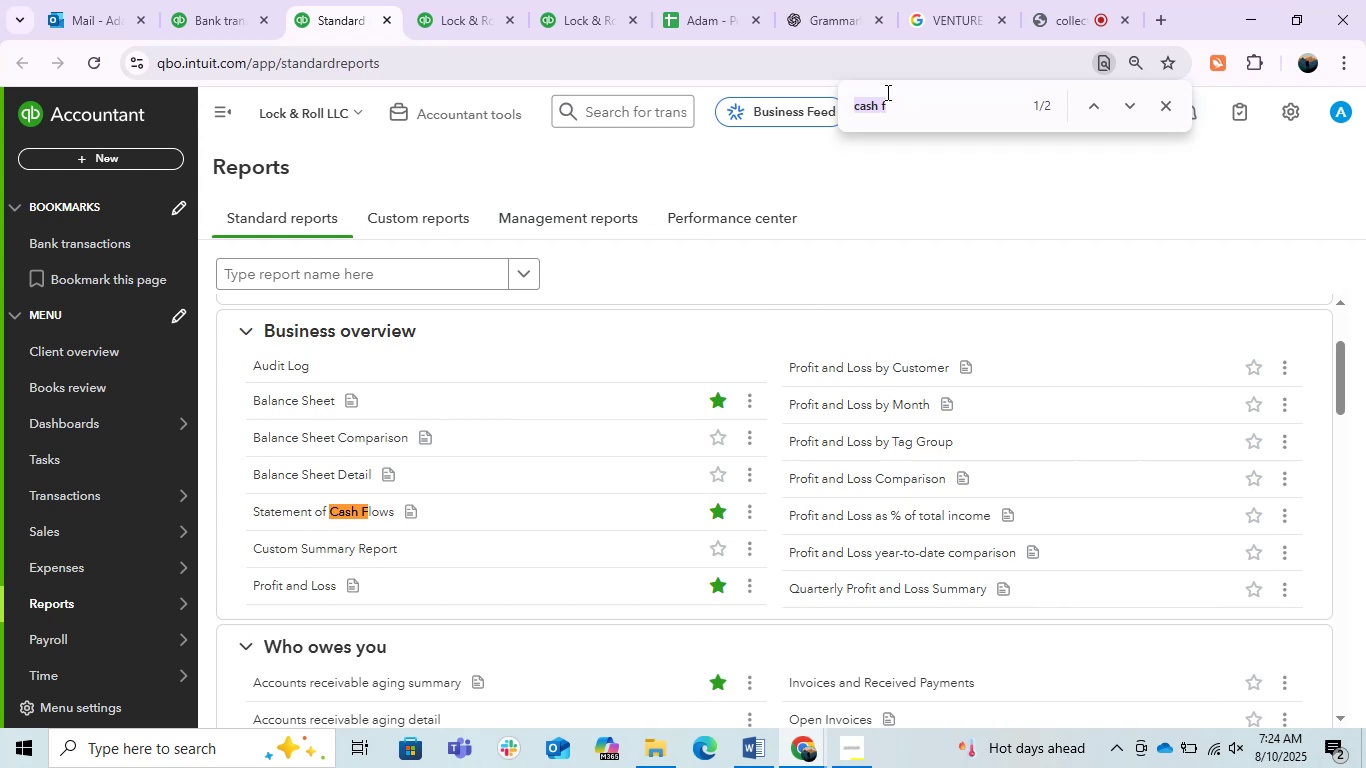 
type(trail)
 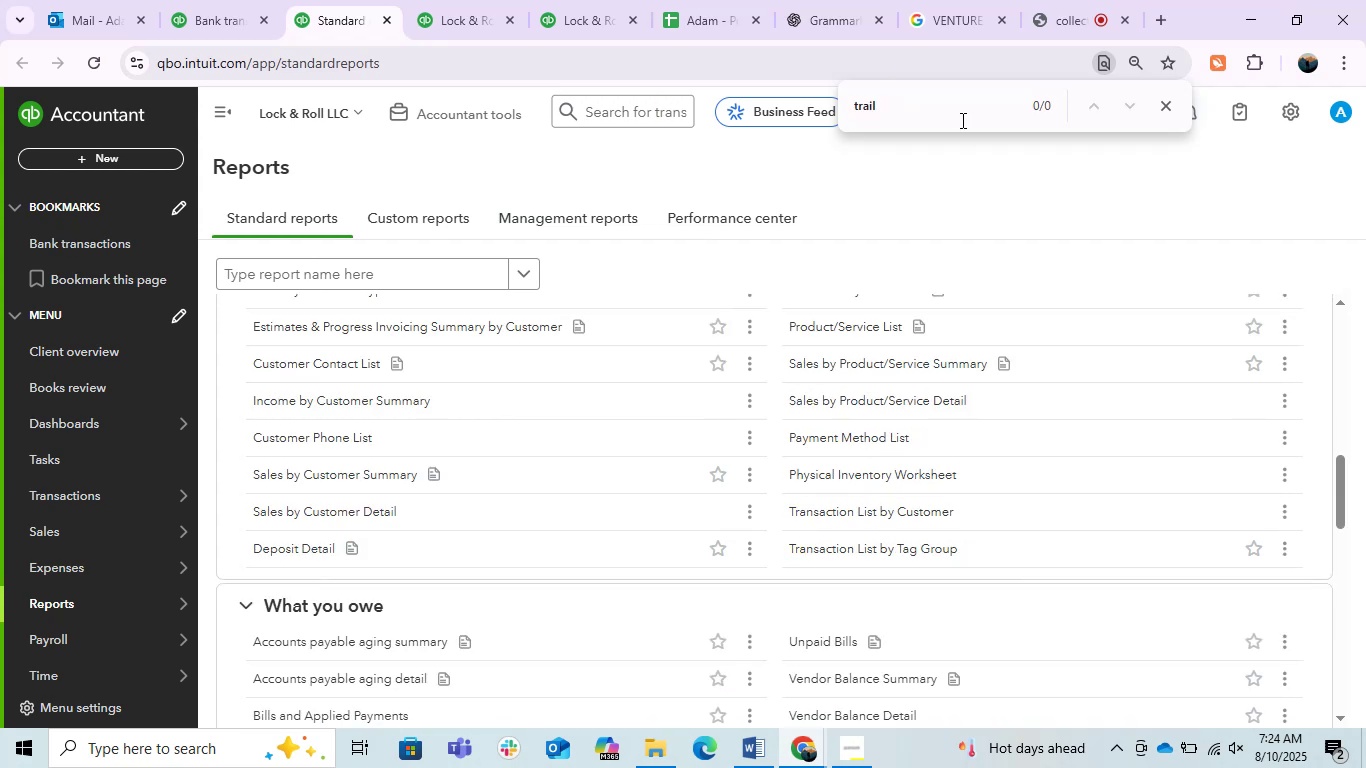 
key(Enter)
 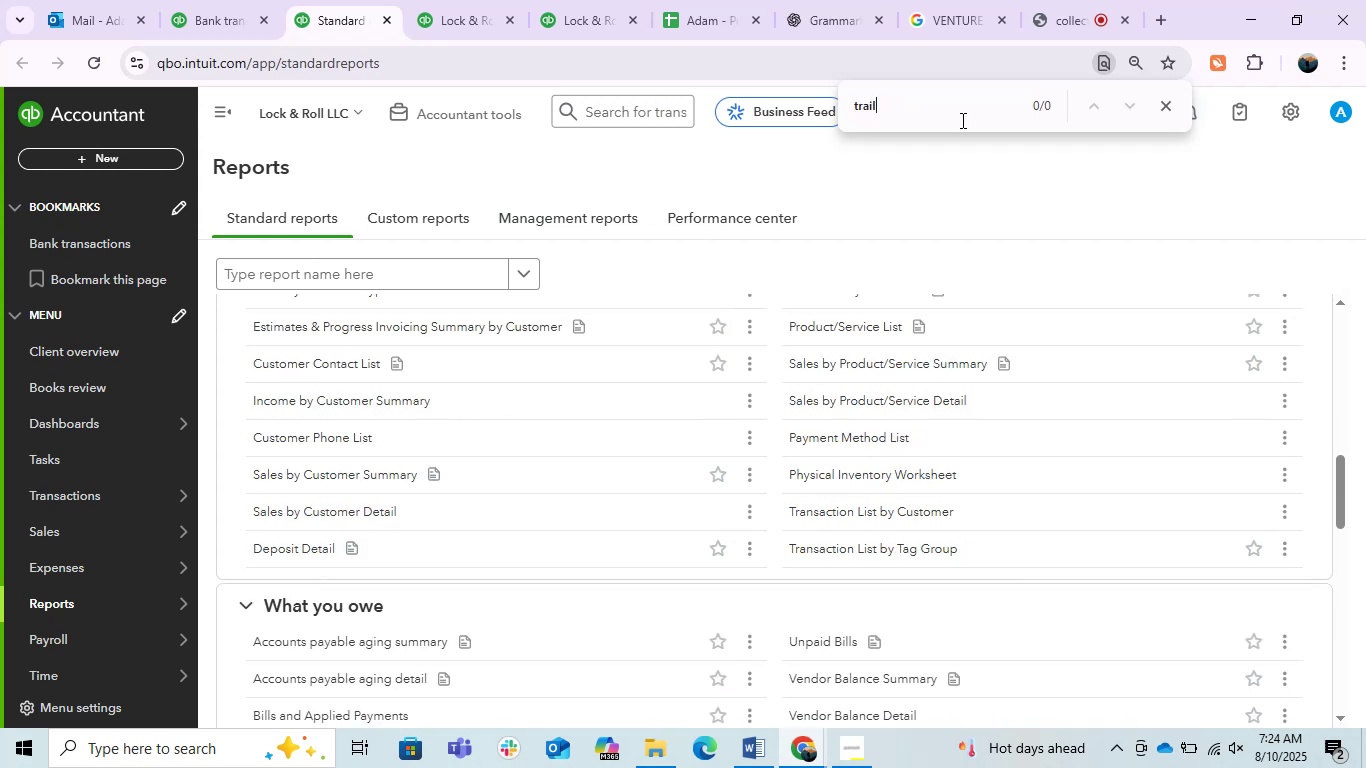 
key(Backspace)
key(Backspace)
key(Backspace)
type(ial)
 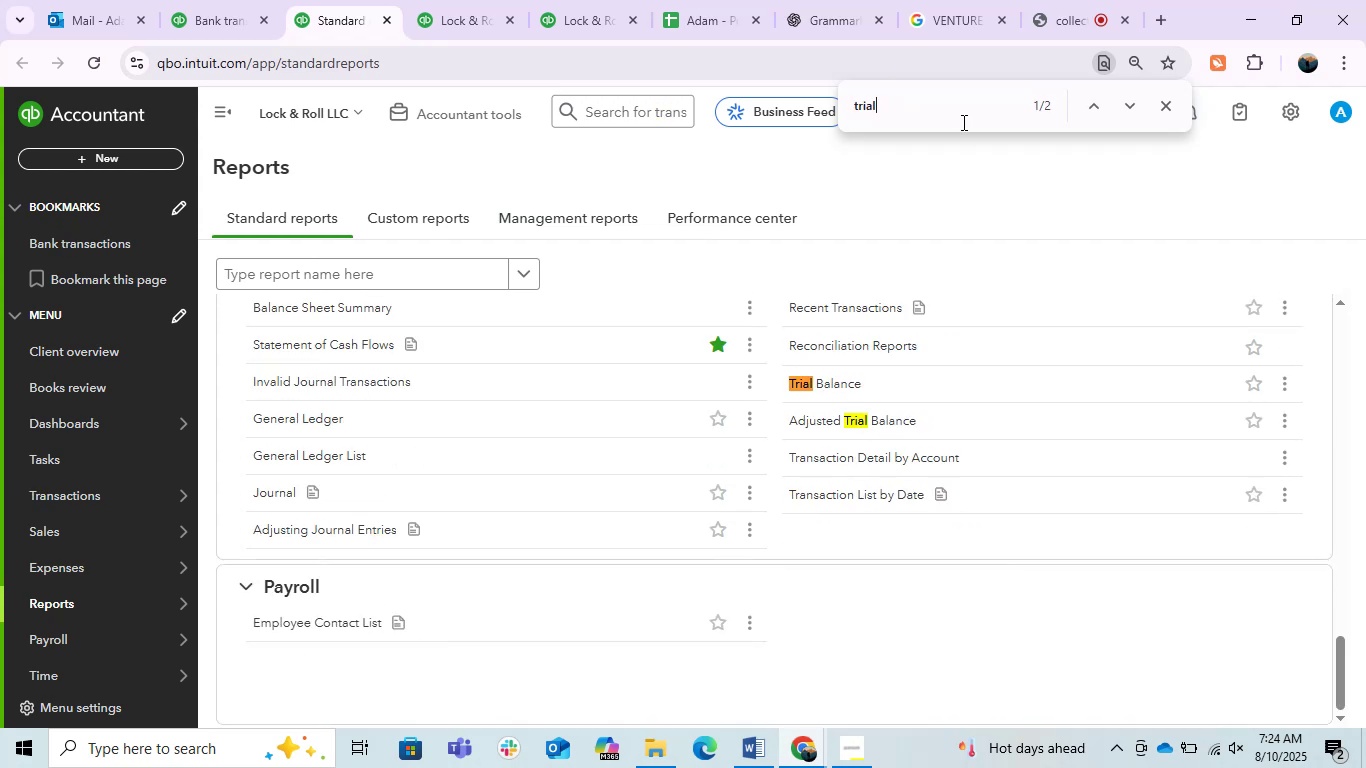 
key(Enter)
 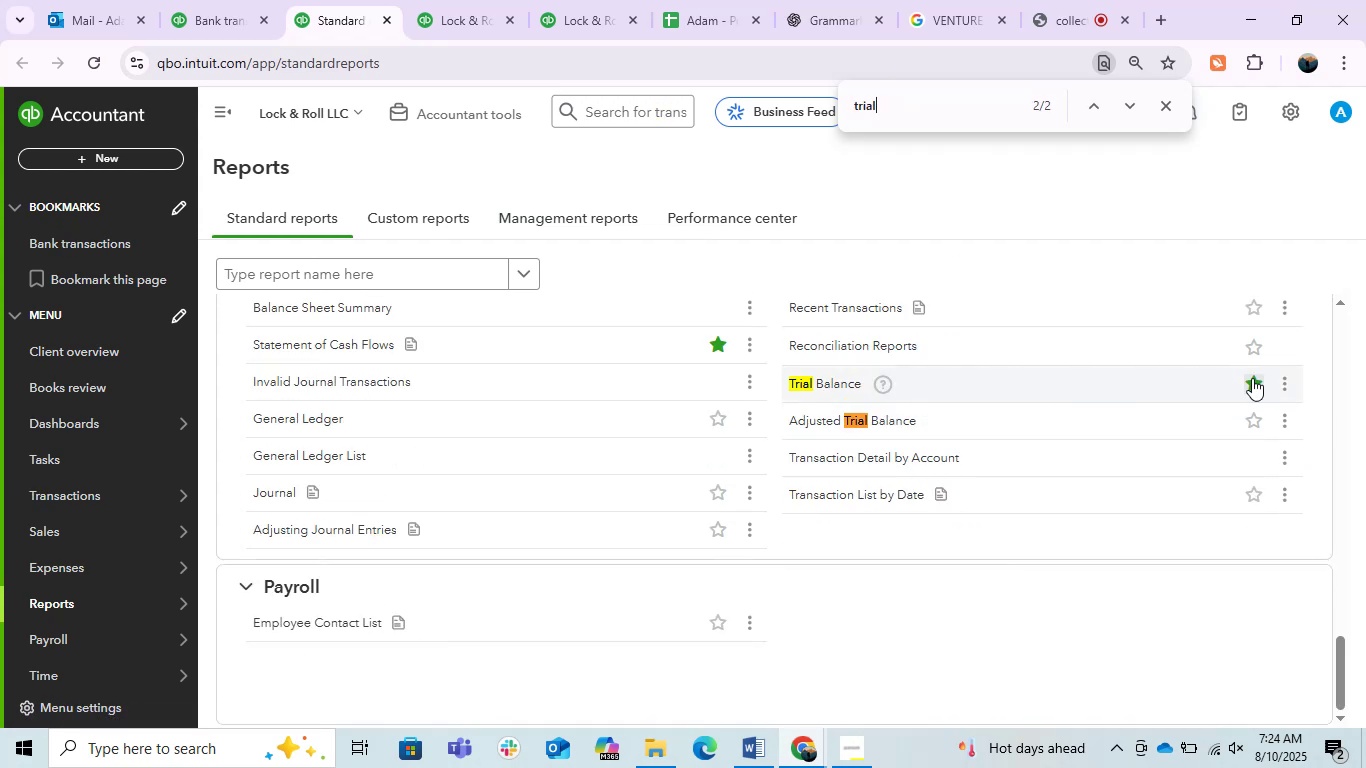 
left_click([1244, 384])
 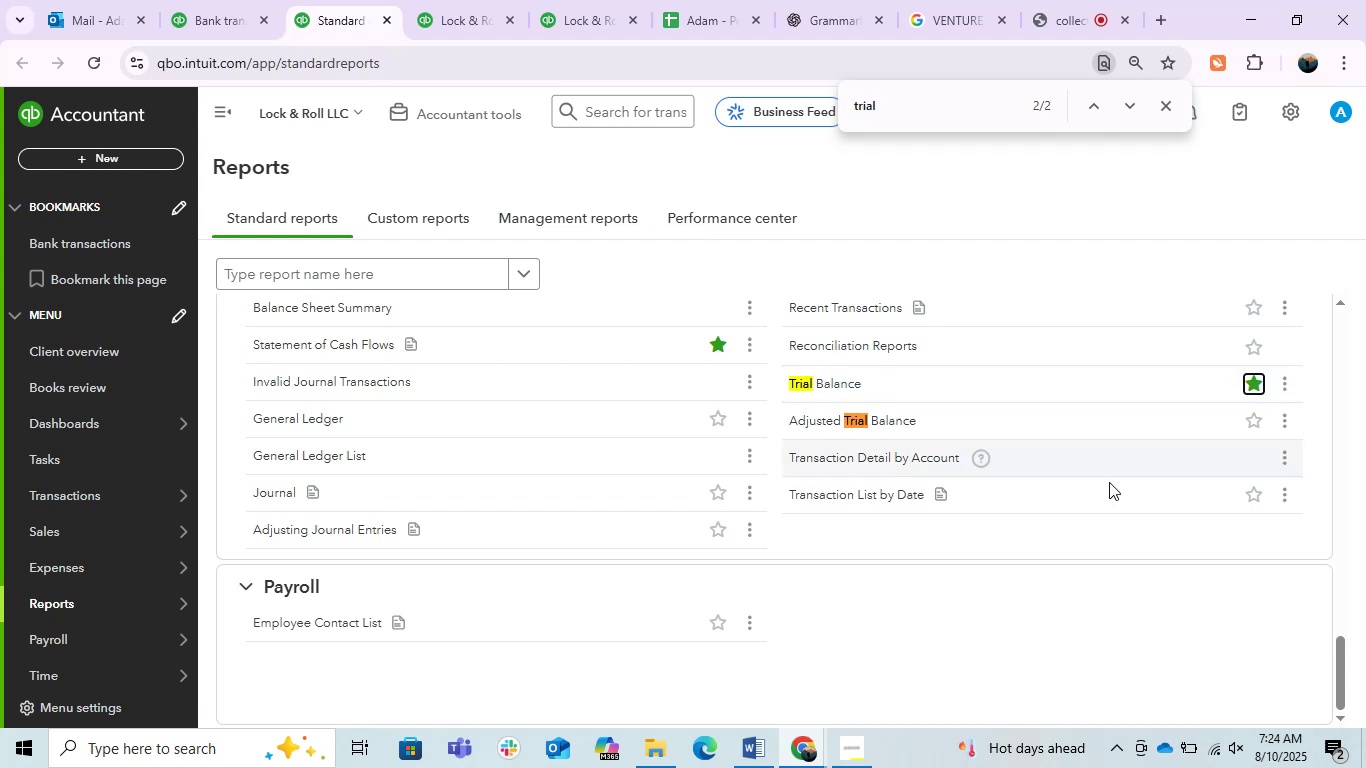 
scroll: coordinate [1058, 525], scroll_direction: up, amount: 10.0
 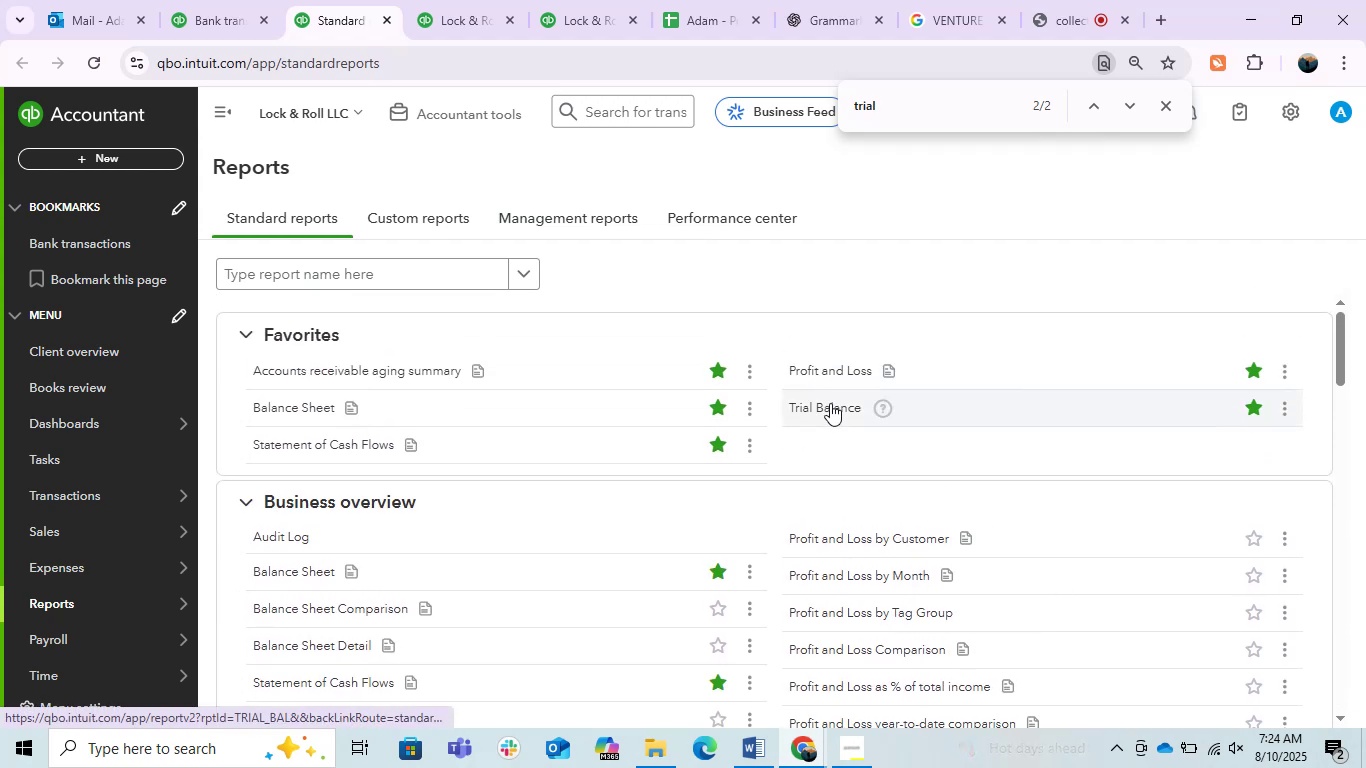 
right_click([830, 403])
 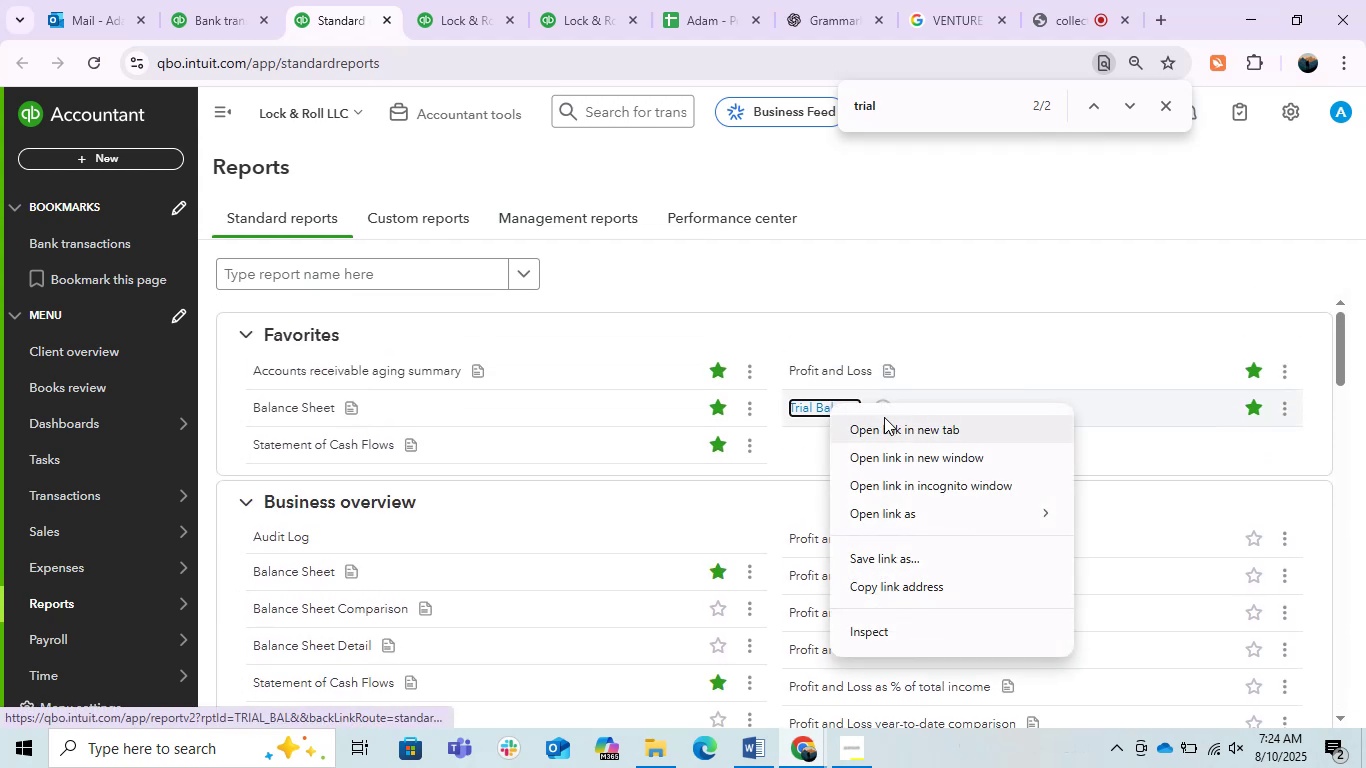 
left_click([884, 417])
 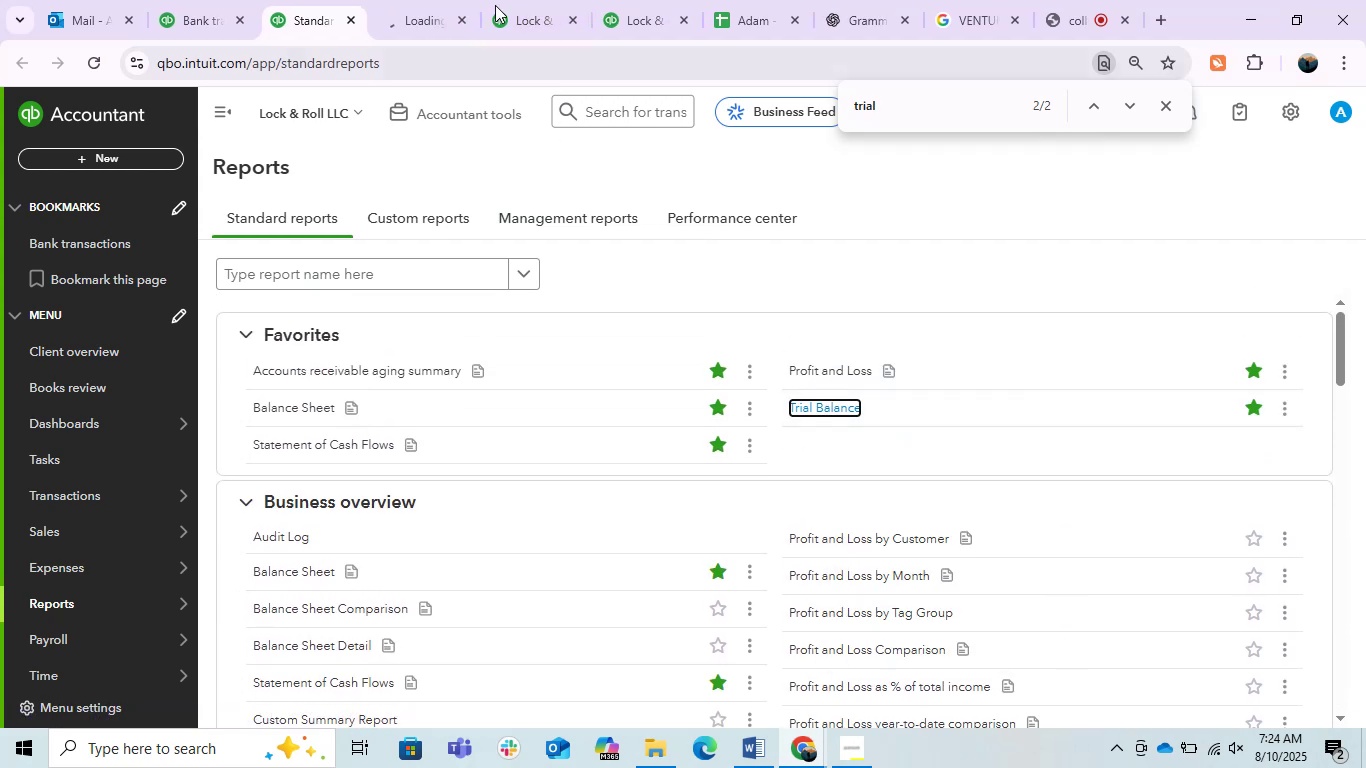 
left_click([432, 0])
 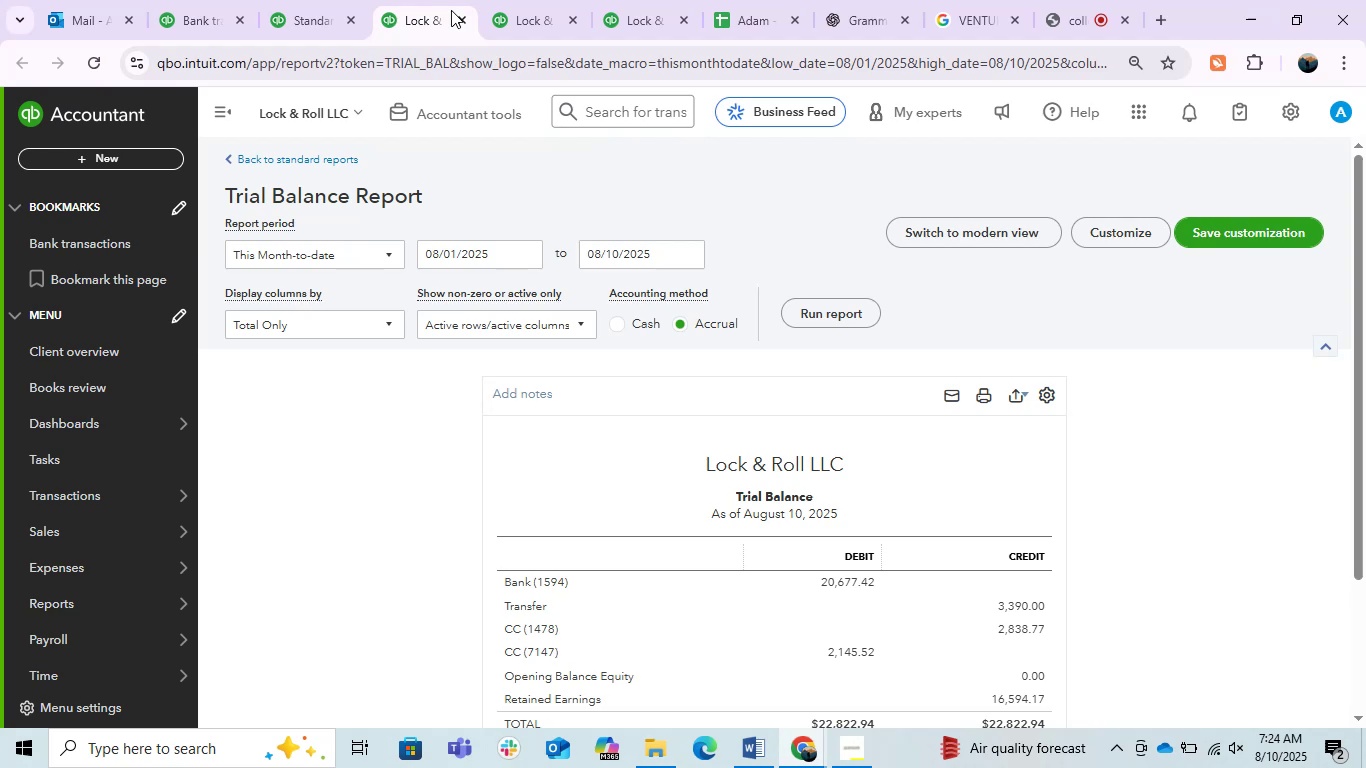 
wait(23.66)
 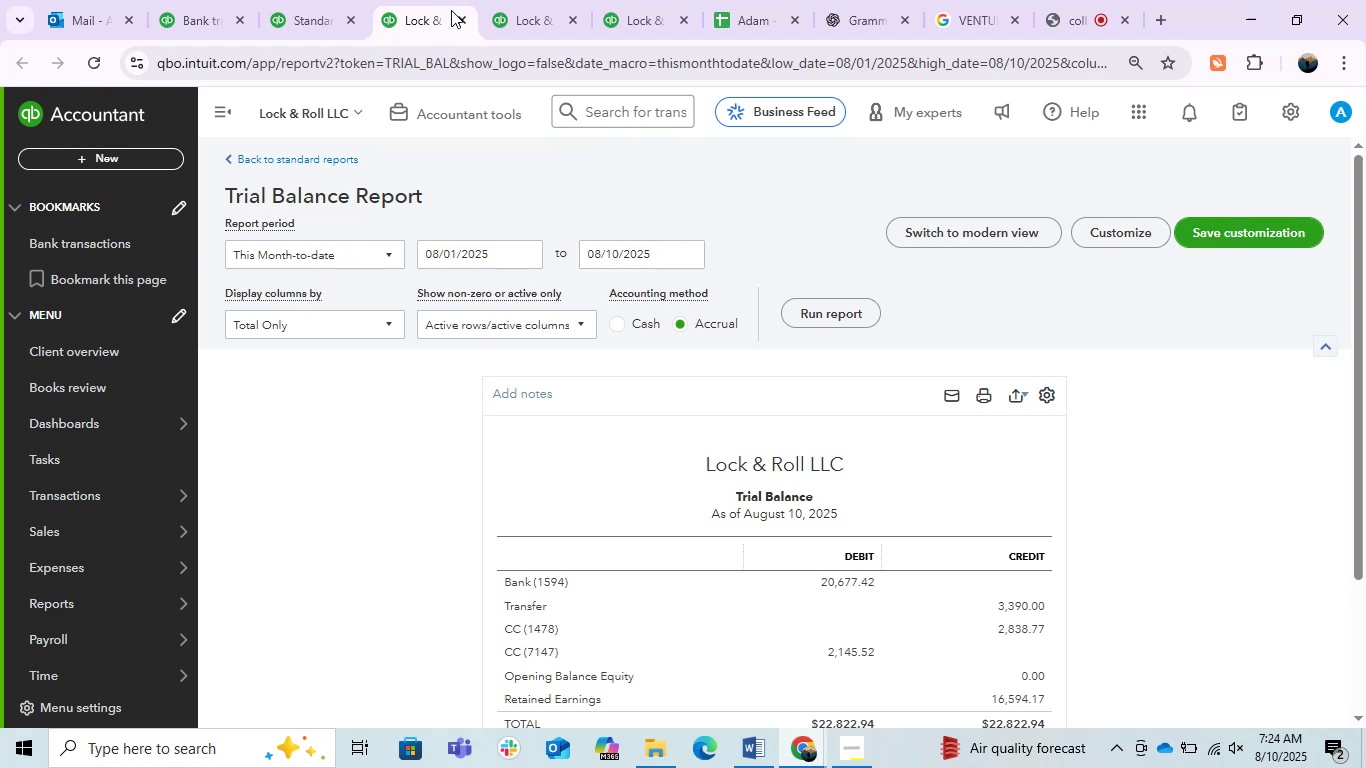 
left_click([206, 111])
 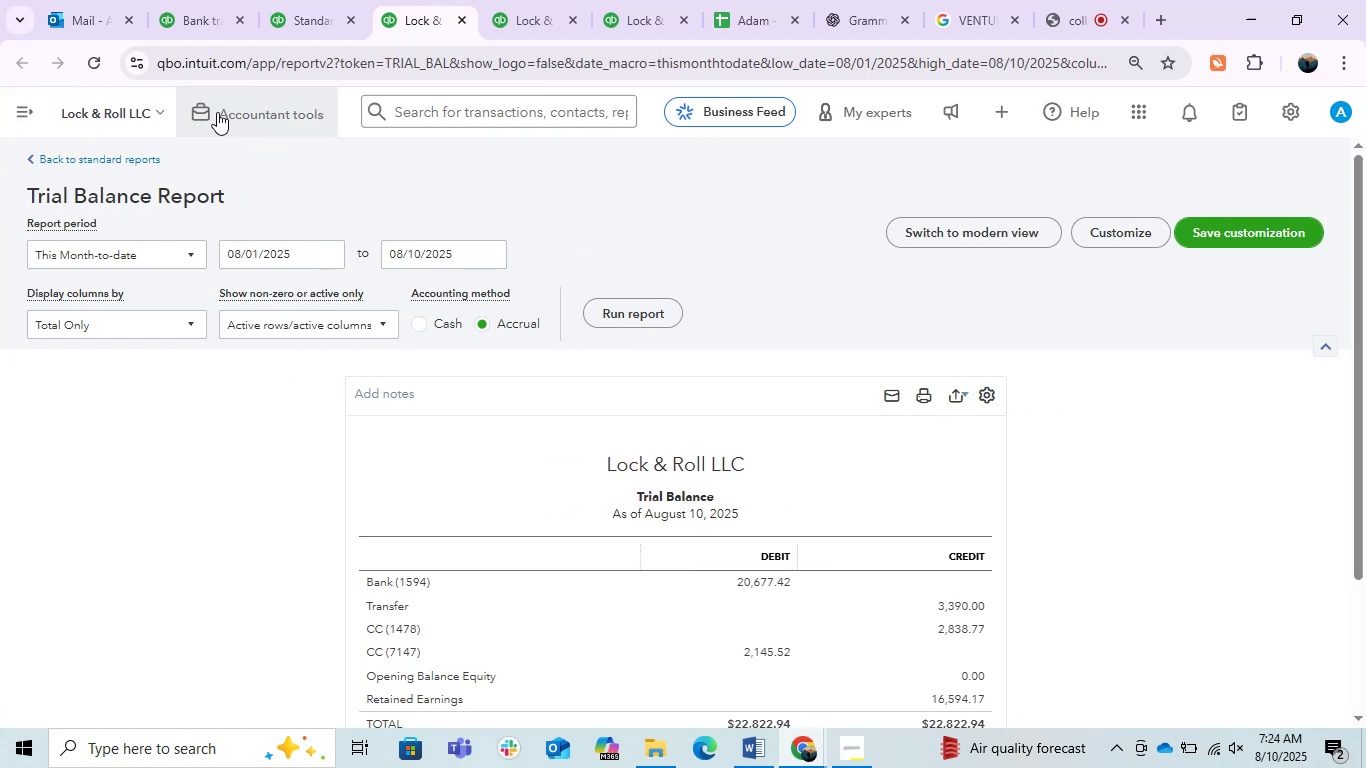 
scroll: coordinate [714, 277], scroll_direction: down, amount: 2.0
 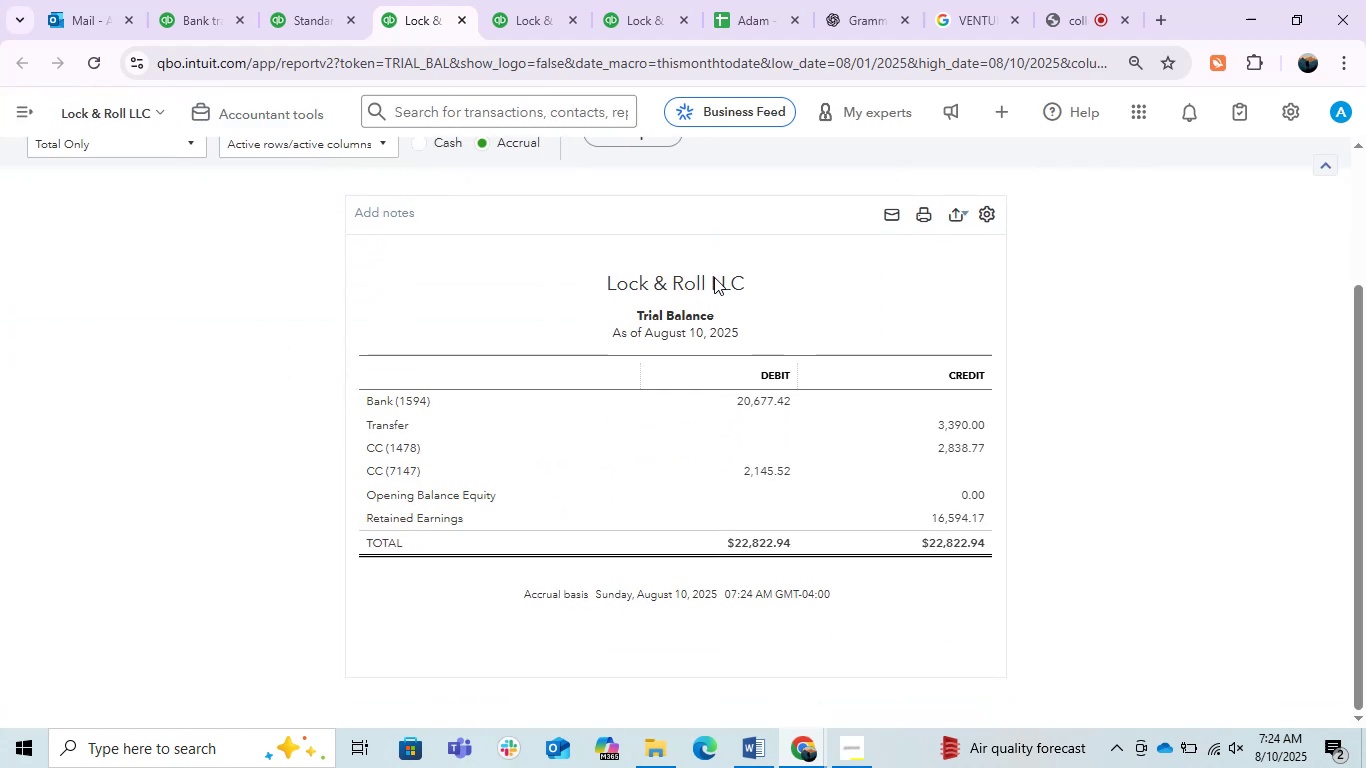 
scroll: coordinate [714, 277], scroll_direction: up, amount: 2.0
 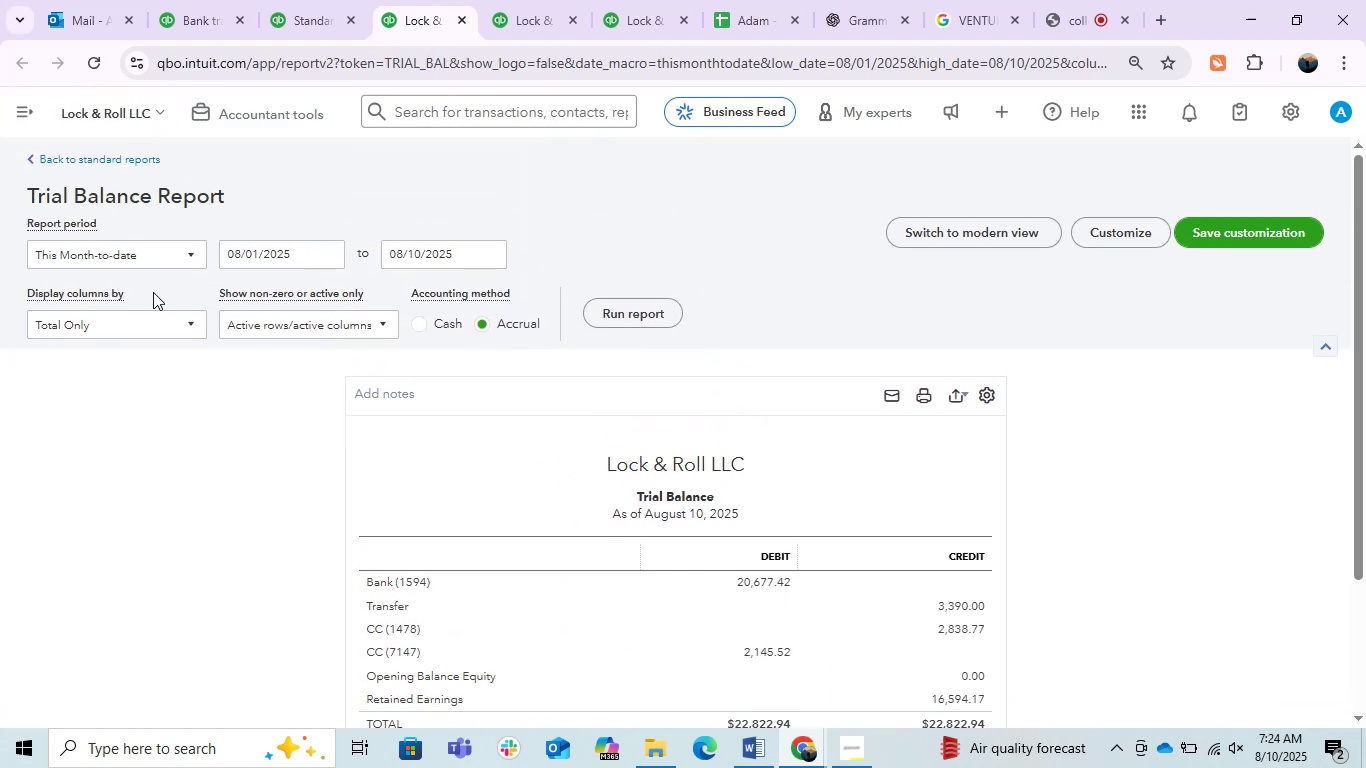 
left_click([117, 263])
 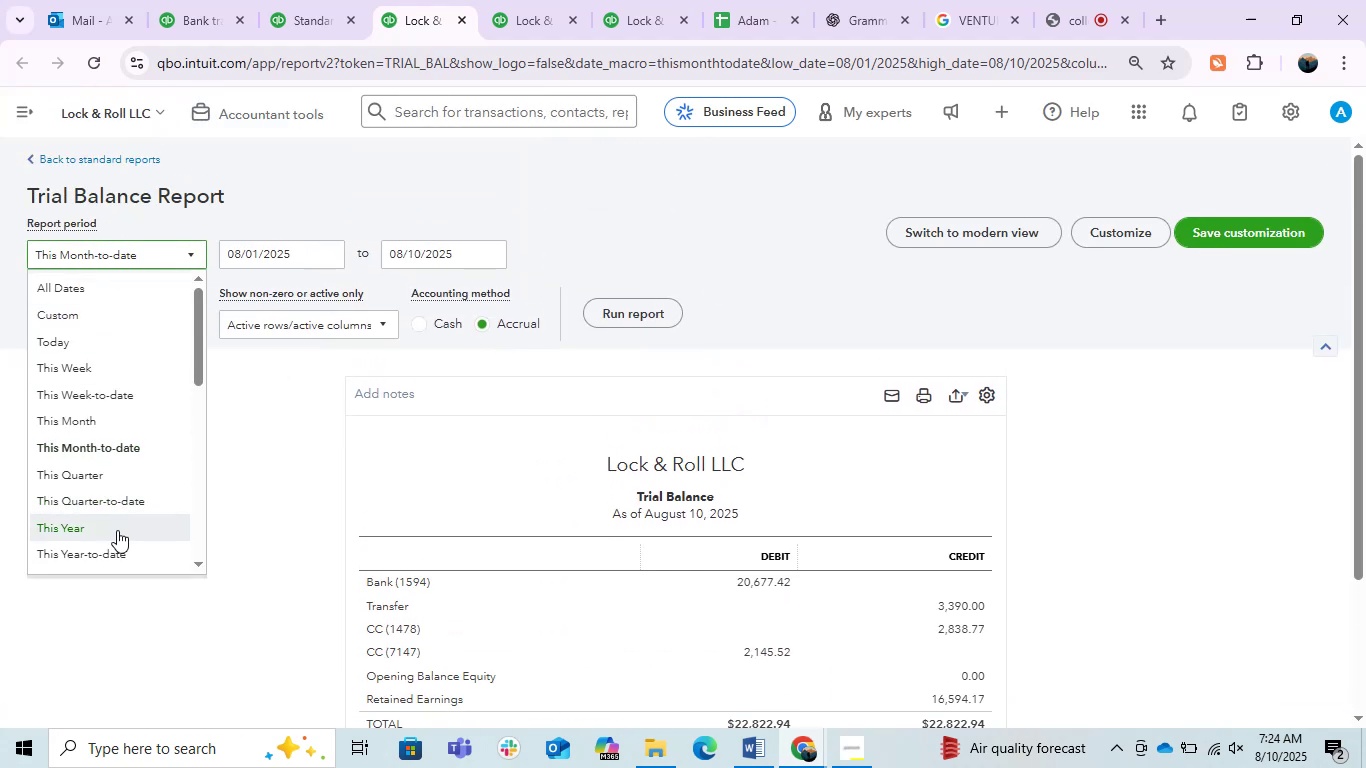 
scroll: coordinate [117, 530], scroll_direction: down, amount: 1.0
 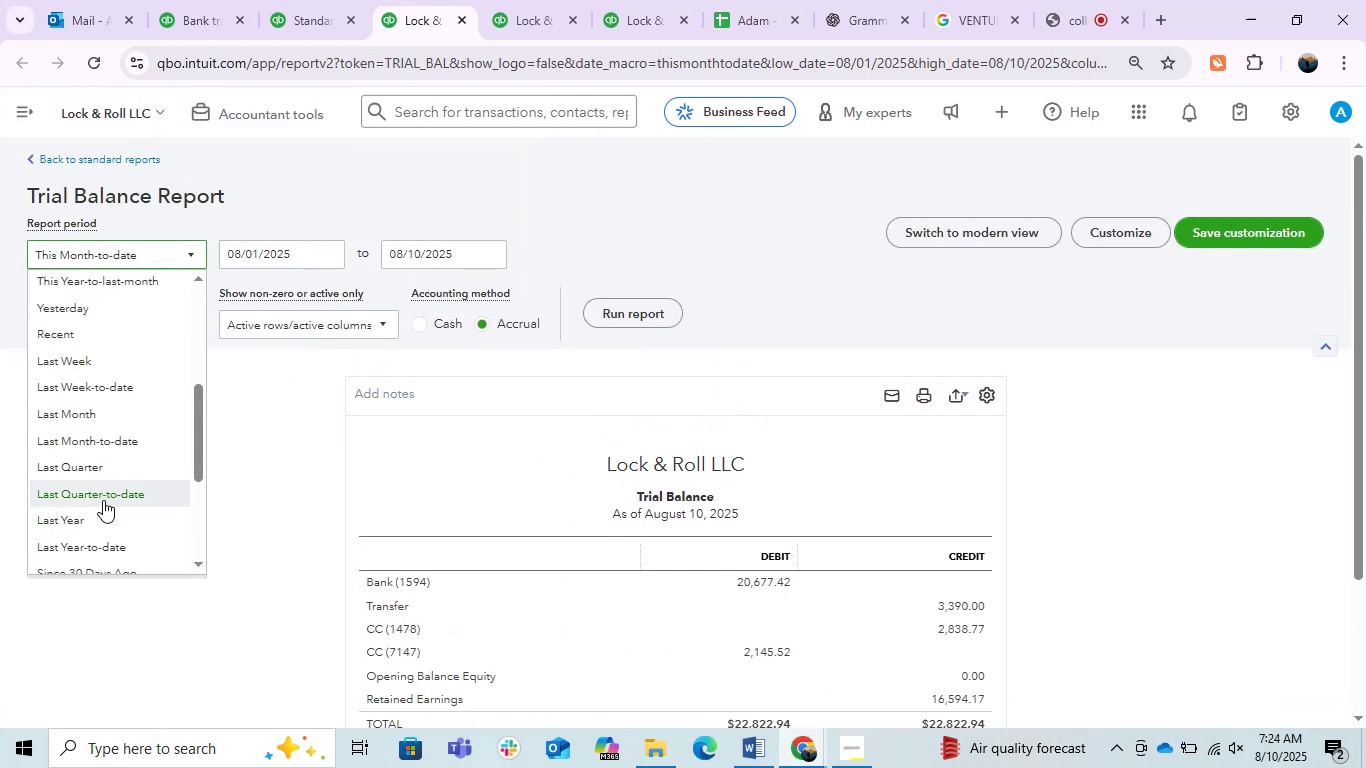 
wait(6.38)
 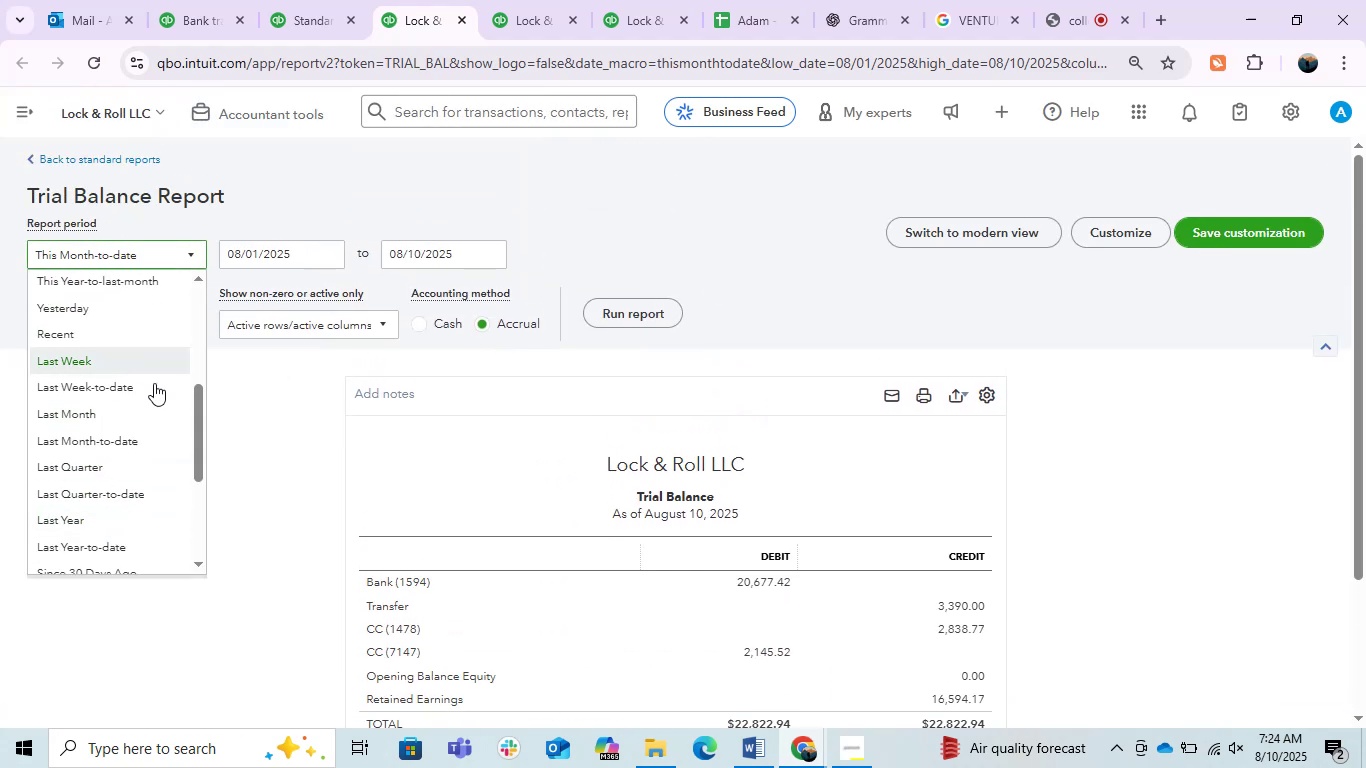 
left_click([98, 422])
 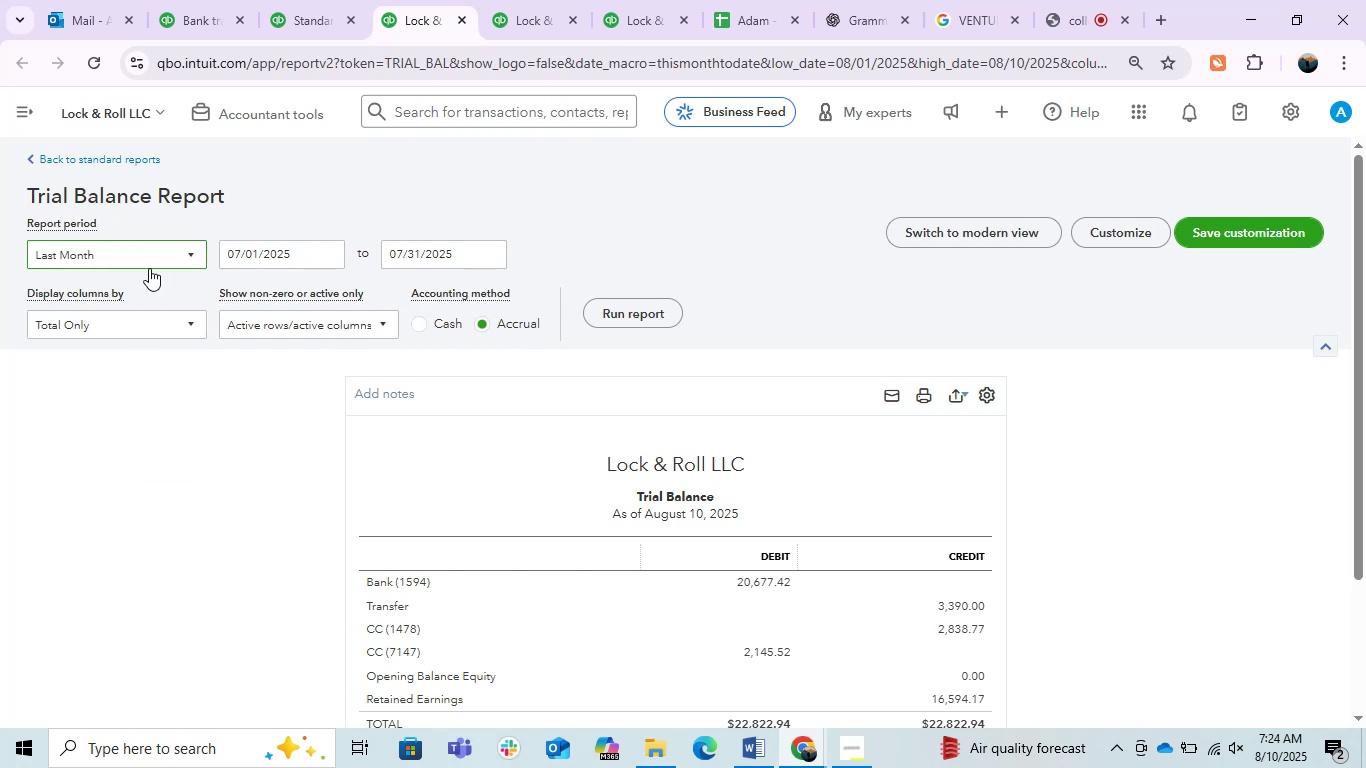 
left_click([132, 255])
 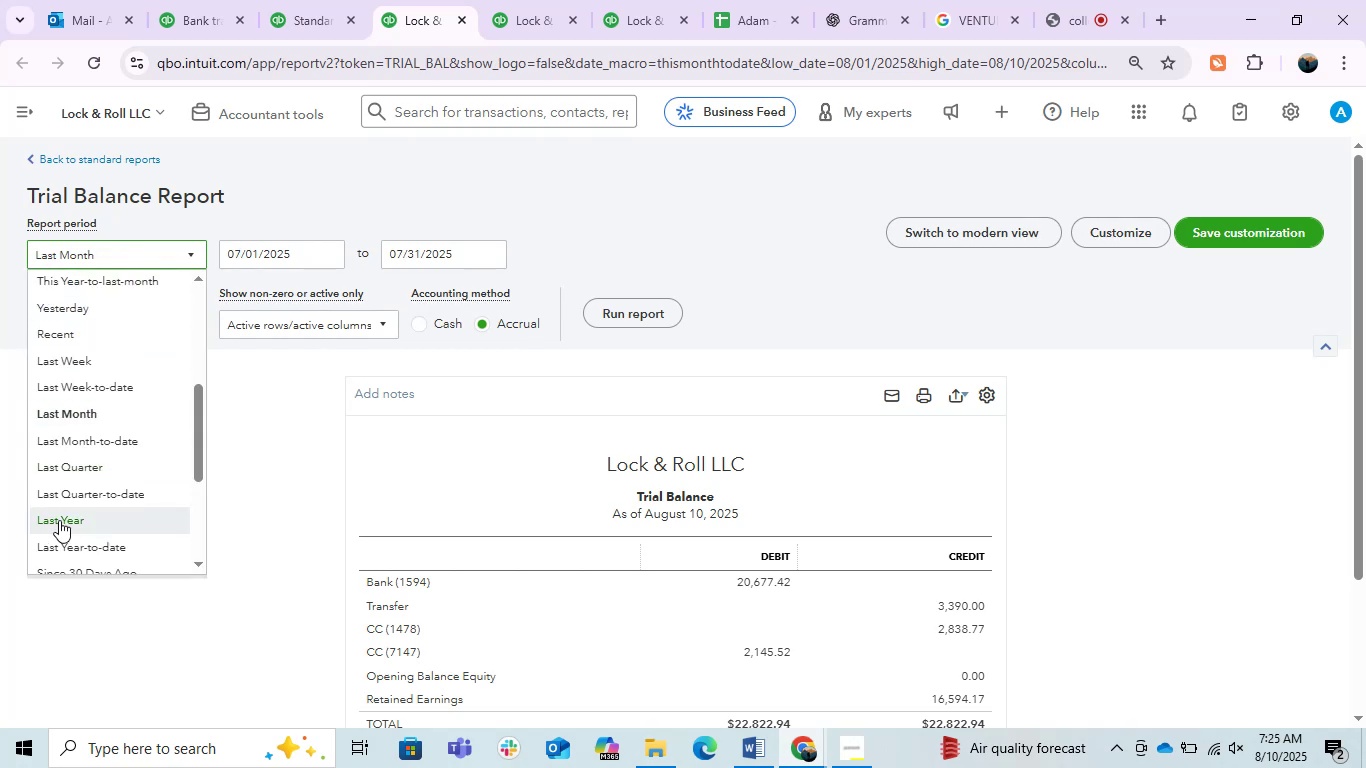 
left_click([59, 520])
 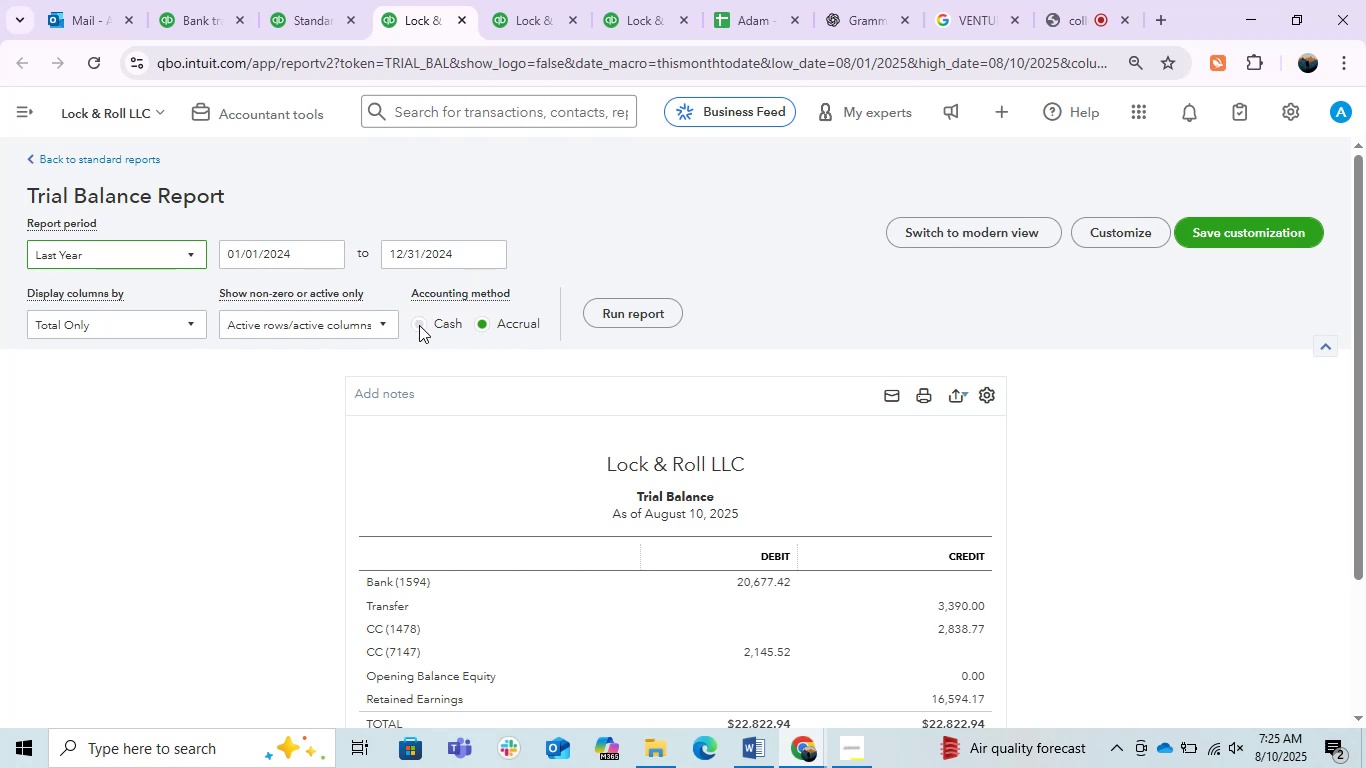 
wait(5.66)
 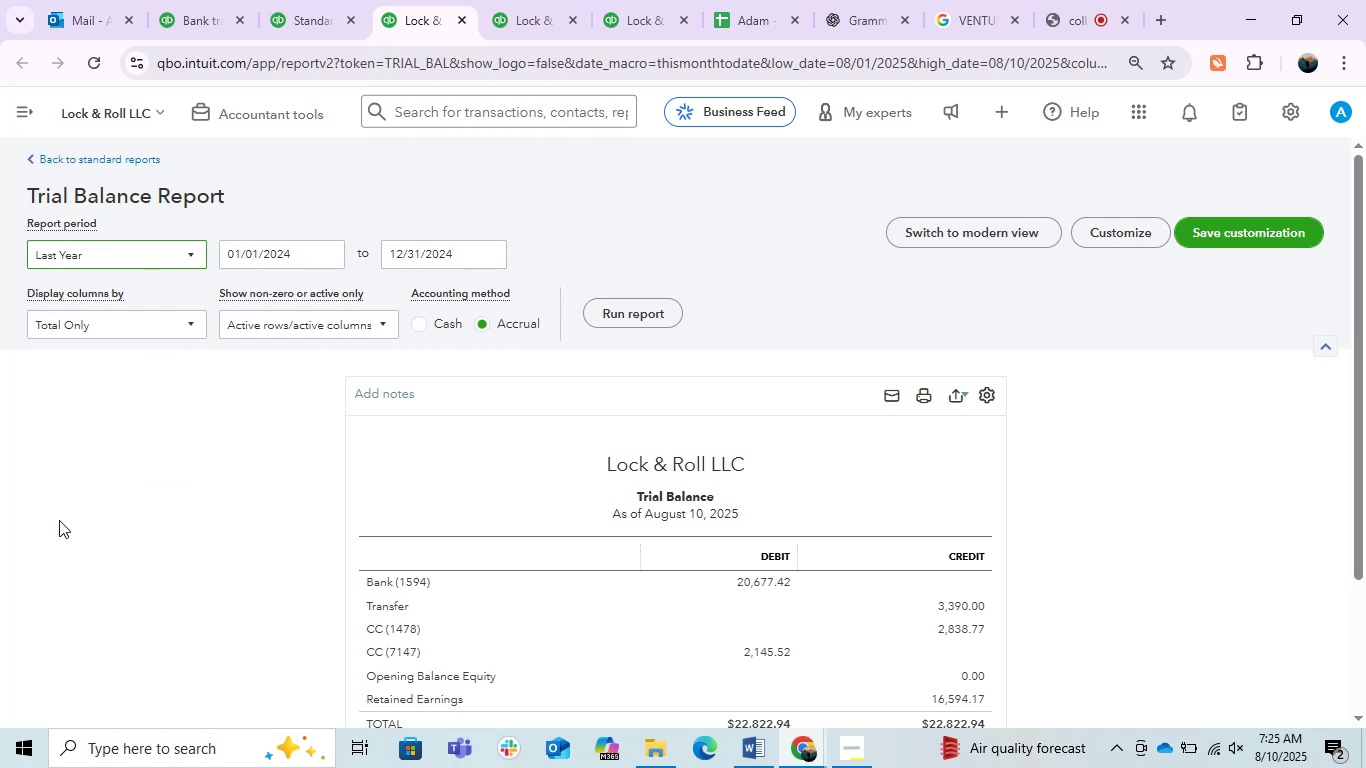 
left_click([328, 330])
 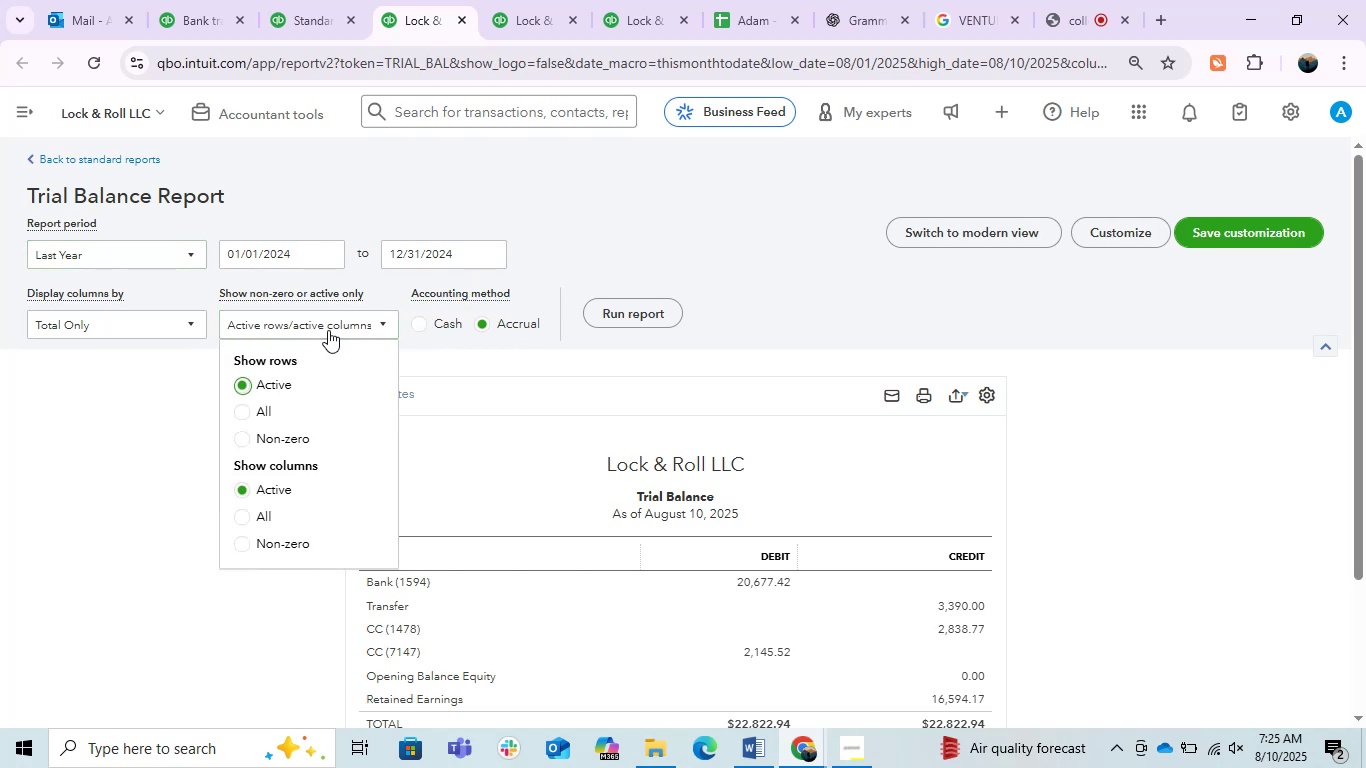 
left_click([328, 330])
 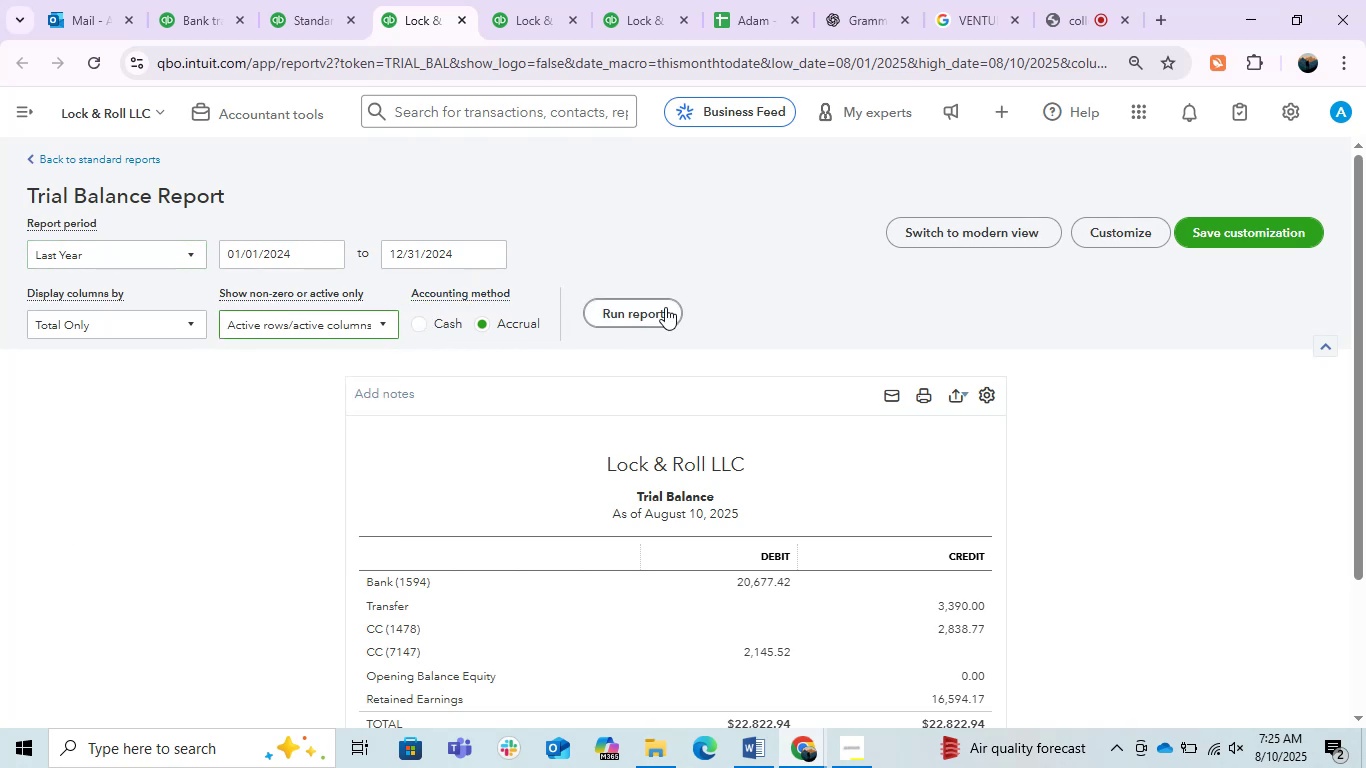 
left_click([664, 305])
 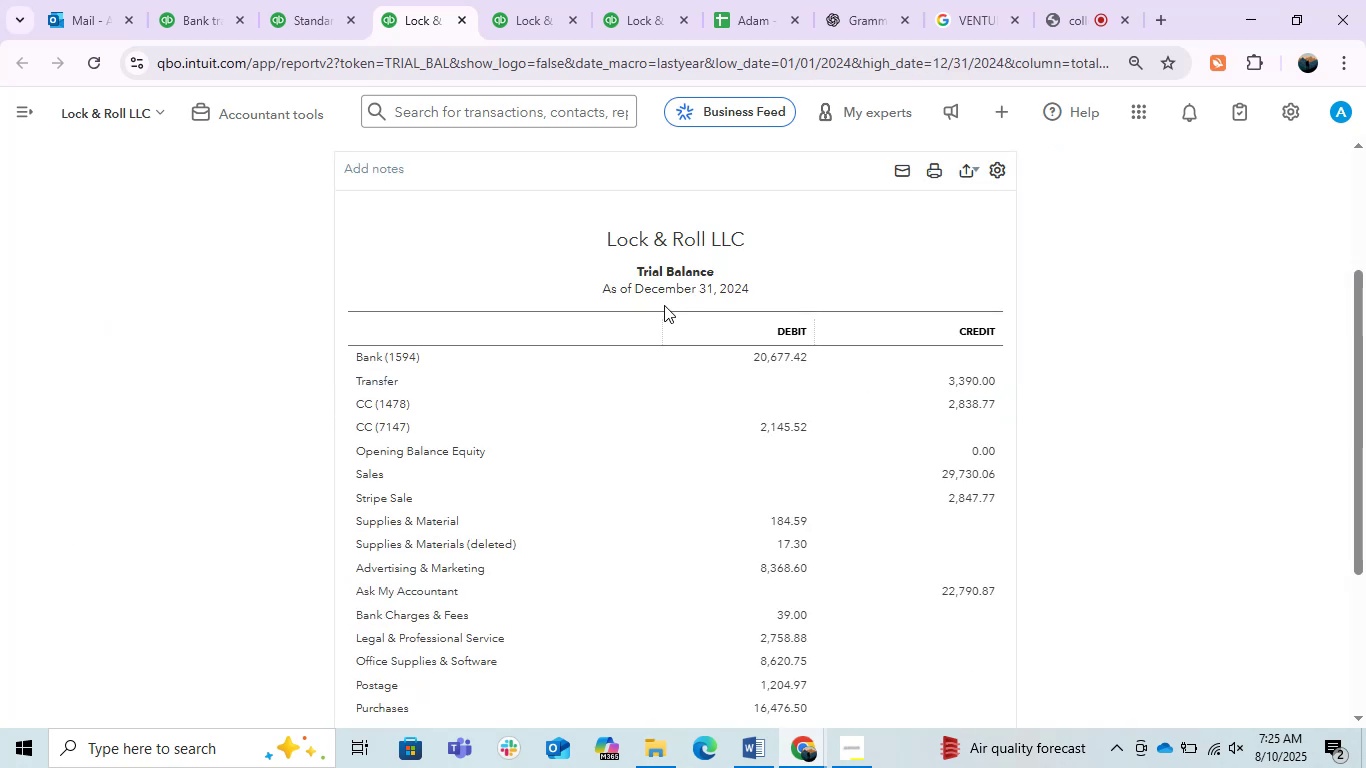 
scroll: coordinate [758, 366], scroll_direction: down, amount: 2.0
 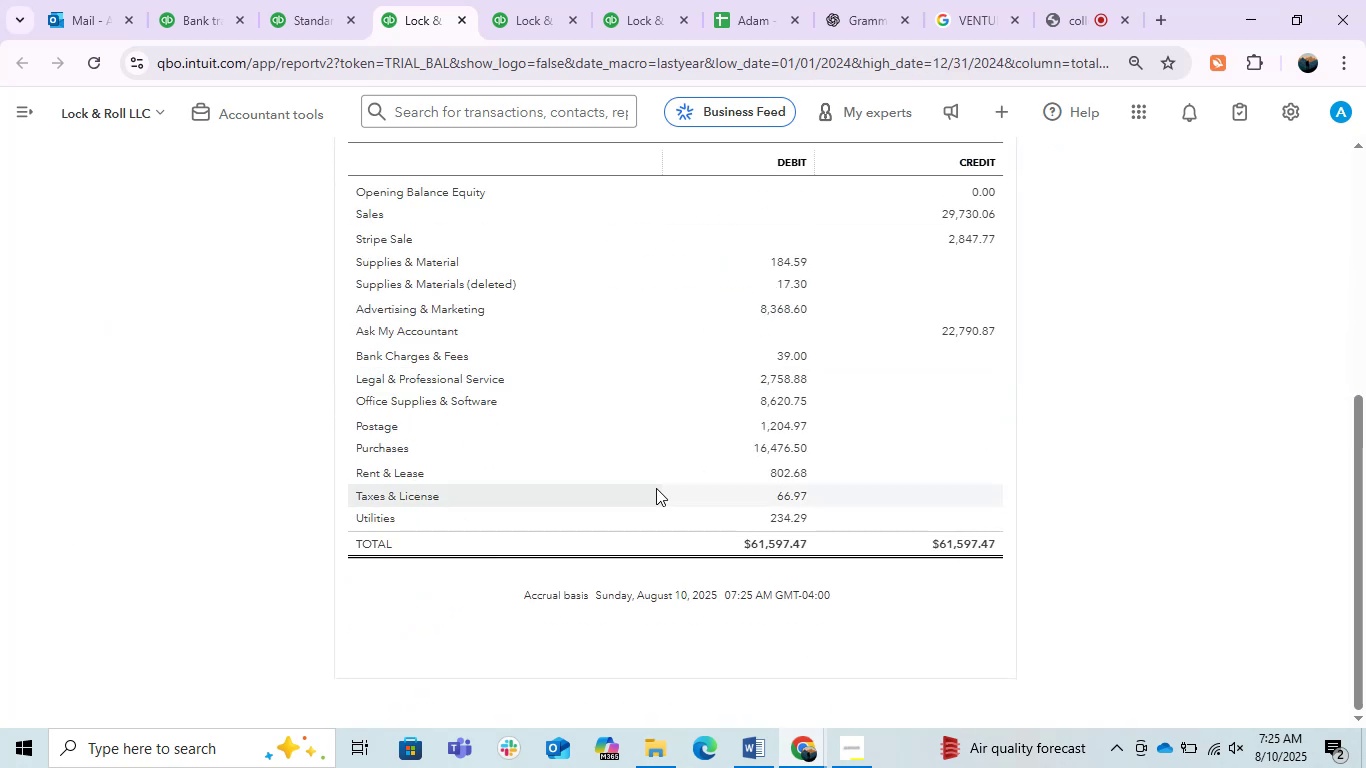 
scroll: coordinate [649, 489], scroll_direction: up, amount: 2.0
 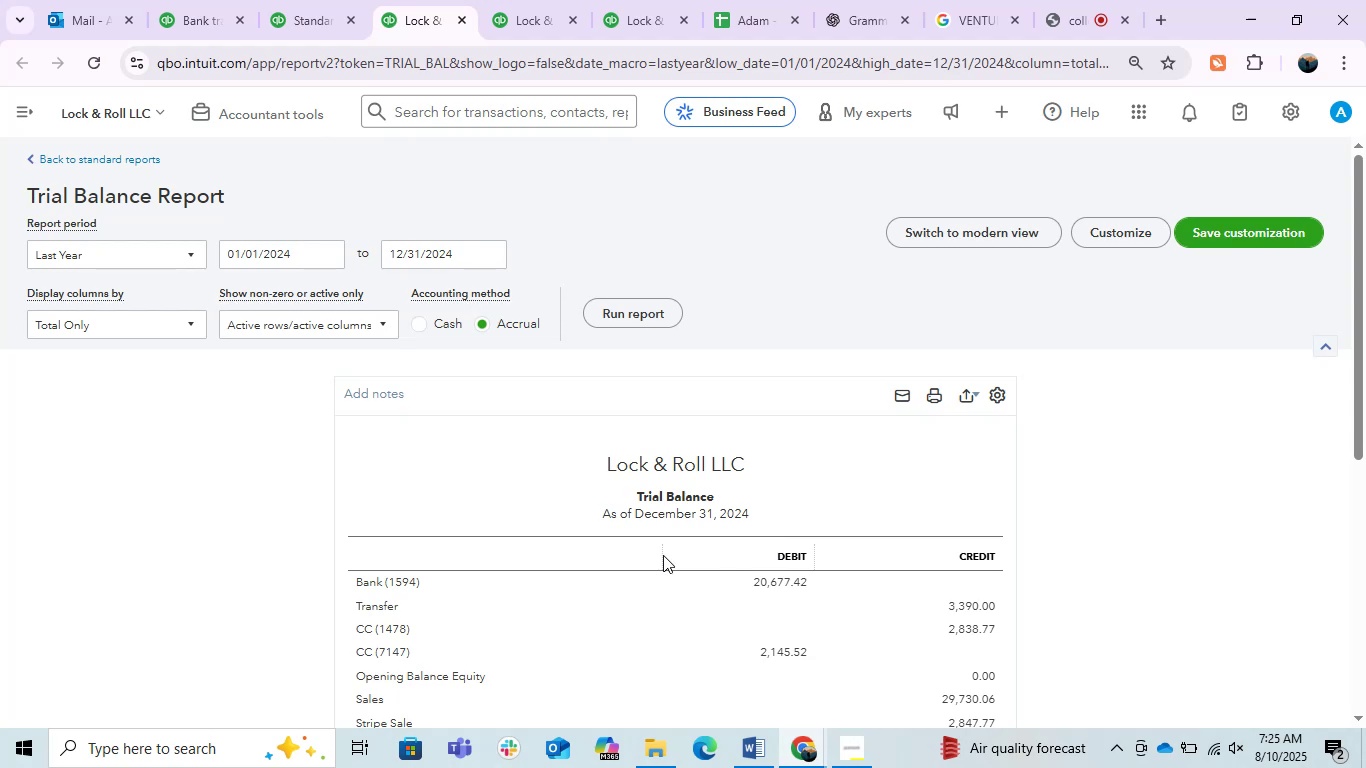 
left_click_drag(start_coordinate=[653, 556], to_coordinate=[739, 567])
 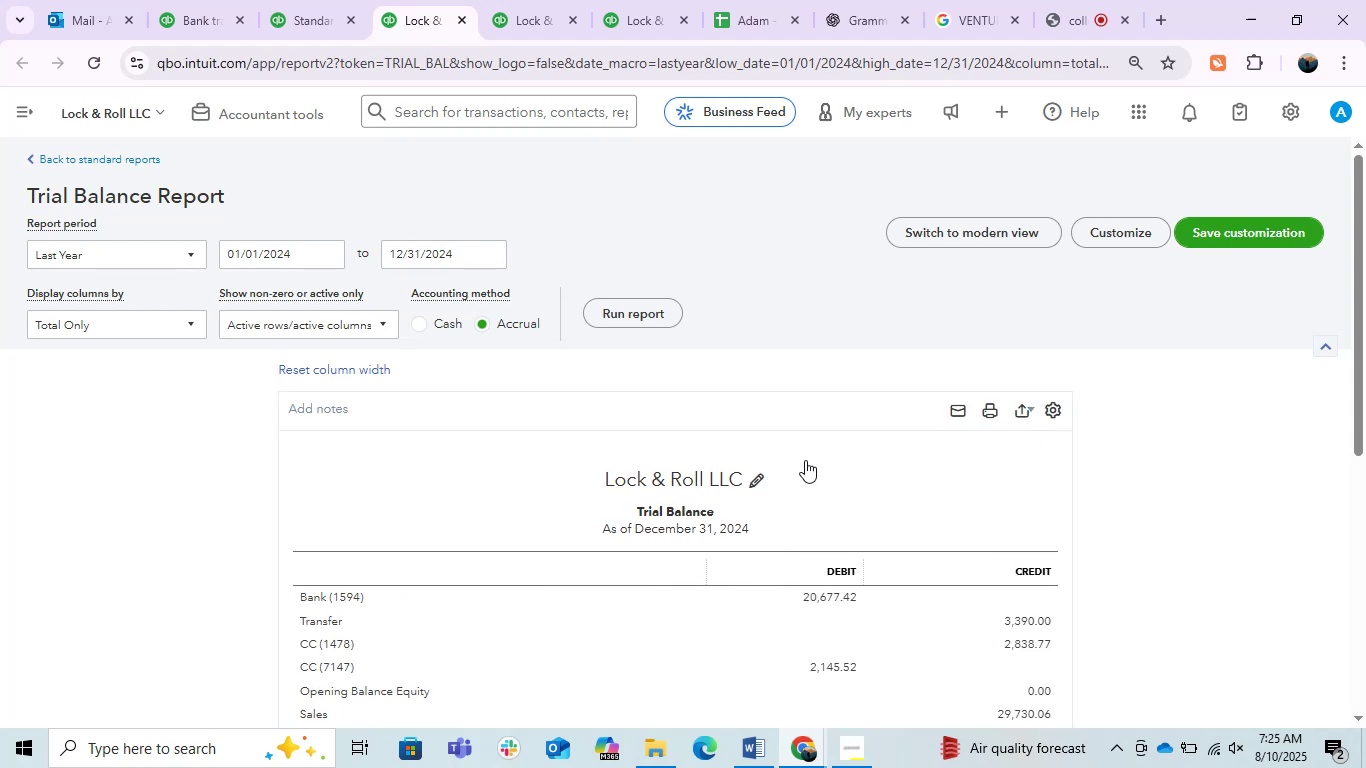 
scroll: coordinate [805, 459], scroll_direction: down, amount: 2.0
 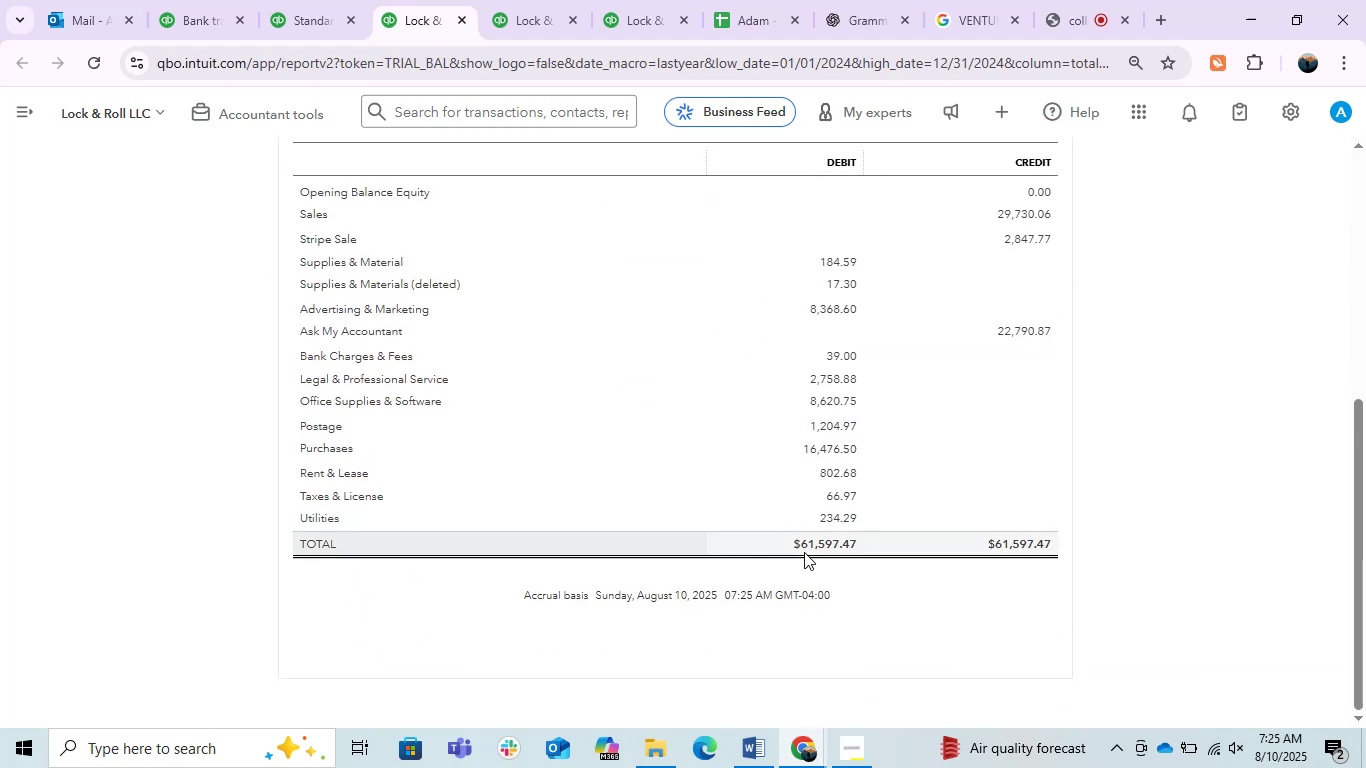 
left_click([734, 631])
 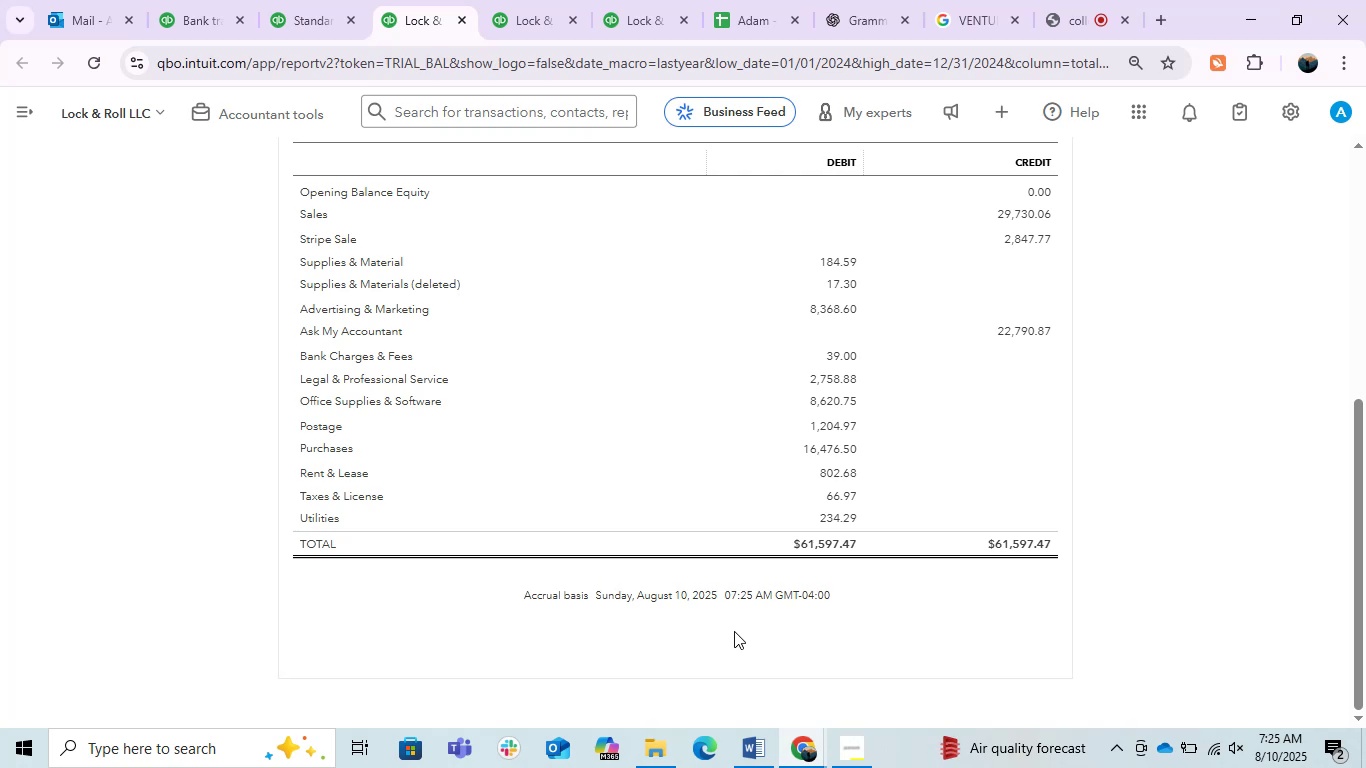 
wait(9.71)
 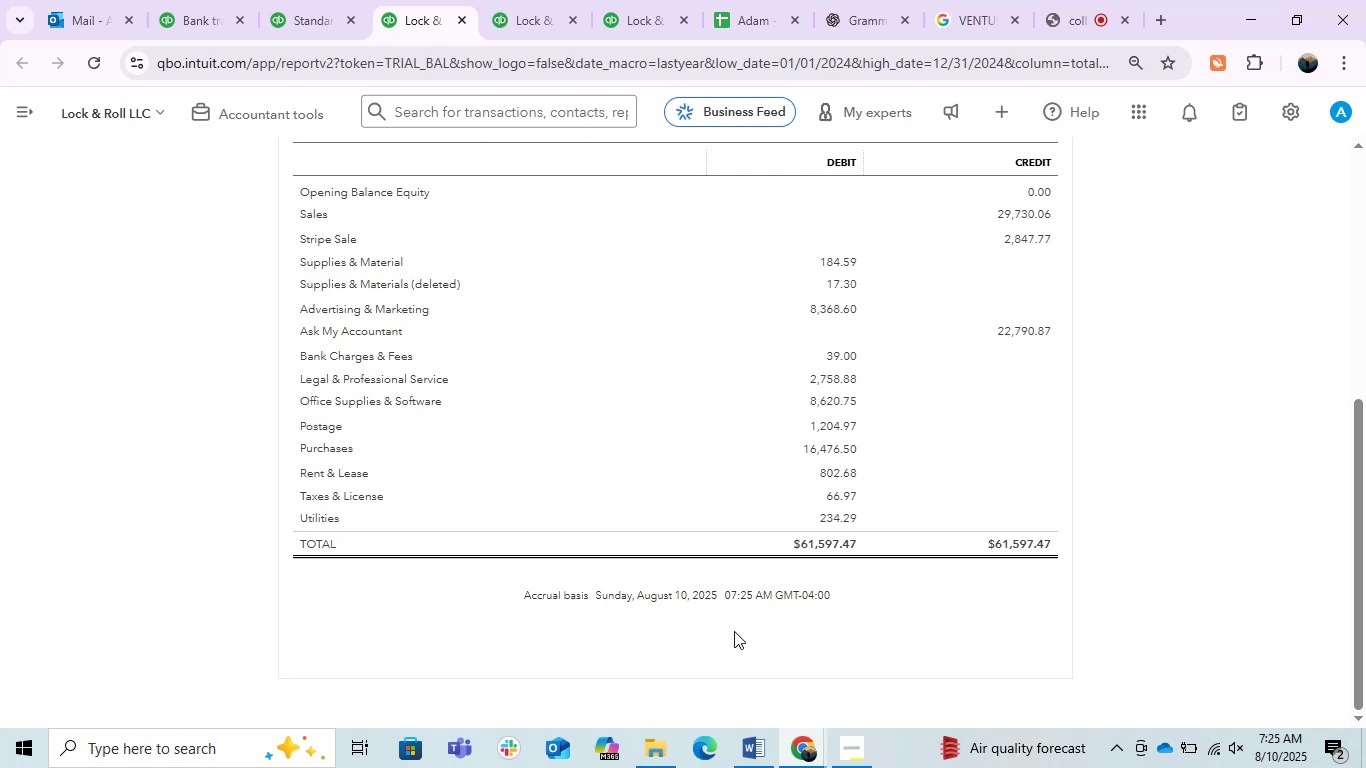 
scroll: coordinate [785, 442], scroll_direction: up, amount: 1.0
 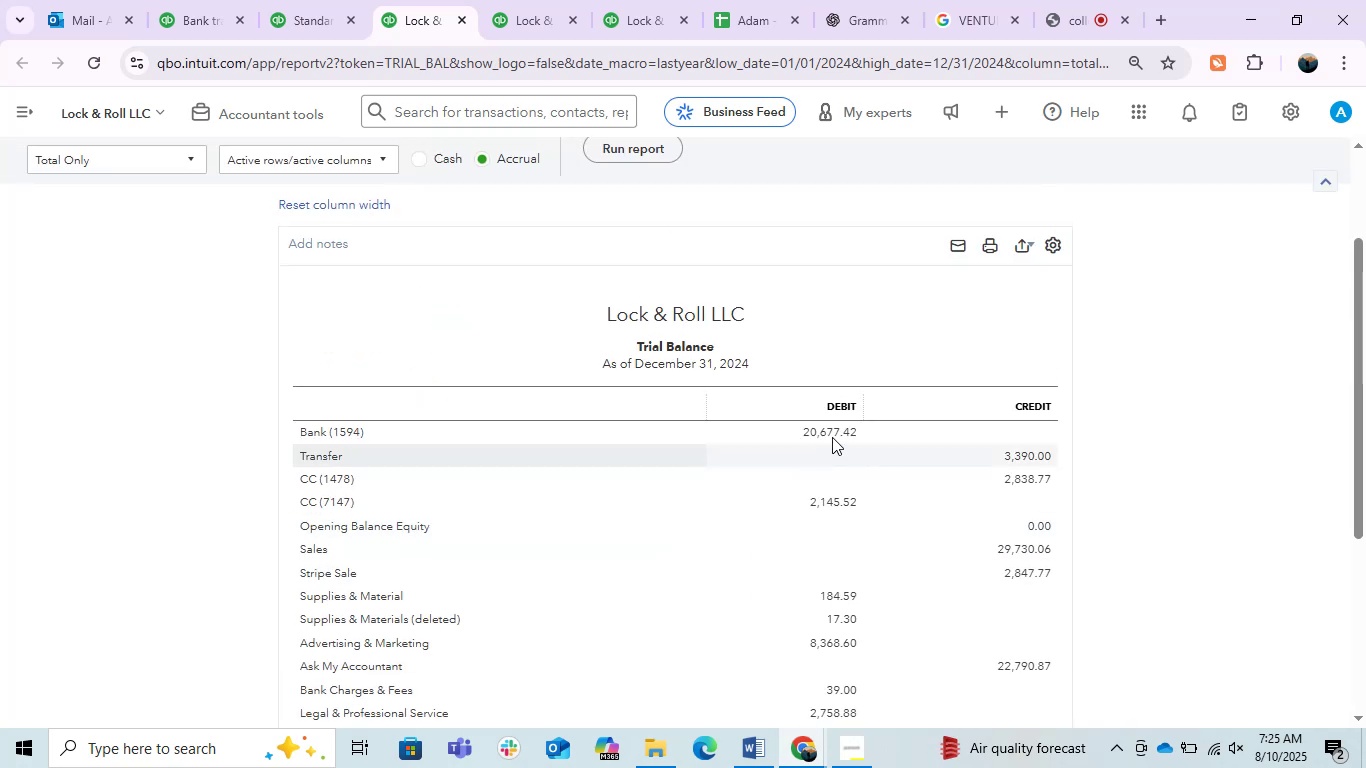 
left_click([822, 433])
 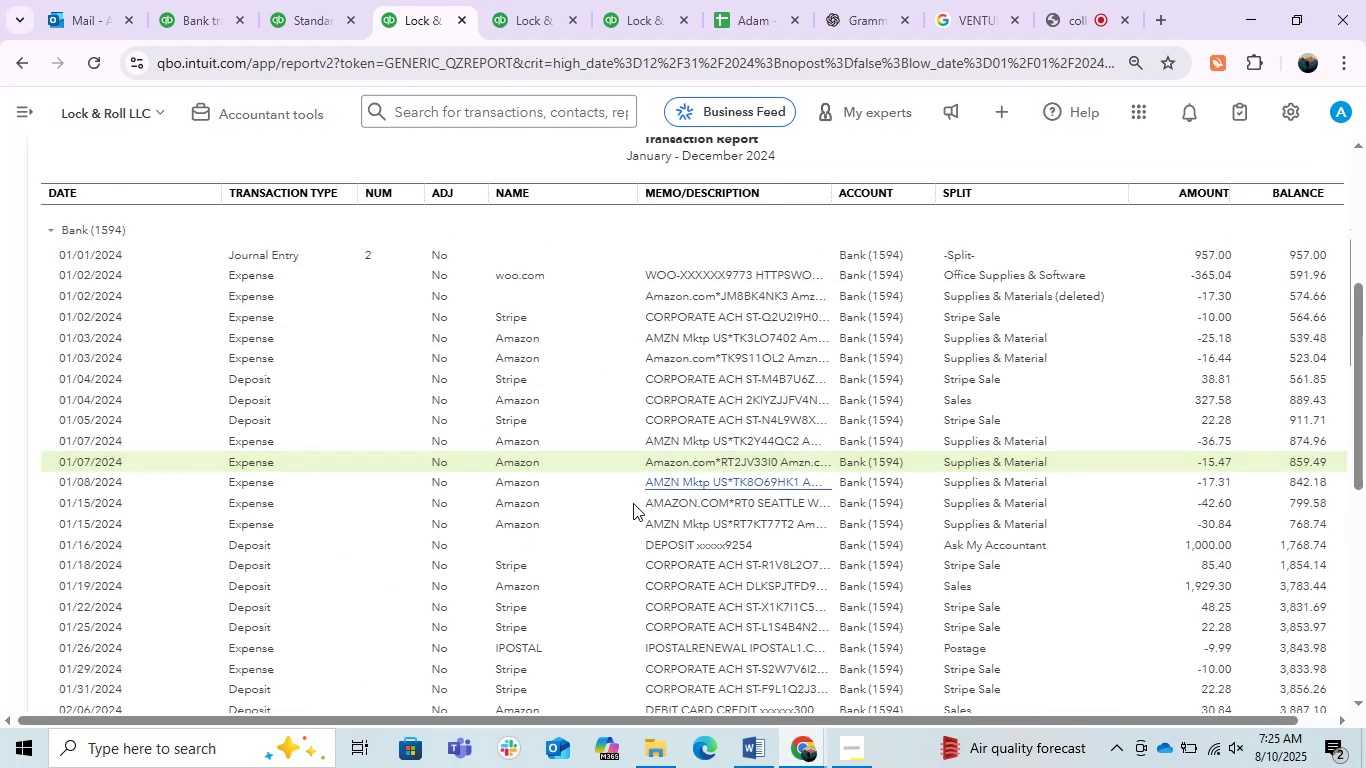 
left_click_drag(start_coordinate=[215, 202], to_coordinate=[143, 201])
 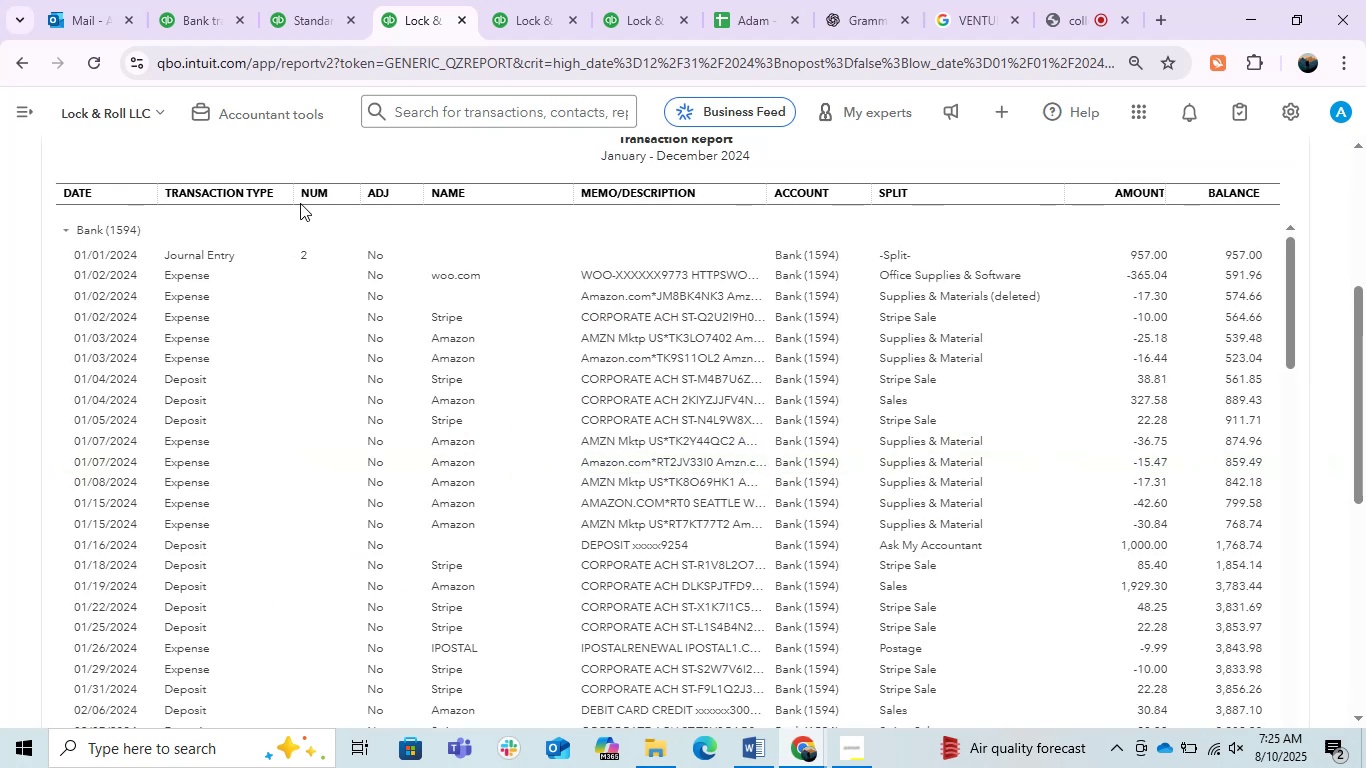 
left_click_drag(start_coordinate=[288, 195], to_coordinate=[220, 213])
 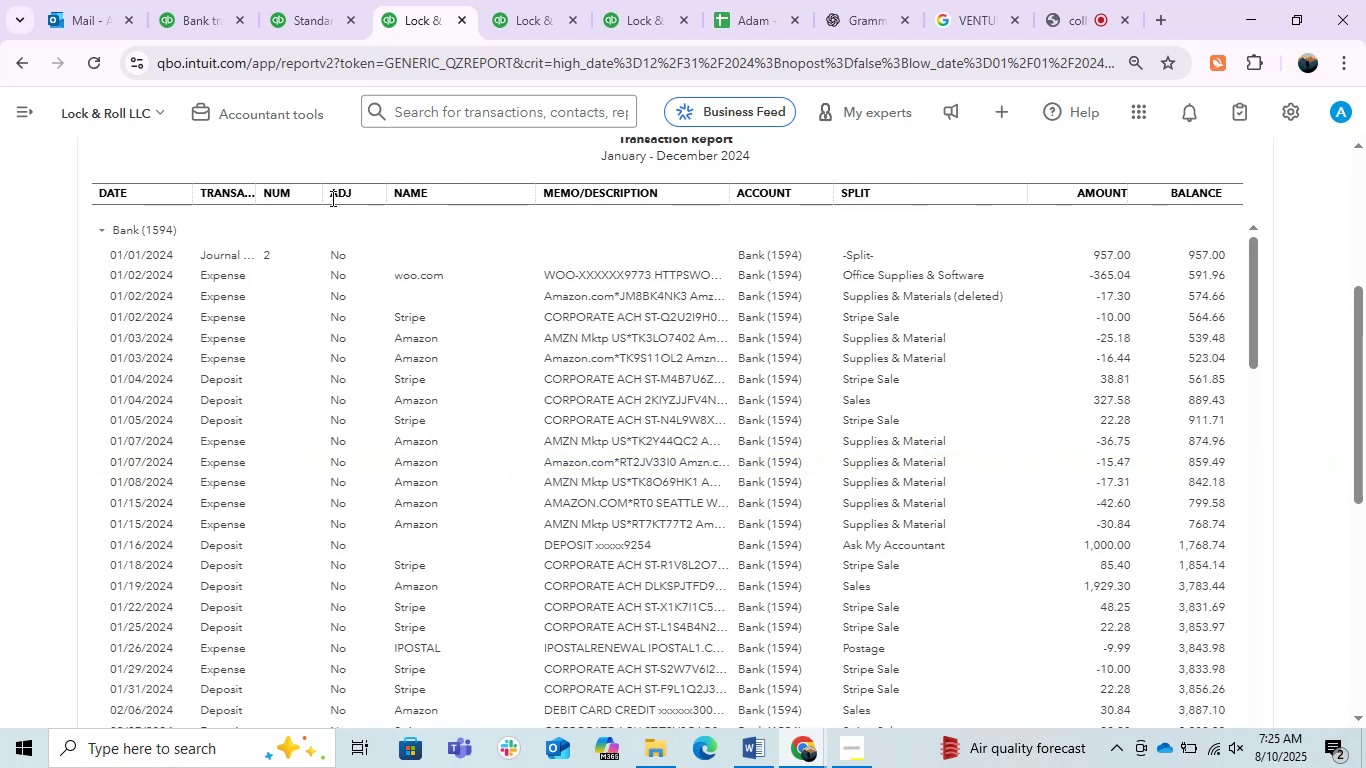 
left_click_drag(start_coordinate=[315, 192], to_coordinate=[271, 199])
 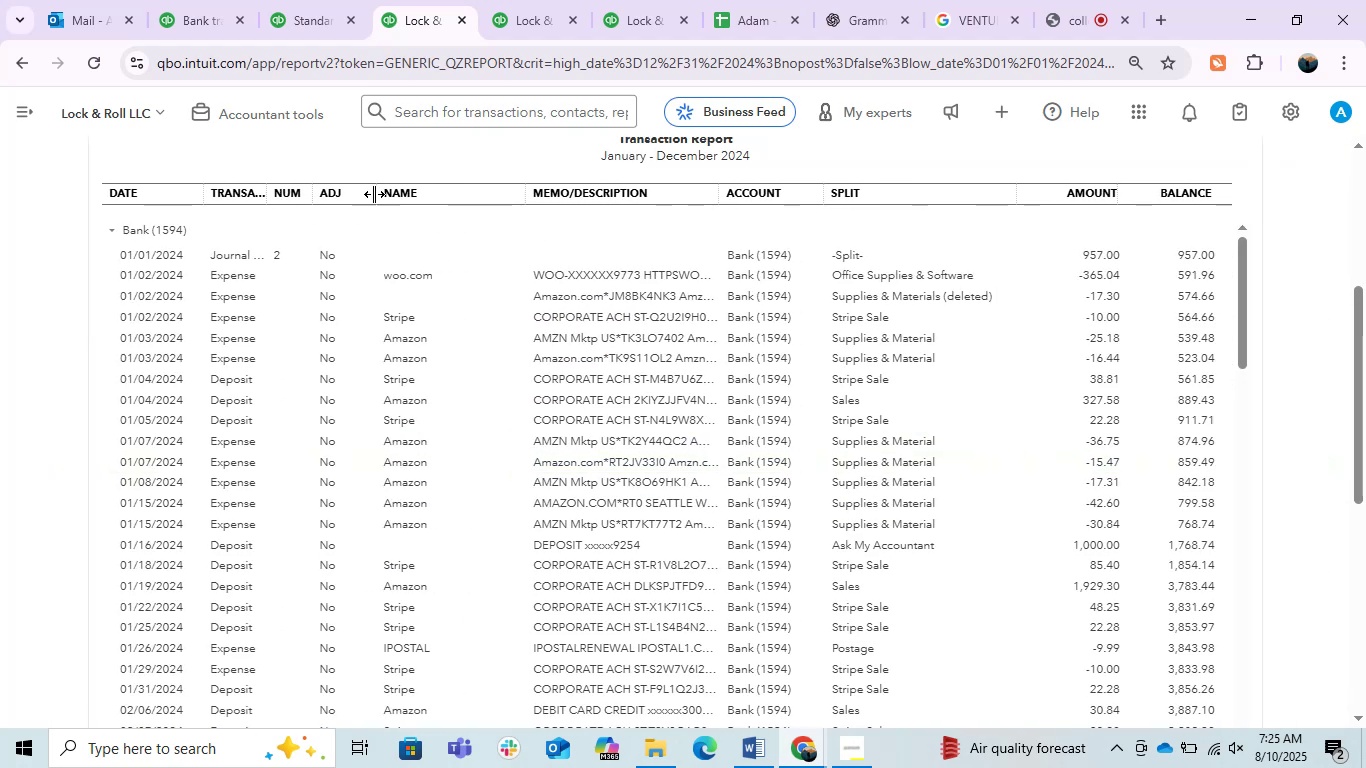 
left_click_drag(start_coordinate=[371, 193], to_coordinate=[312, 208])
 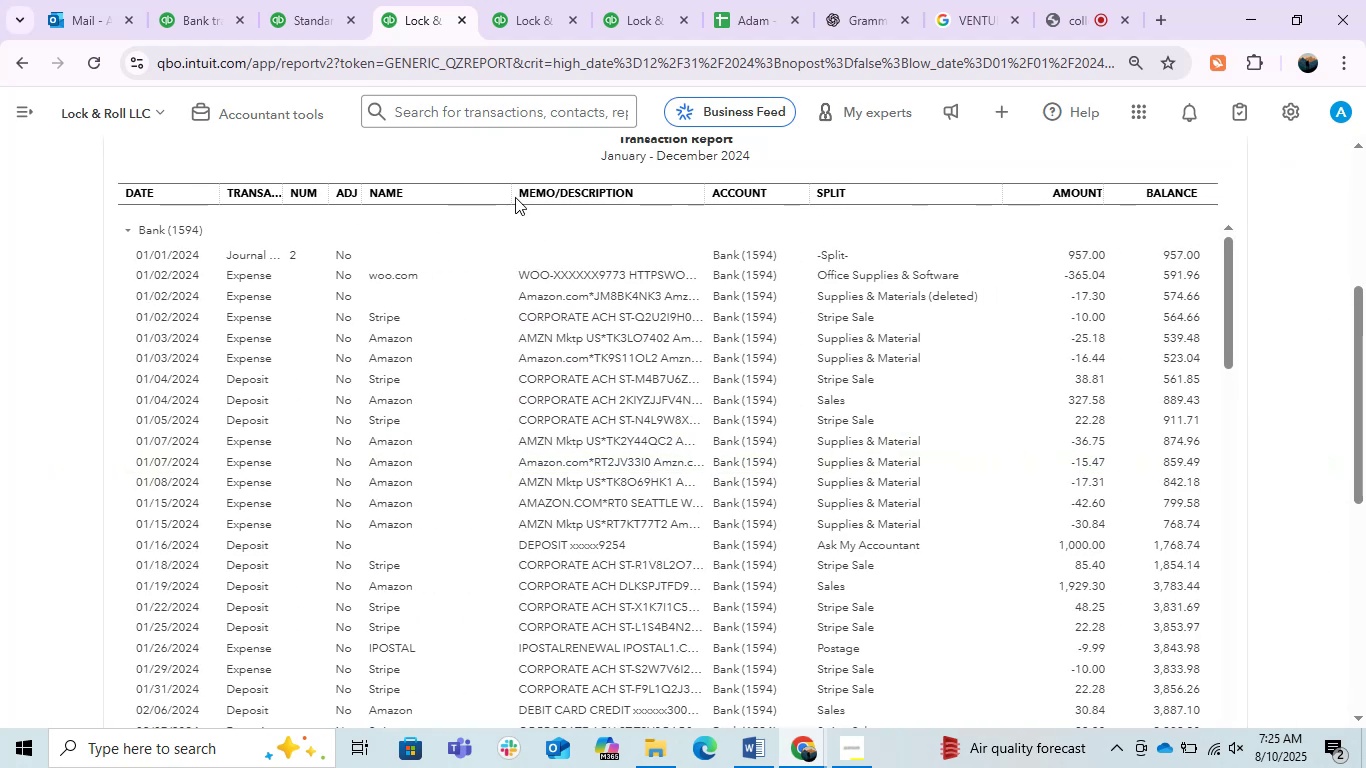 
left_click_drag(start_coordinate=[506, 198], to_coordinate=[451, 217])
 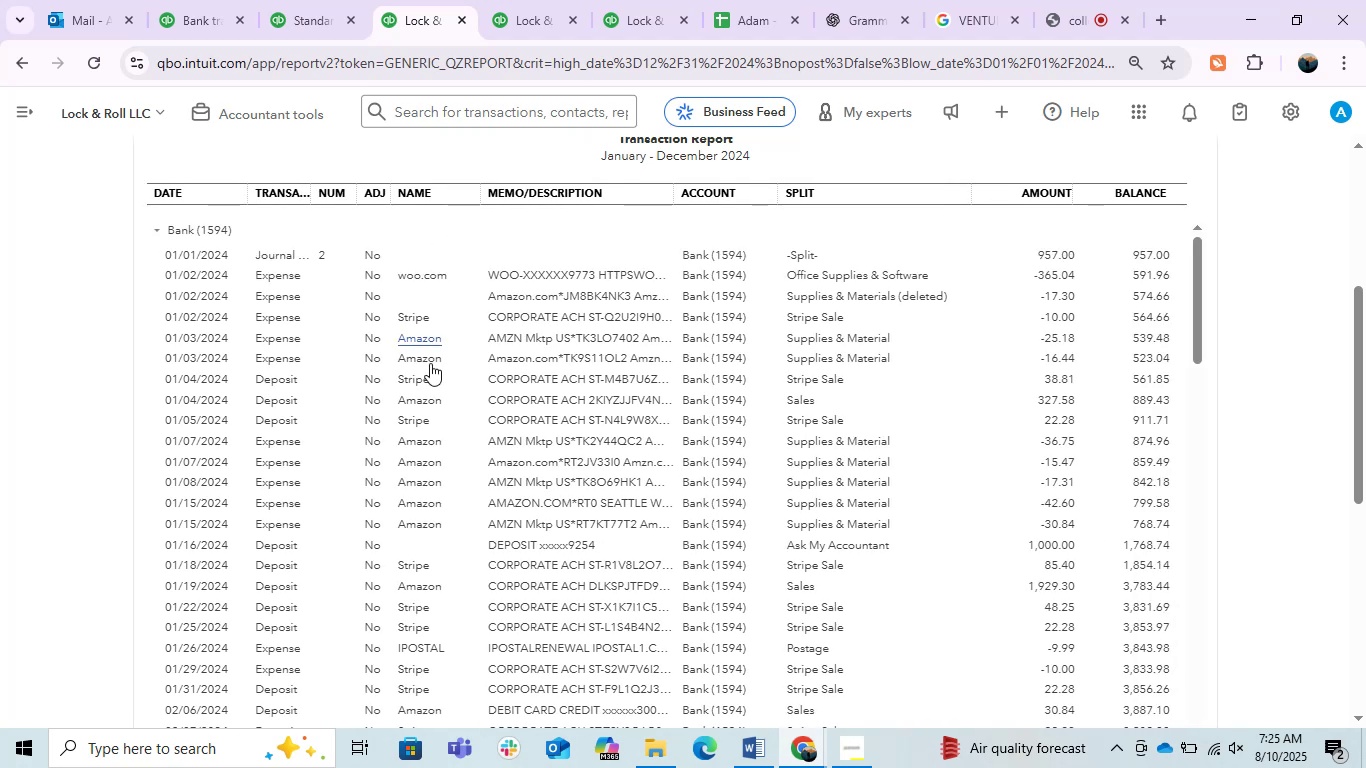 
scroll: coordinate [455, 409], scroll_direction: down, amount: 9.0
 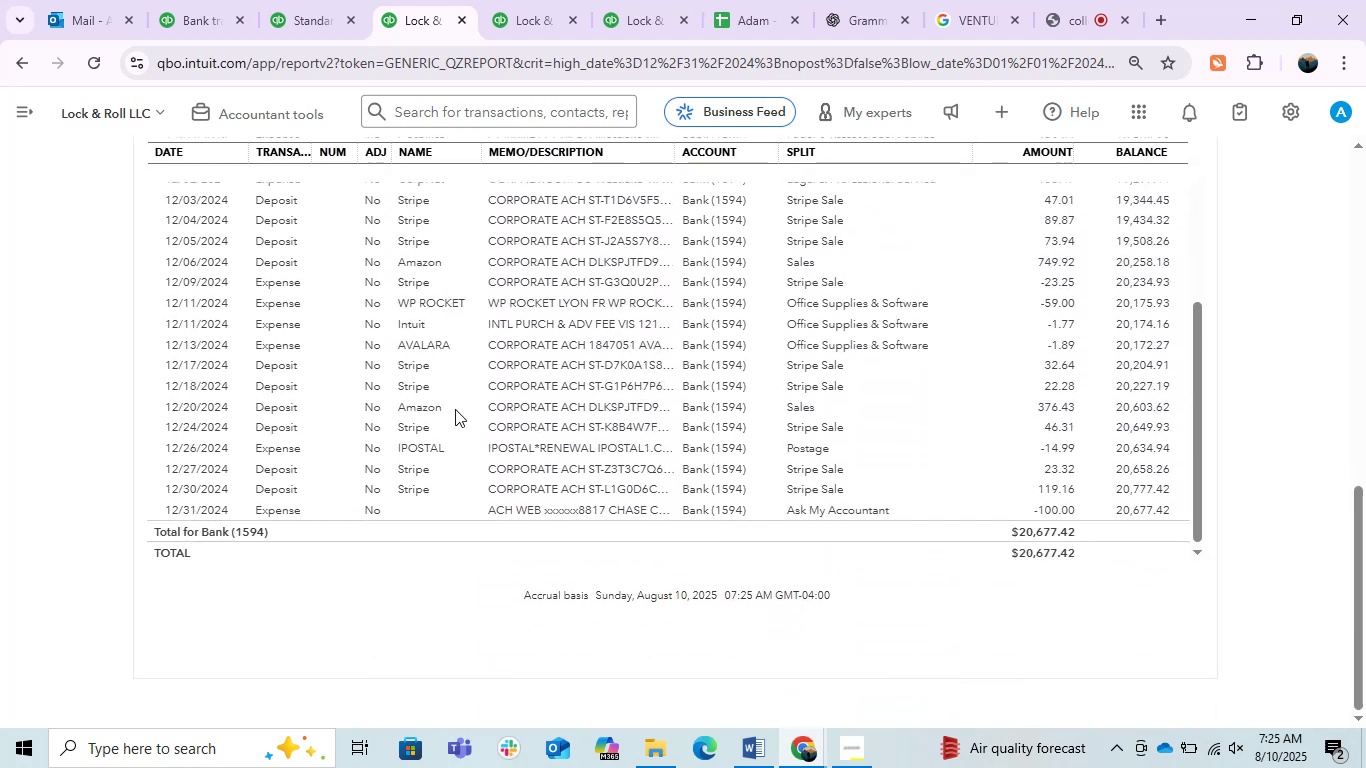 
scroll: coordinate [470, 365], scroll_direction: up, amount: 8.0
 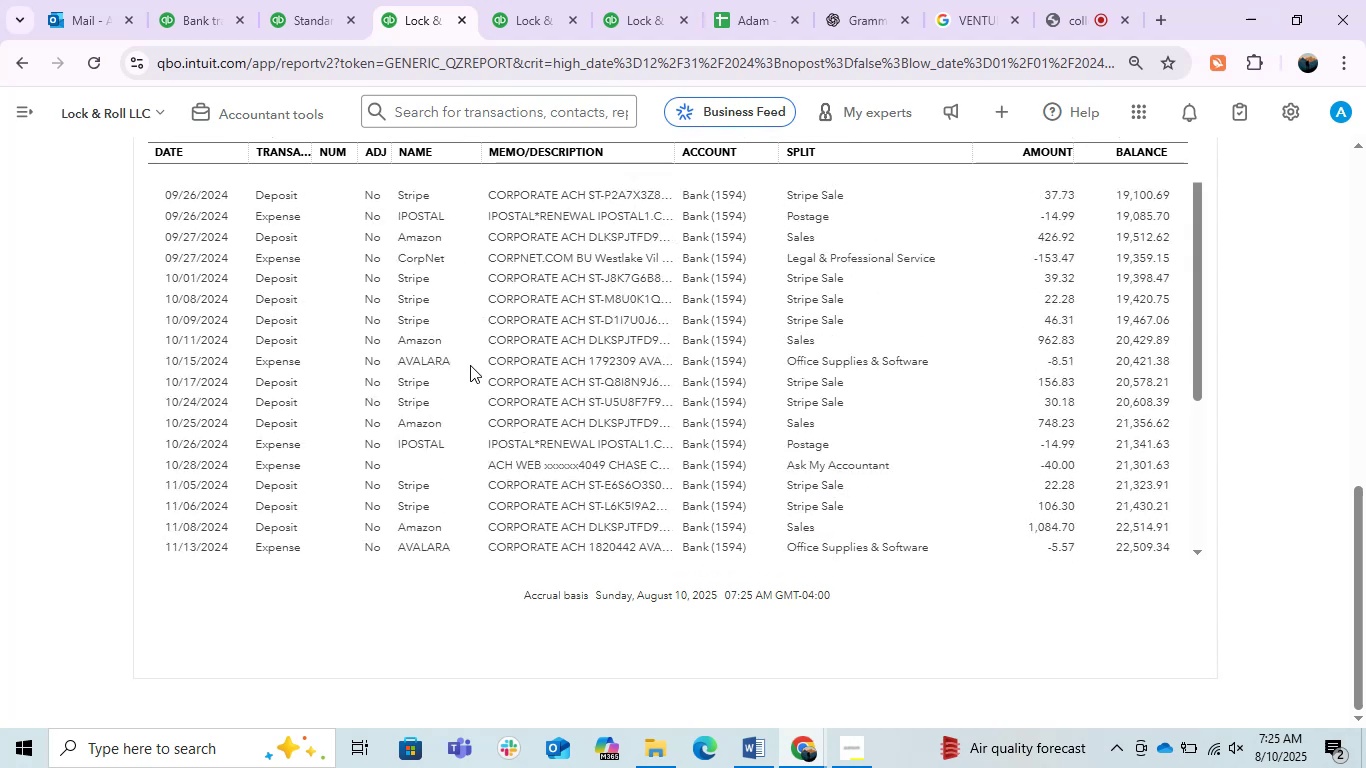 
scroll: coordinate [470, 365], scroll_direction: none, amount: 0.0
 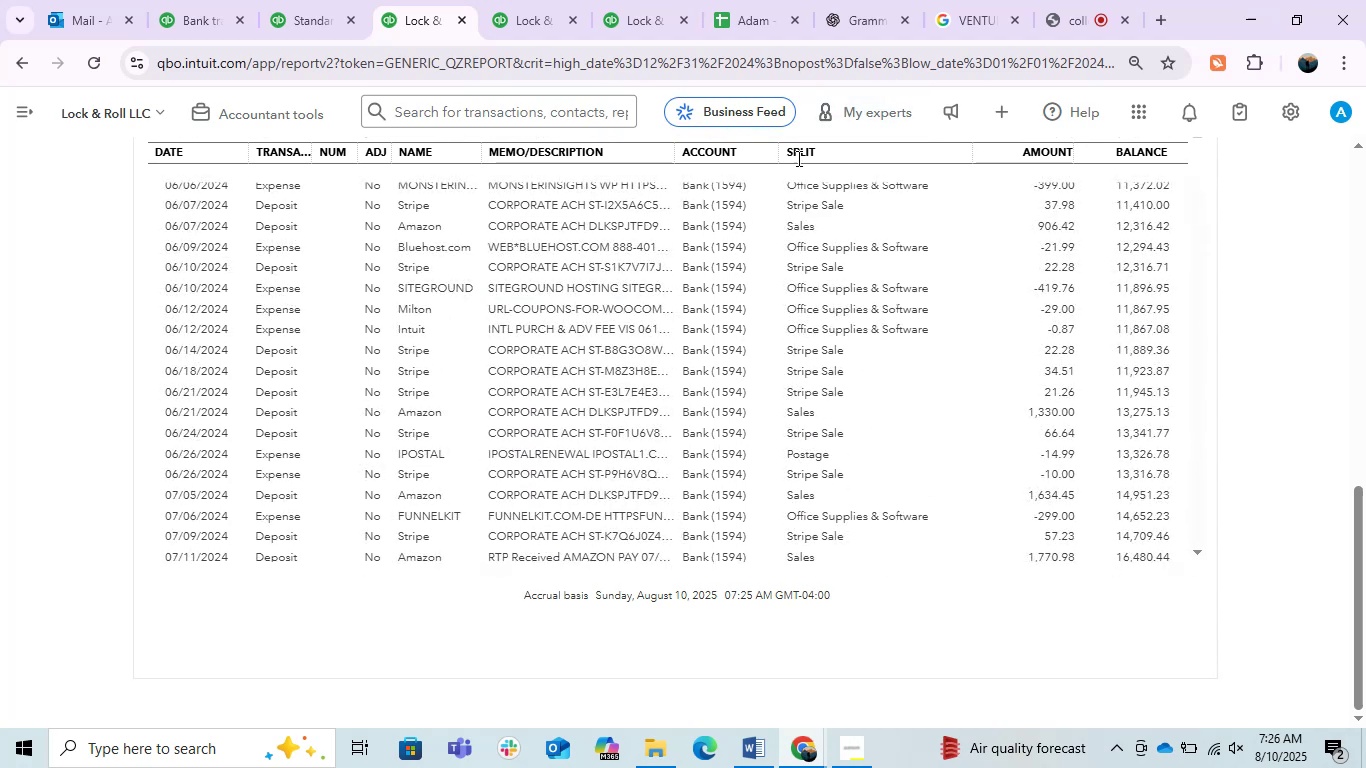 
left_click_drag(start_coordinate=[770, 153], to_coordinate=[749, 156])
 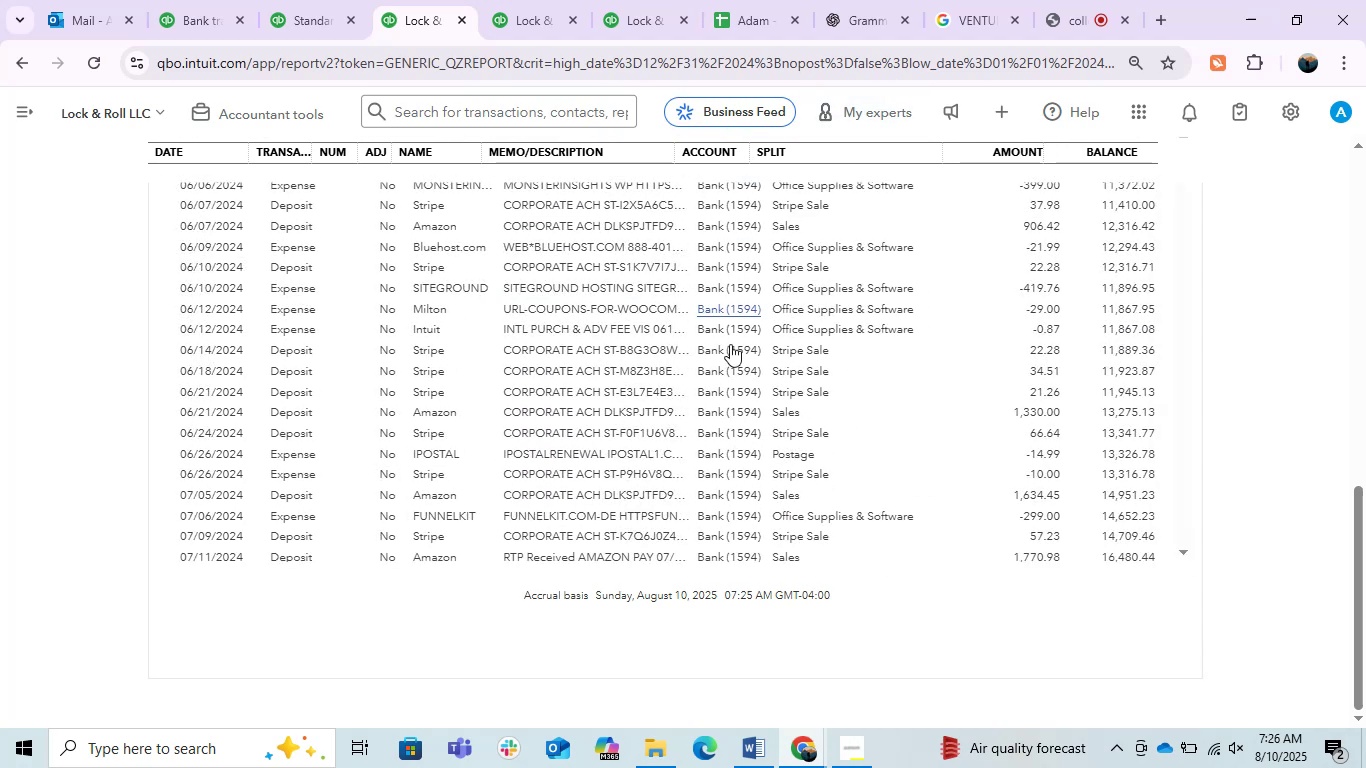 
scroll: coordinate [601, 341], scroll_direction: up, amount: 16.0
 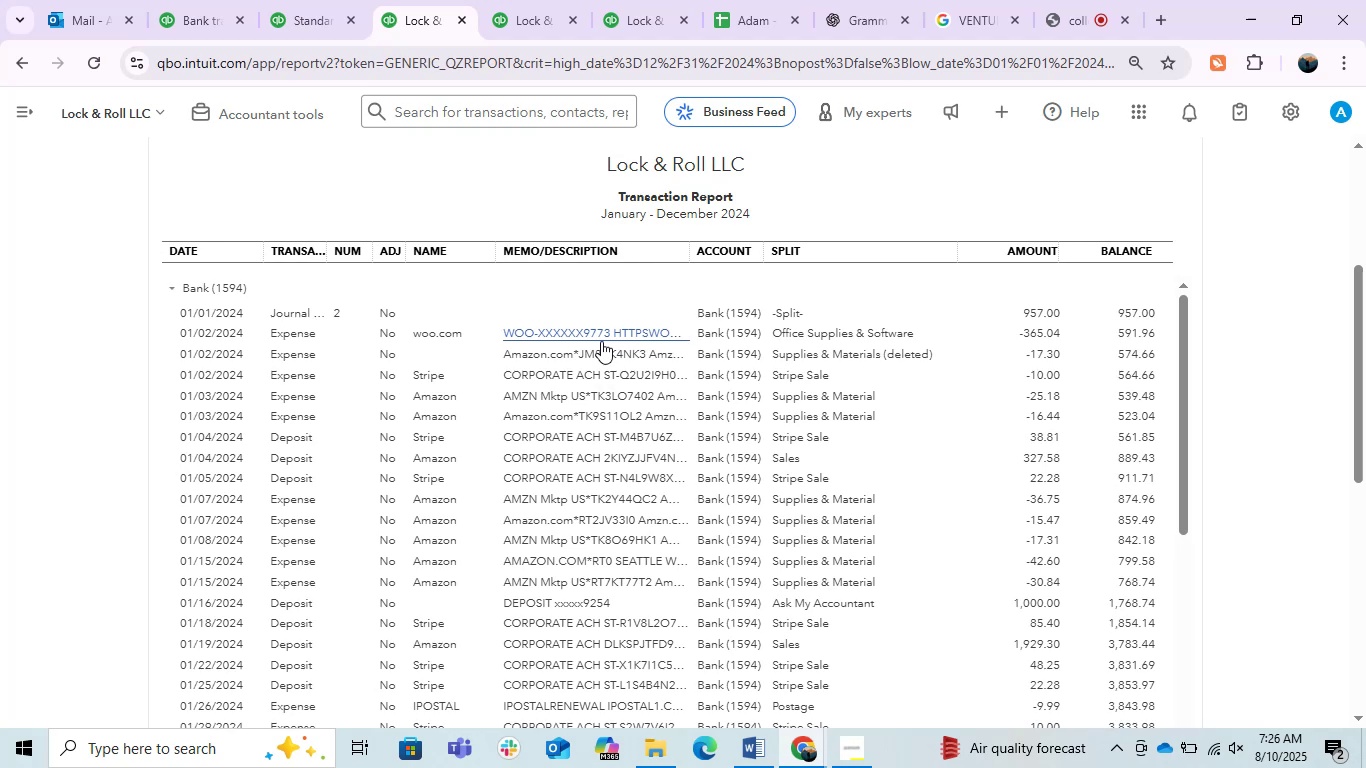 
wait(24.86)
 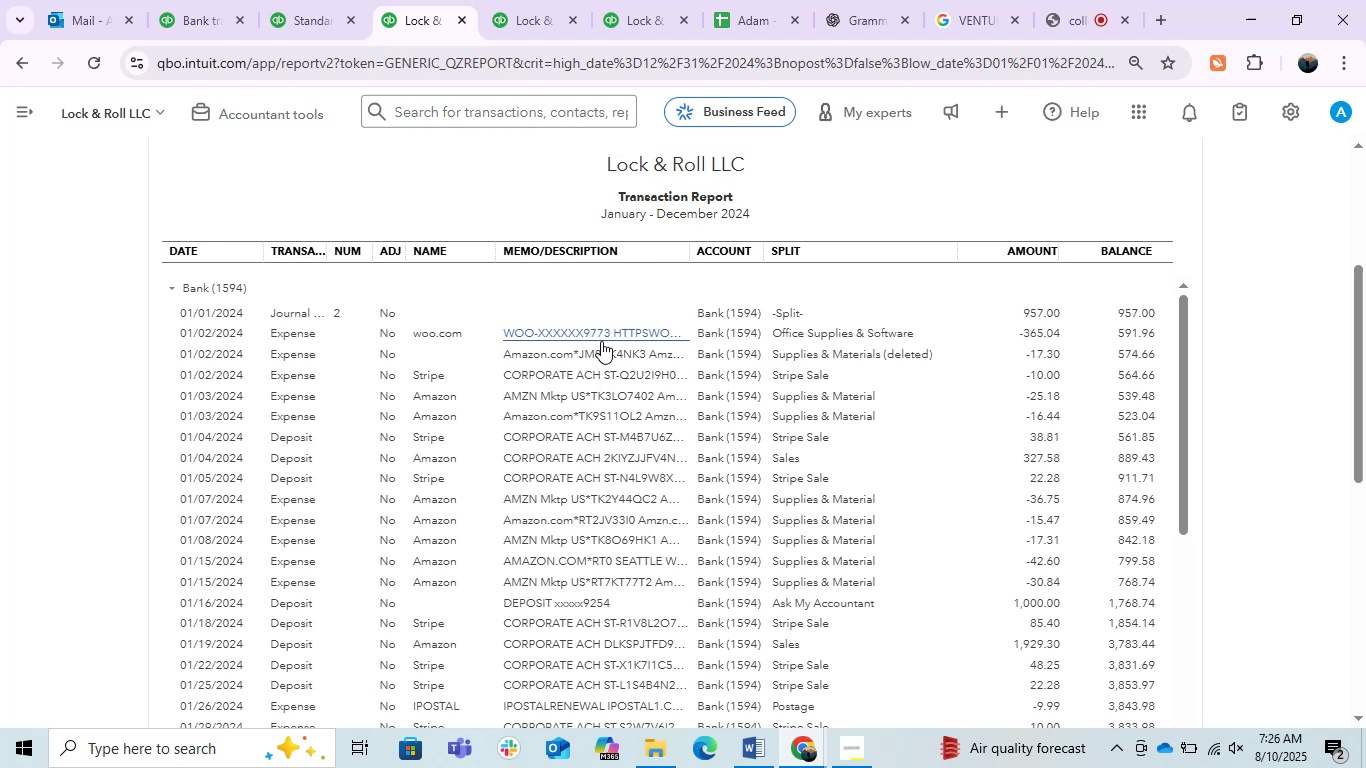 
left_click([6, 60])
 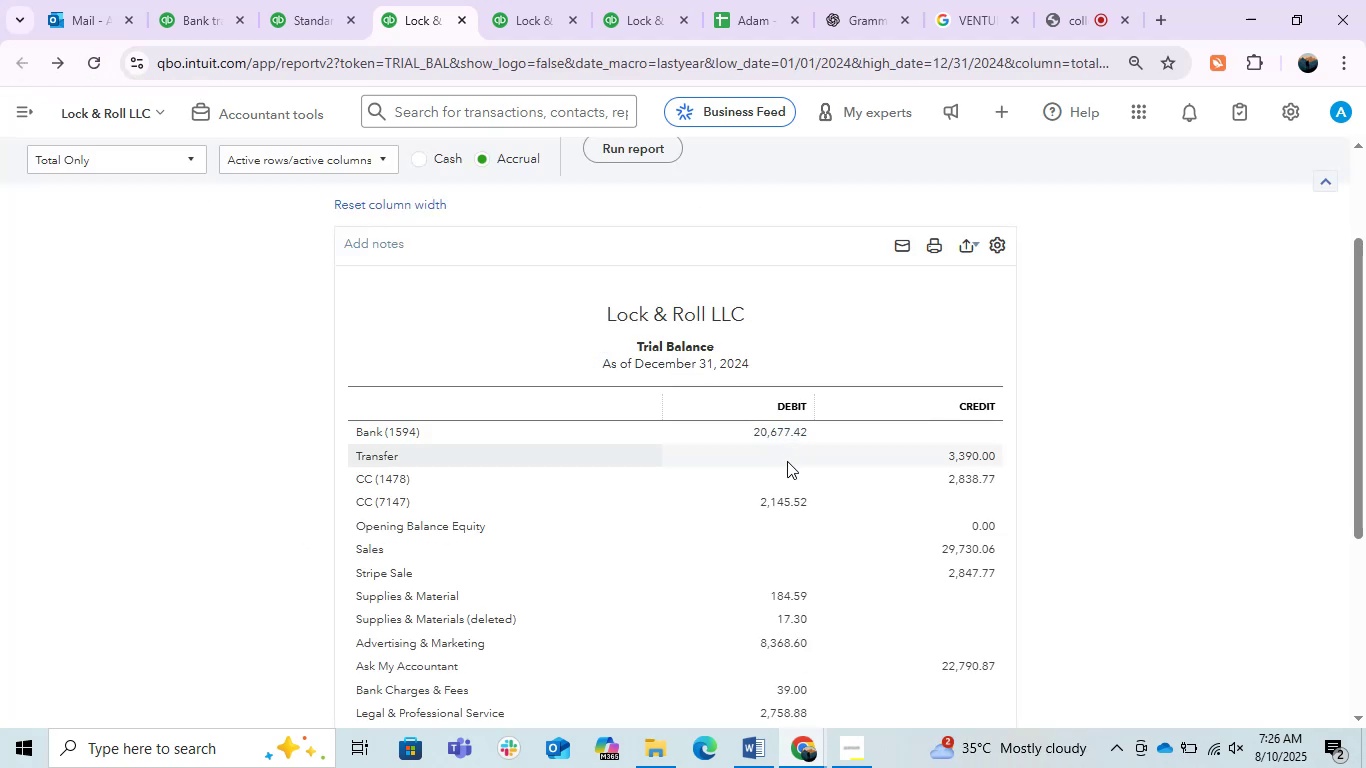 
wait(10.59)
 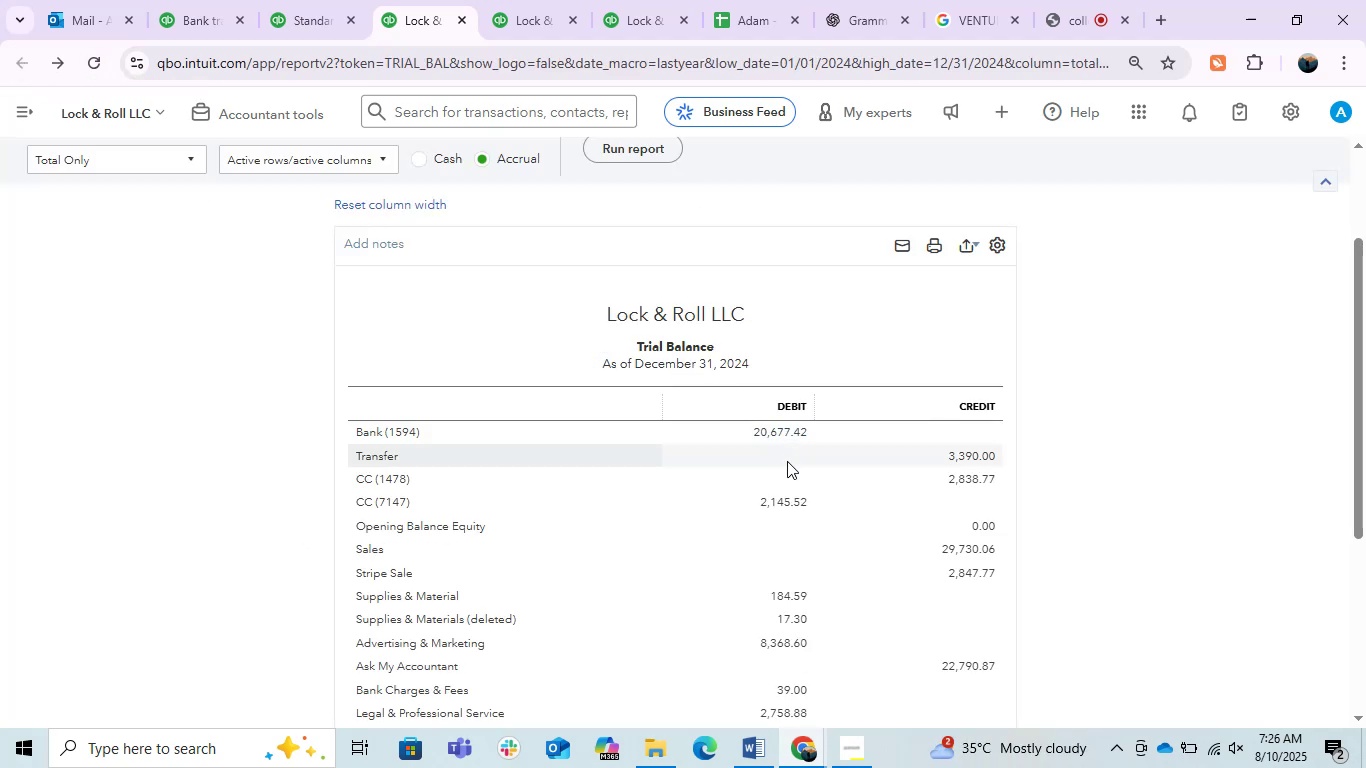 
left_click([969, 459])
 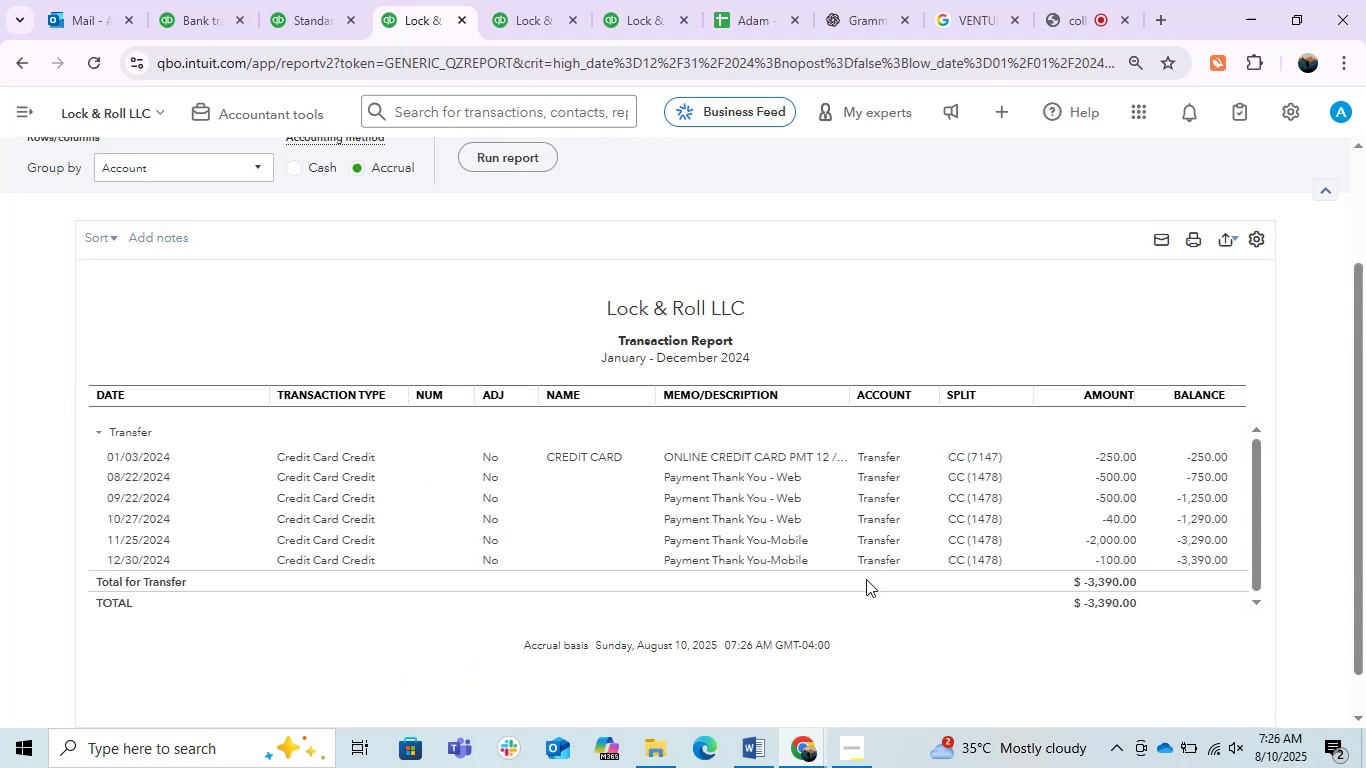 
wait(11.32)
 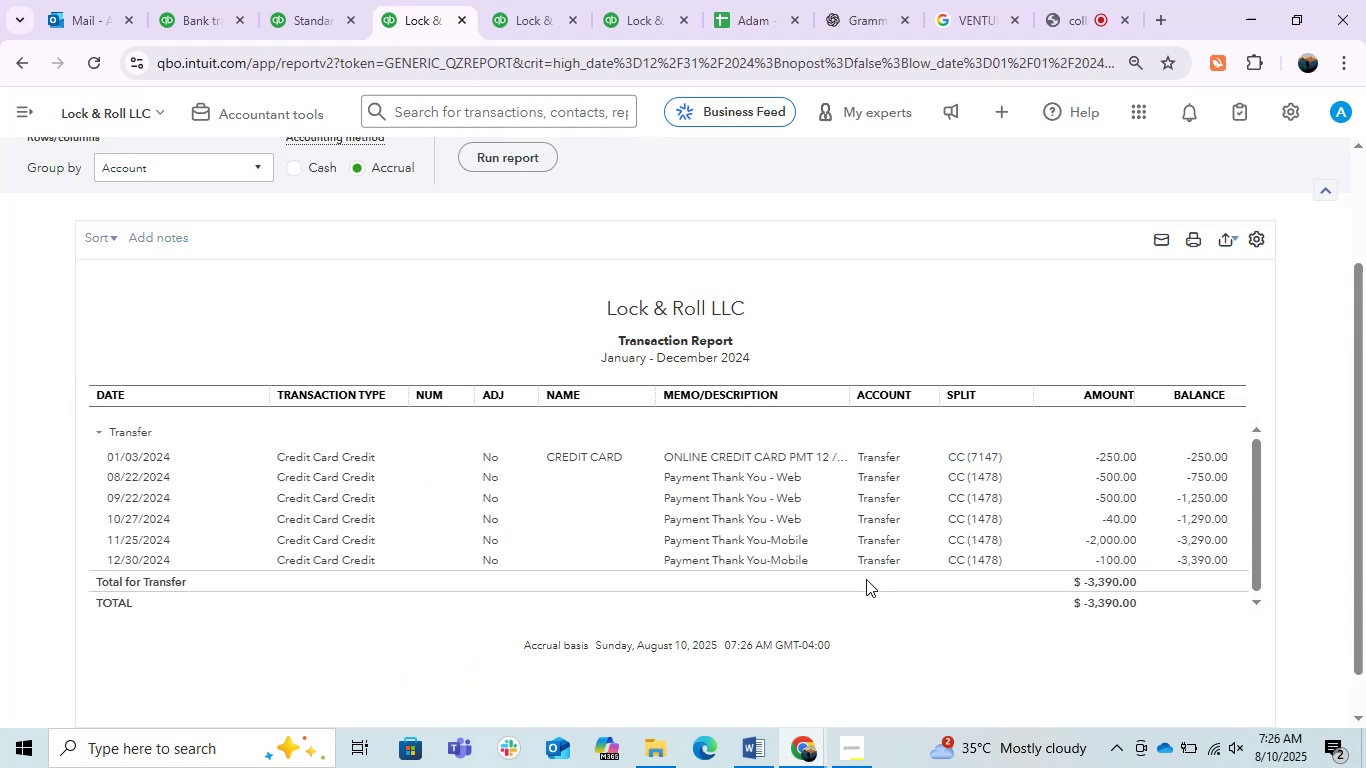 
left_click([23, 67])
 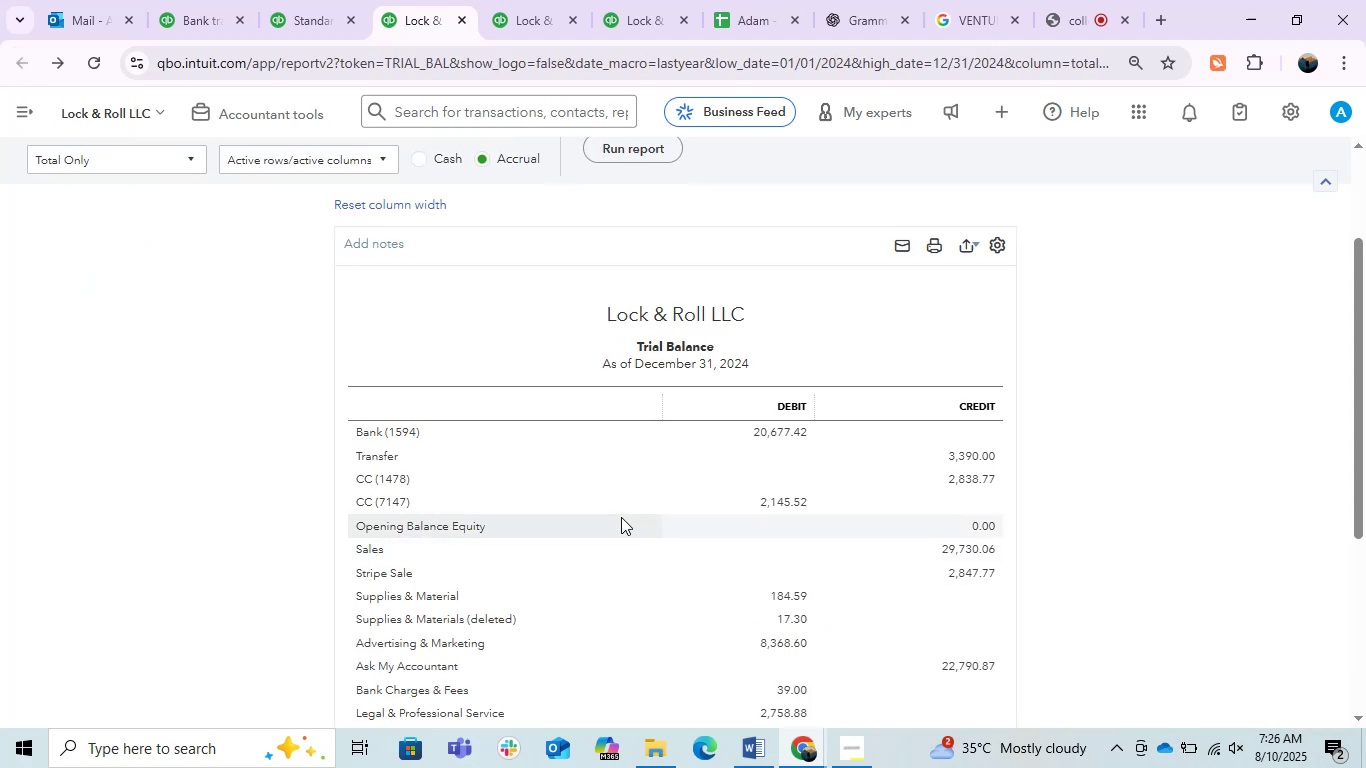 
scroll: coordinate [621, 517], scroll_direction: down, amount: 1.0
 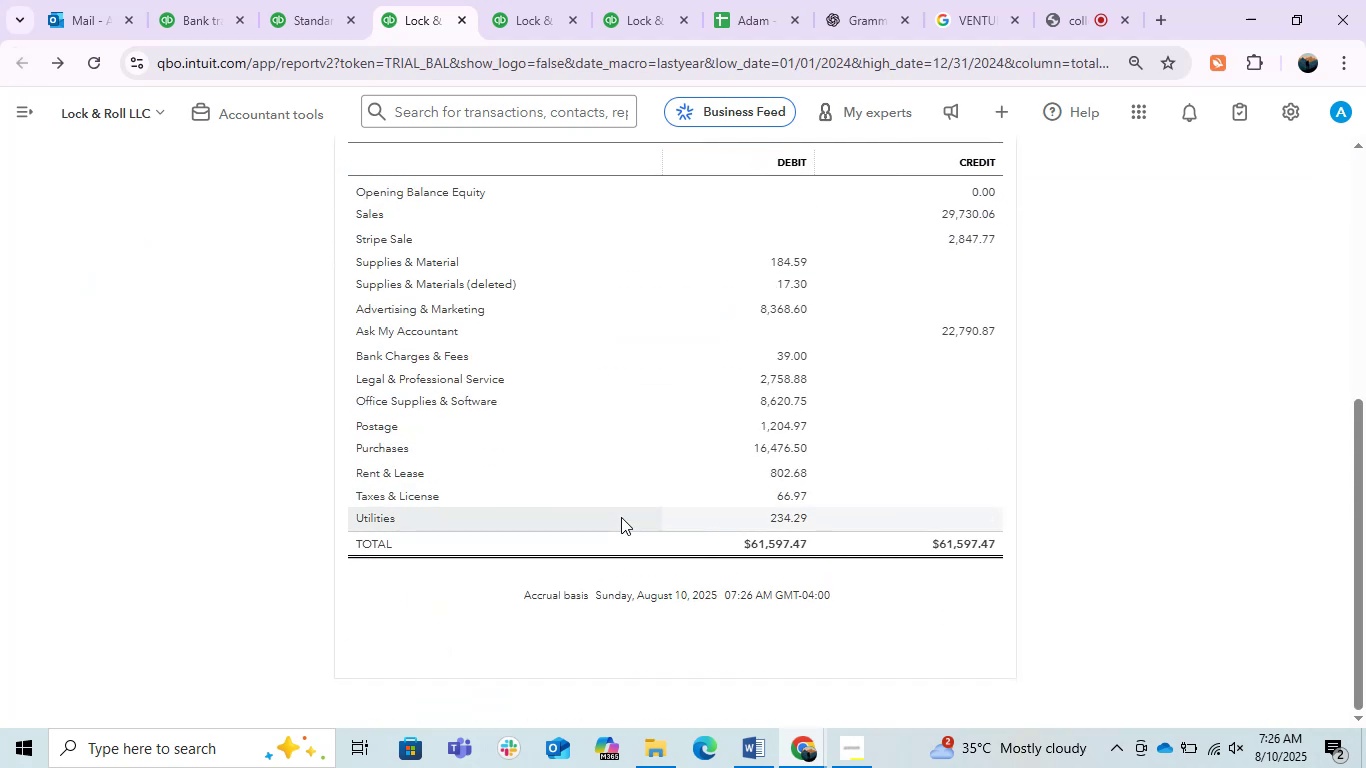 
scroll: coordinate [621, 517], scroll_direction: up, amount: 3.0
 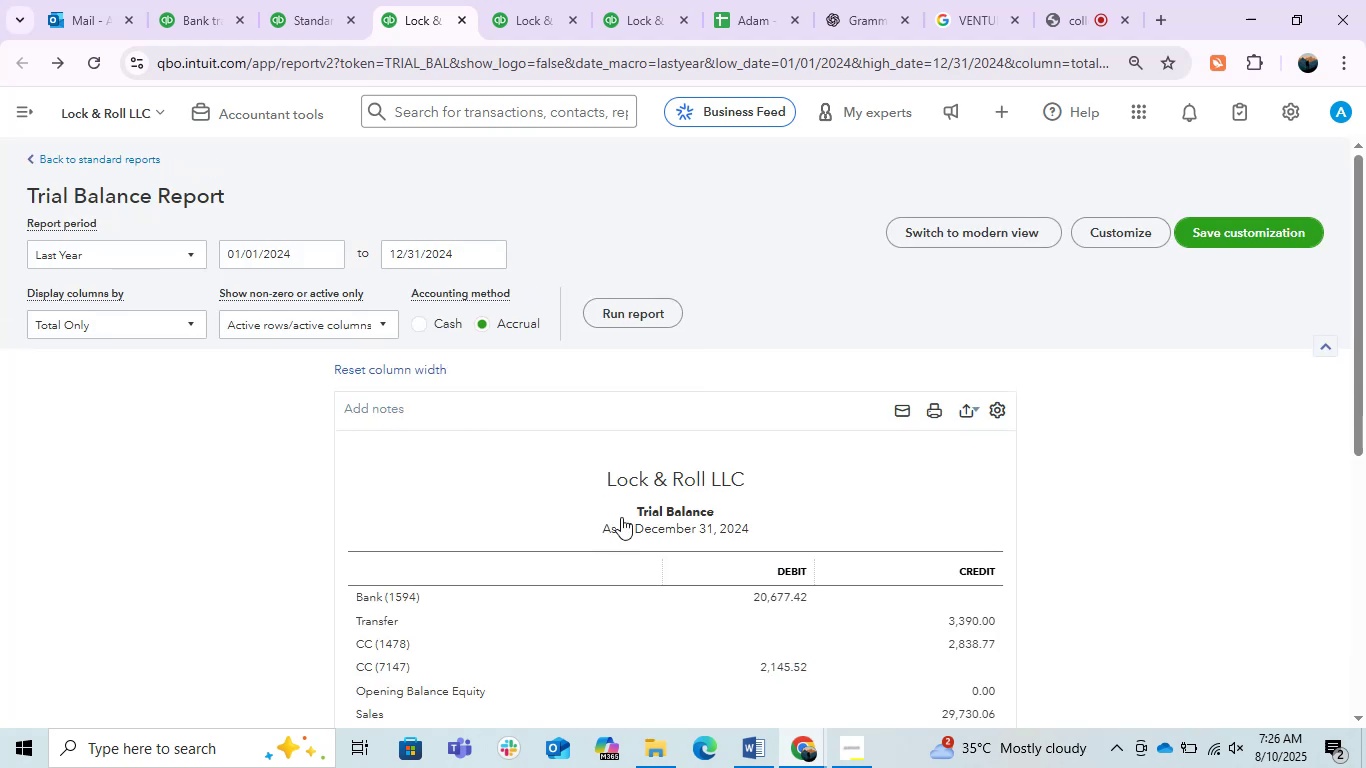 
scroll: coordinate [621, 517], scroll_direction: down, amount: 1.0
 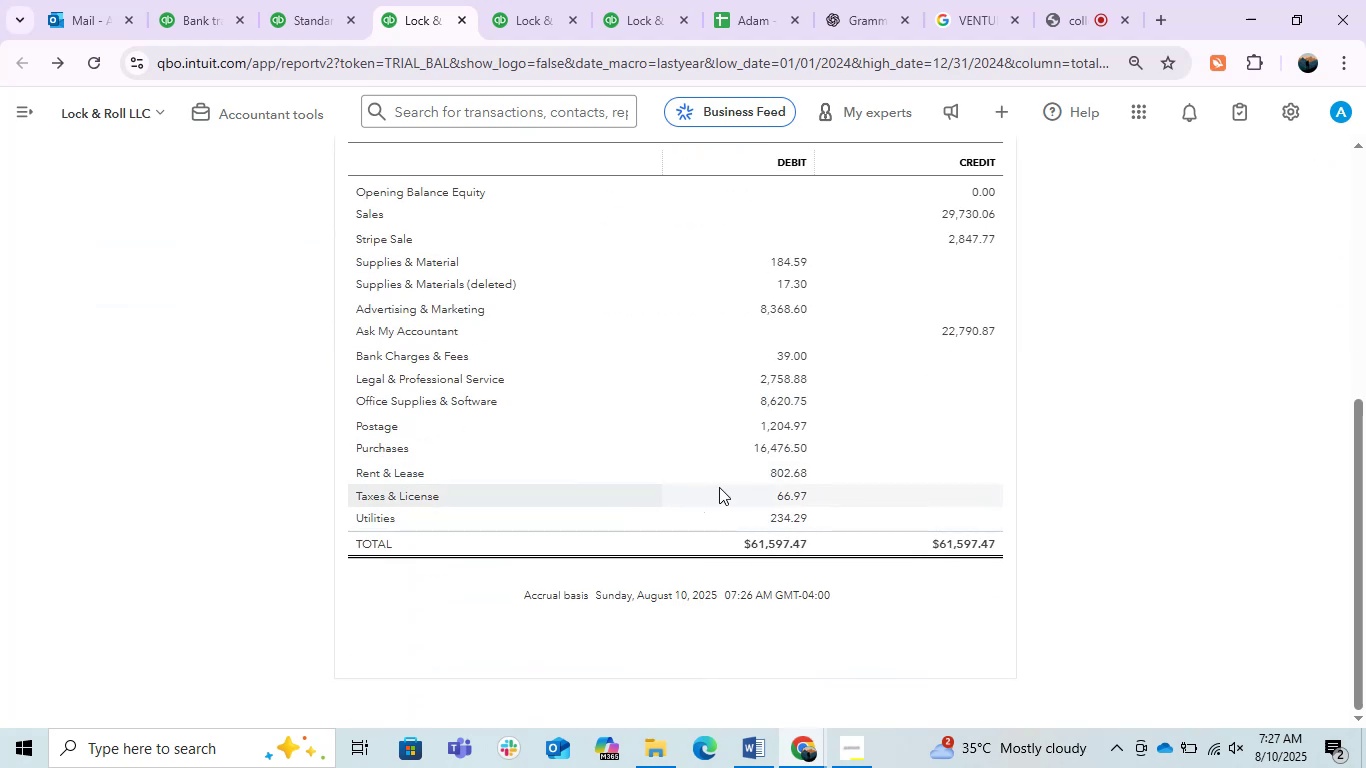 
left_click([784, 466])
 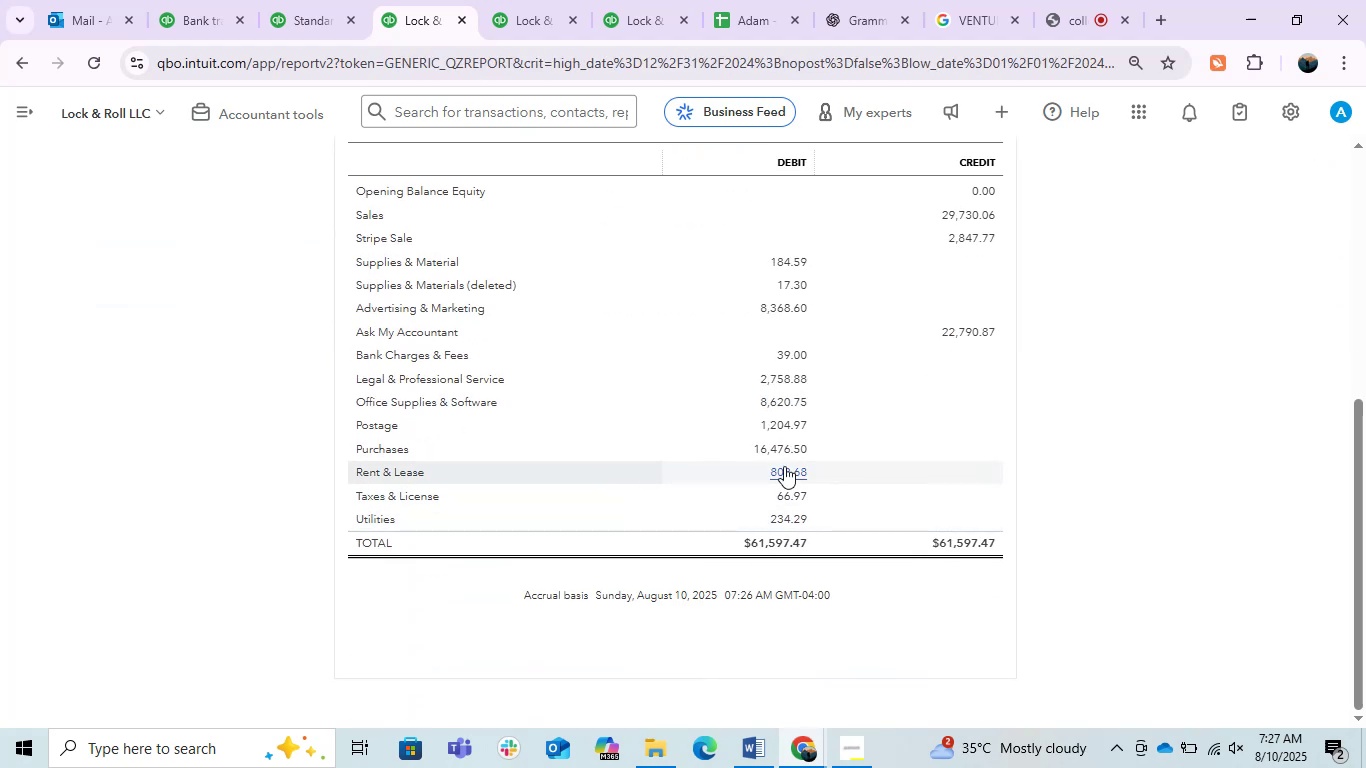 
scroll: coordinate [784, 466], scroll_direction: down, amount: 1.0
 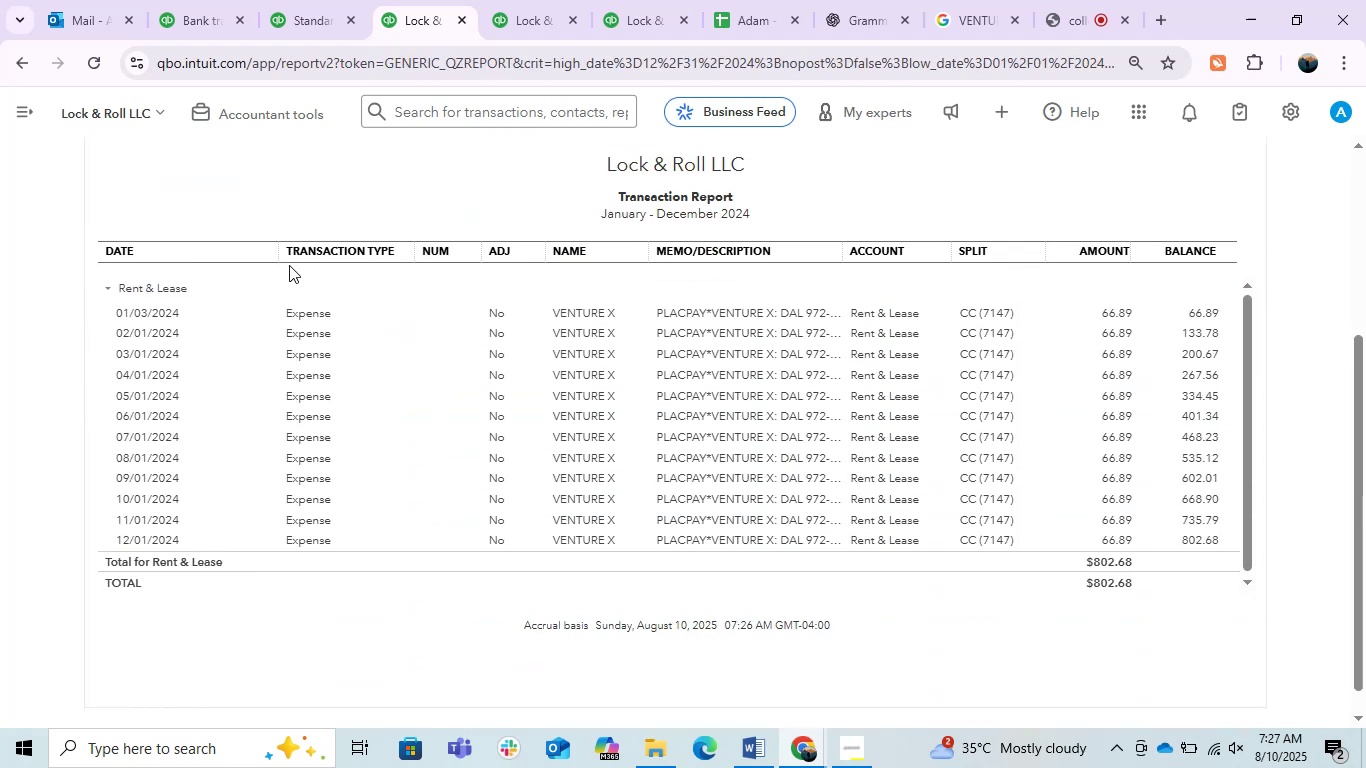 
left_click_drag(start_coordinate=[269, 260], to_coordinate=[193, 287])
 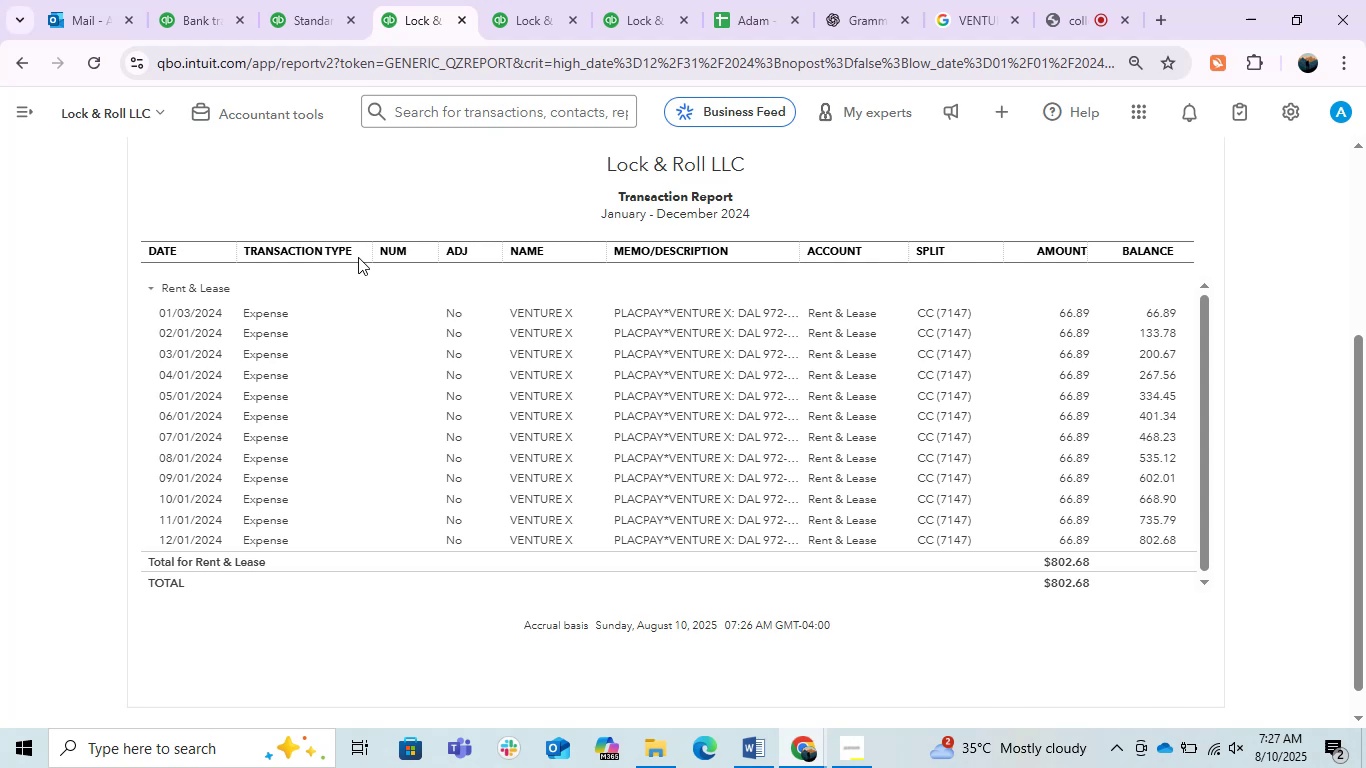 
left_click_drag(start_coordinate=[363, 257], to_coordinate=[304, 284])
 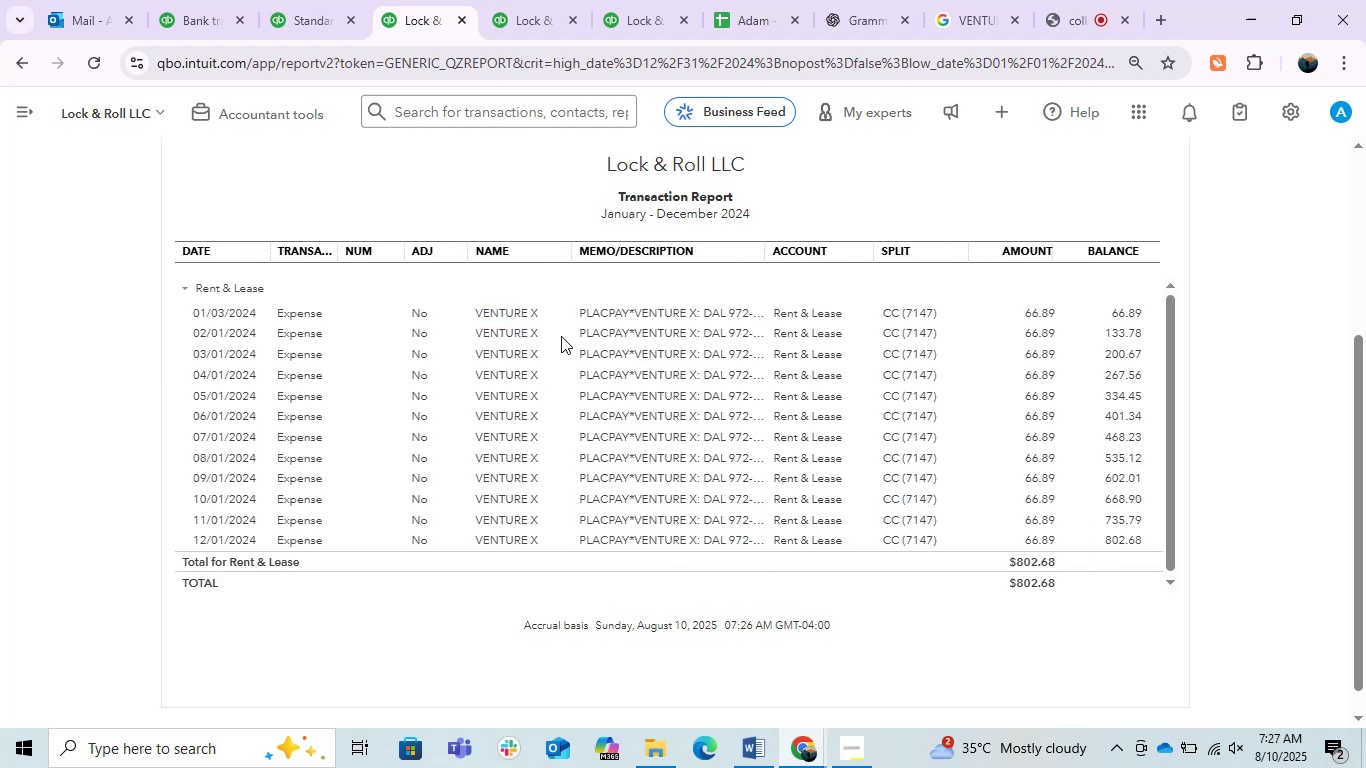 
wait(5.91)
 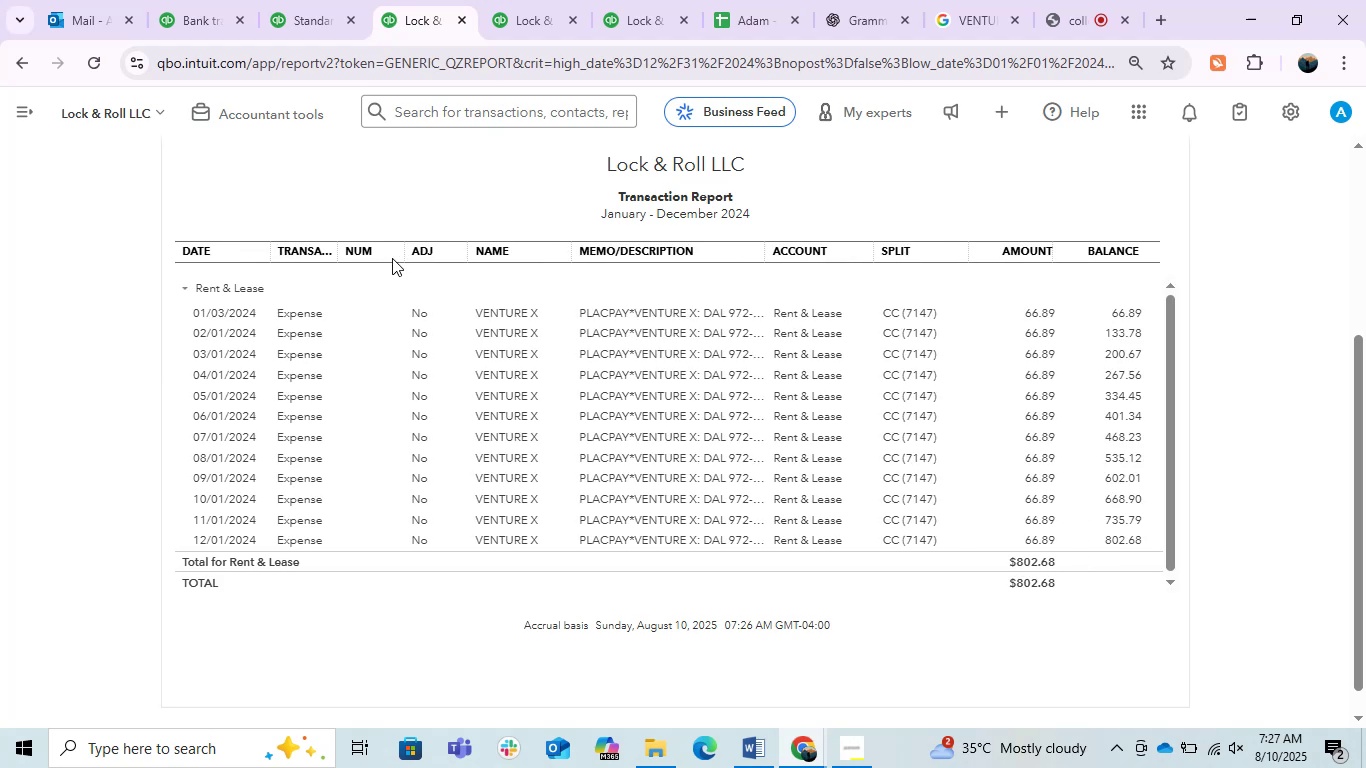 
left_click_drag(start_coordinate=[762, 259], to_coordinate=[996, 345])
 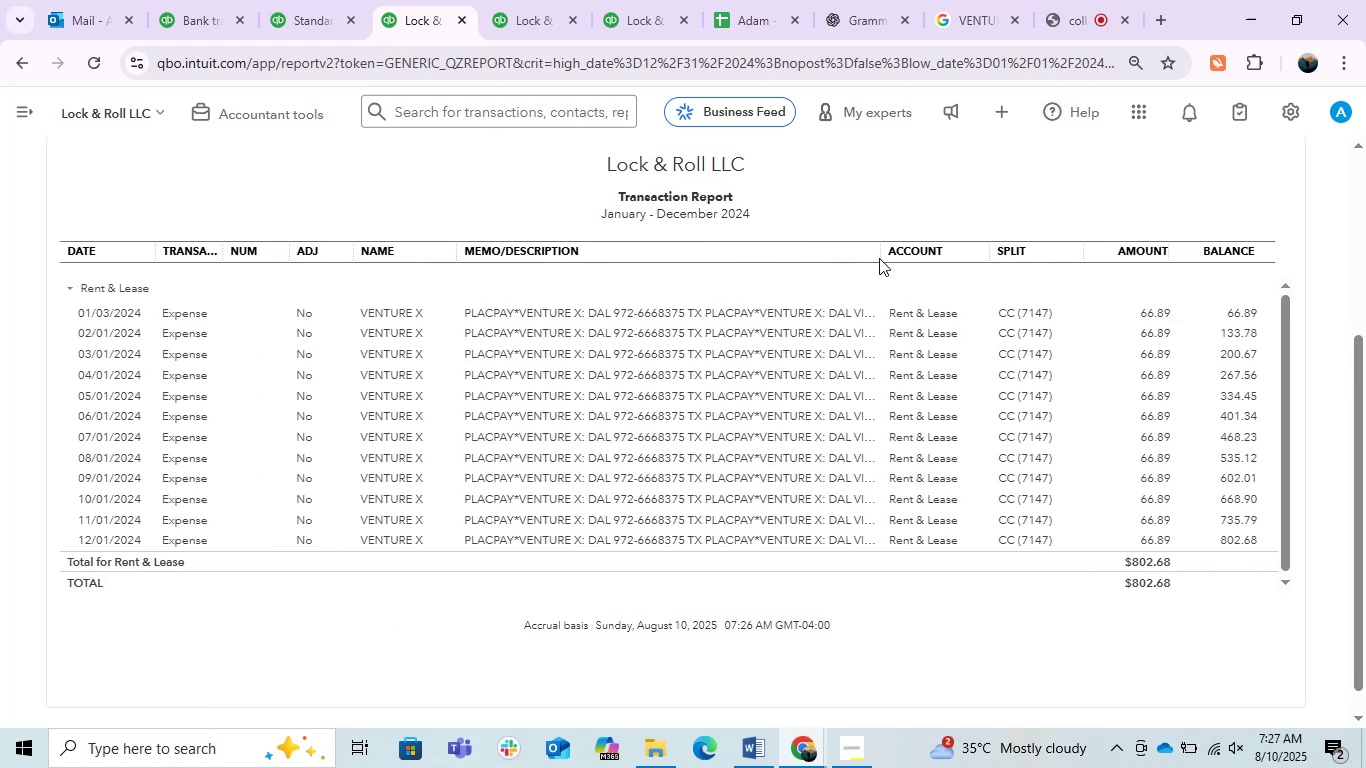 
left_click_drag(start_coordinate=[876, 258], to_coordinate=[968, 294])
 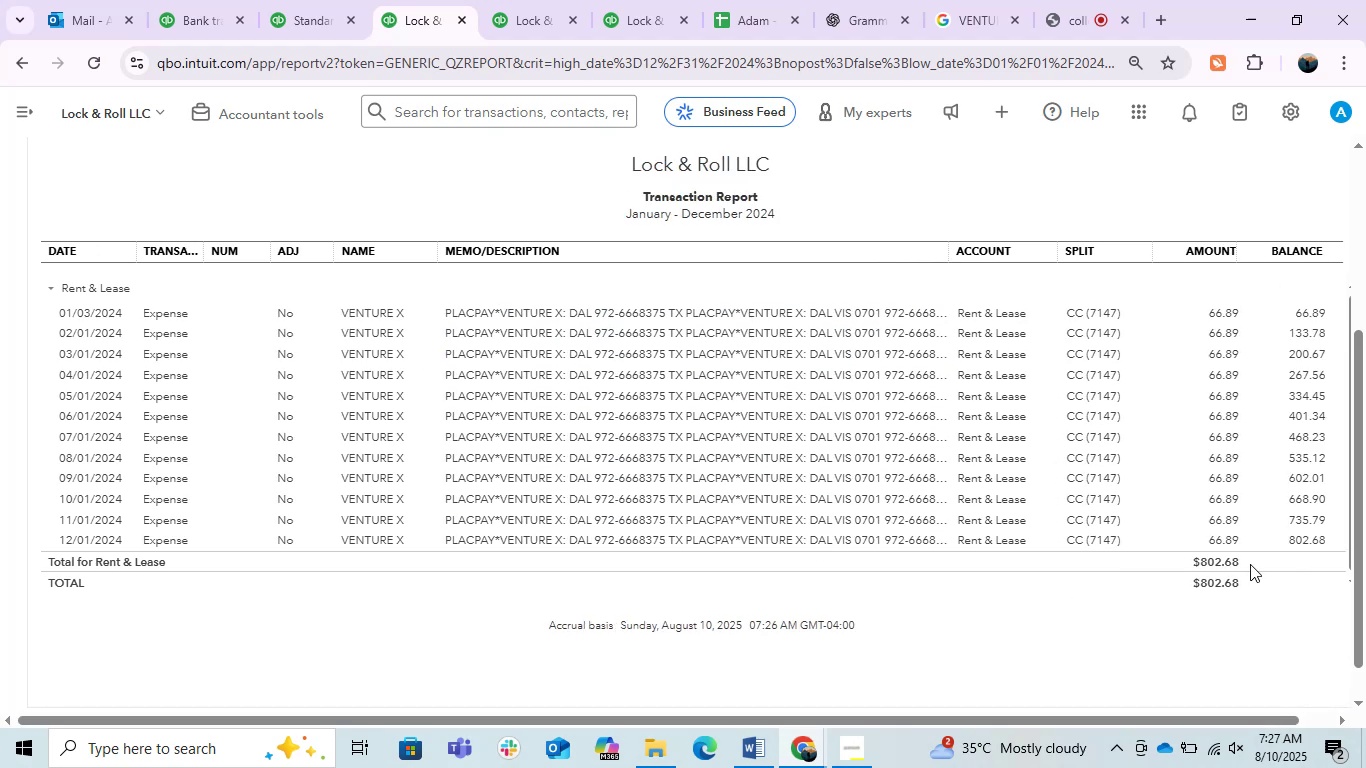 
left_click_drag(start_coordinate=[1203, 556], to_coordinate=[1253, 566])
 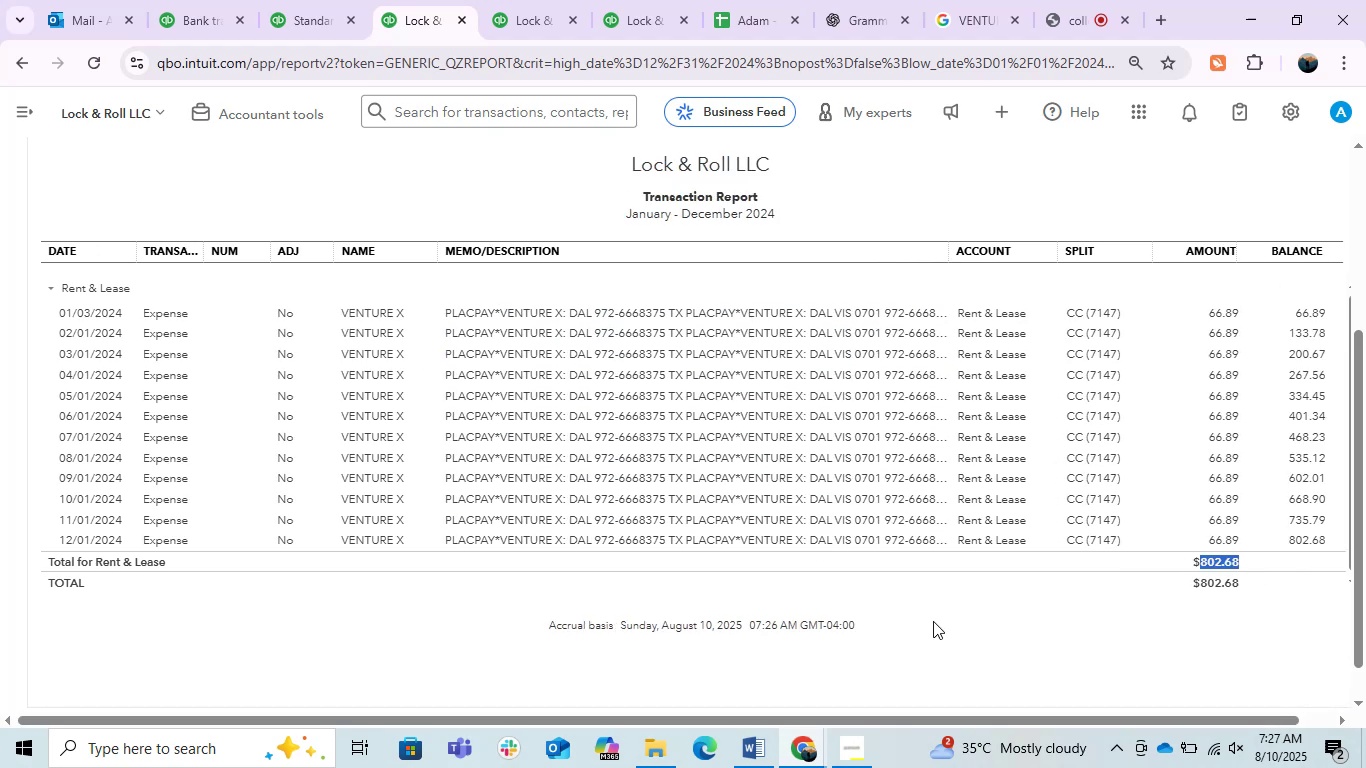 
left_click([932, 621])
 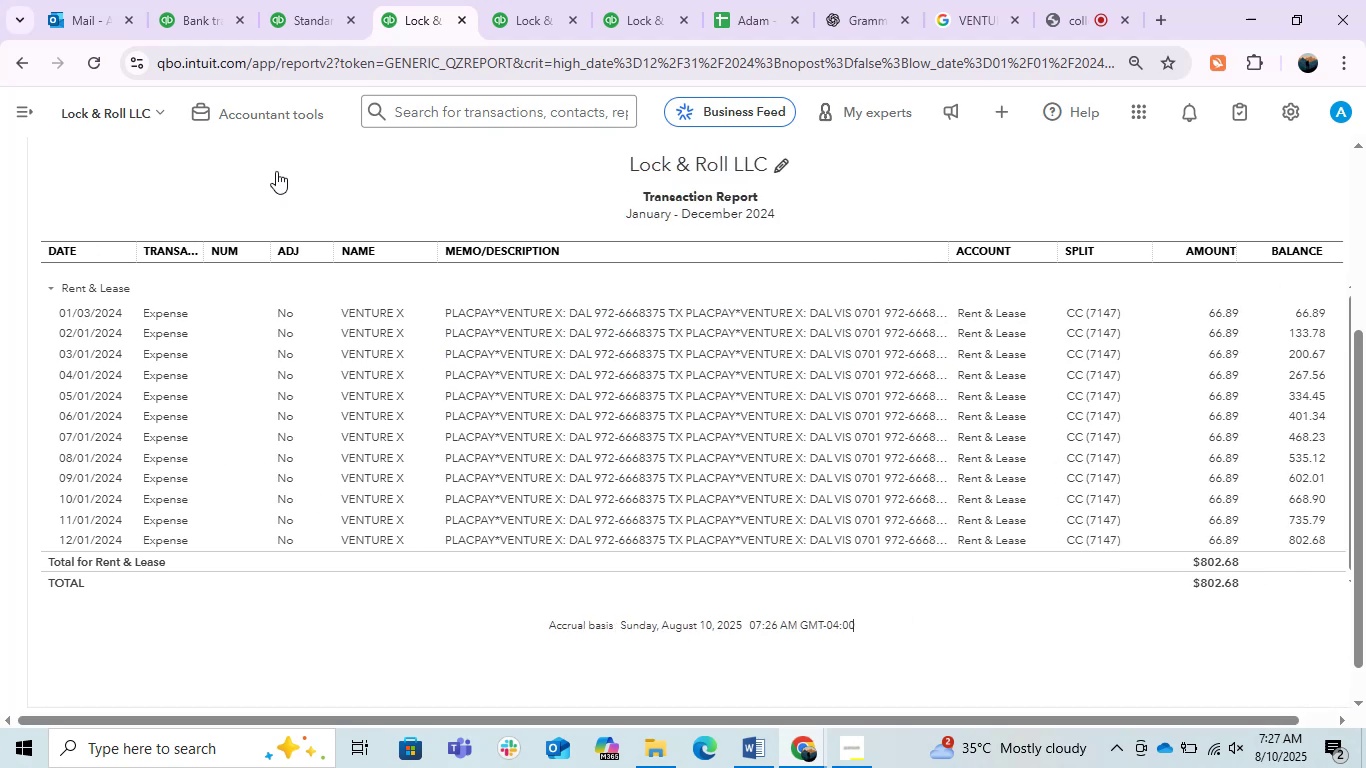 
left_click_drag(start_coordinate=[263, 259], to_coordinate=[179, 269])
 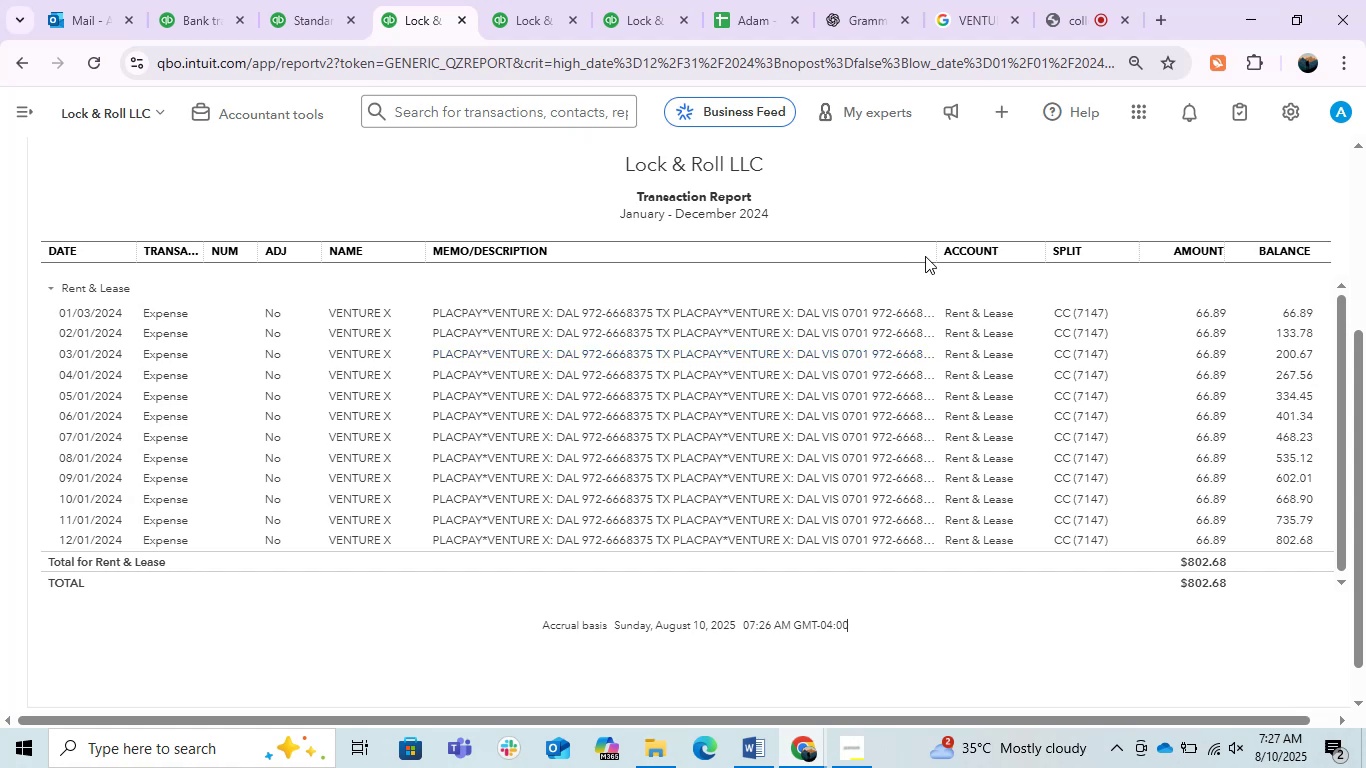 
left_click_drag(start_coordinate=[932, 256], to_coordinate=[1081, 312])
 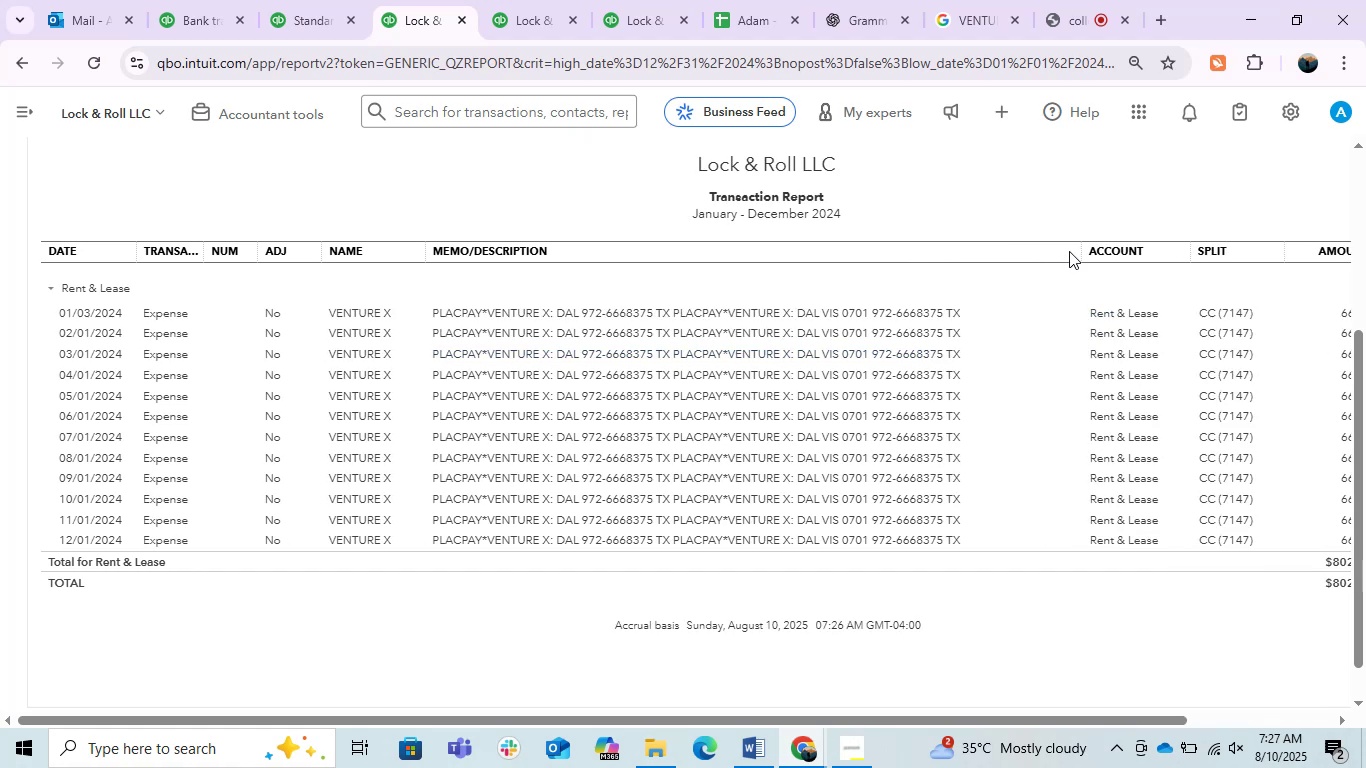 
left_click_drag(start_coordinate=[1077, 252], to_coordinate=[983, 277])
 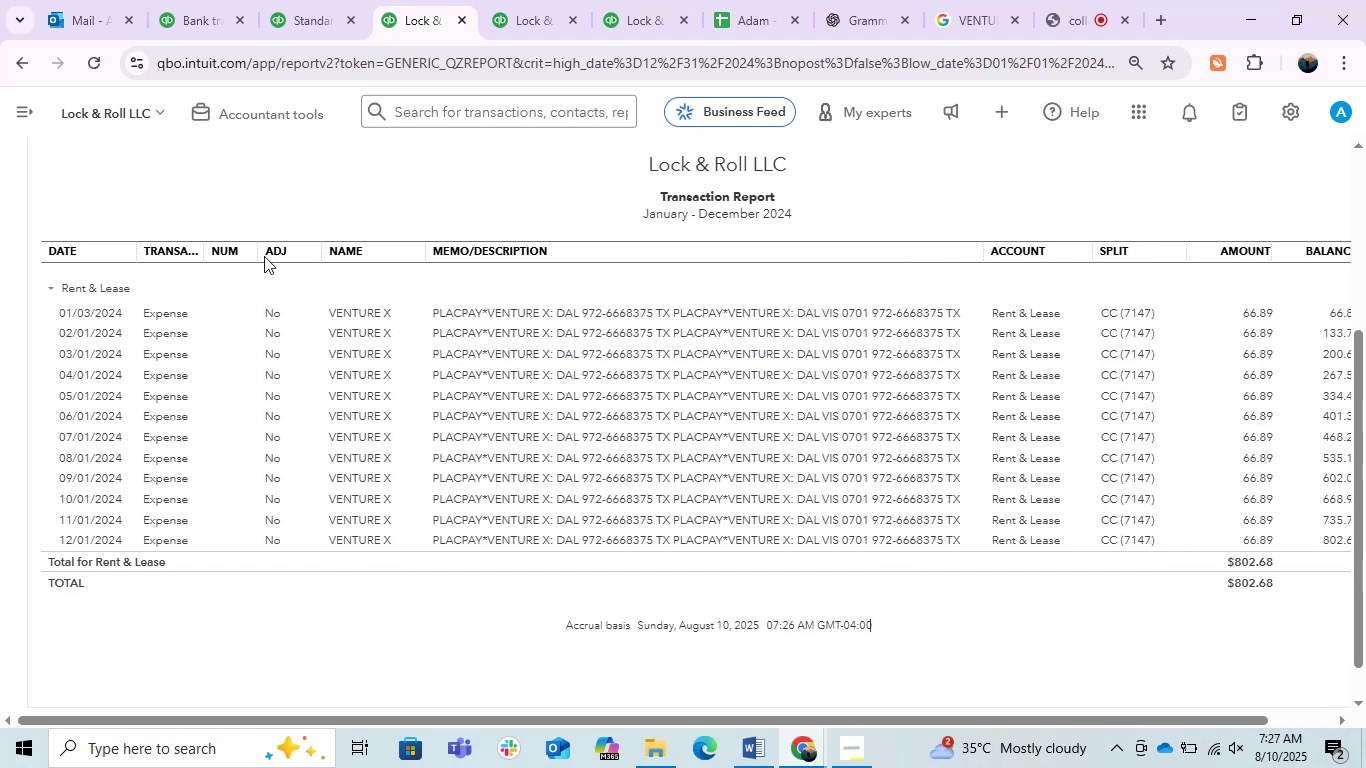 
left_click_drag(start_coordinate=[255, 257], to_coordinate=[240, 264])
 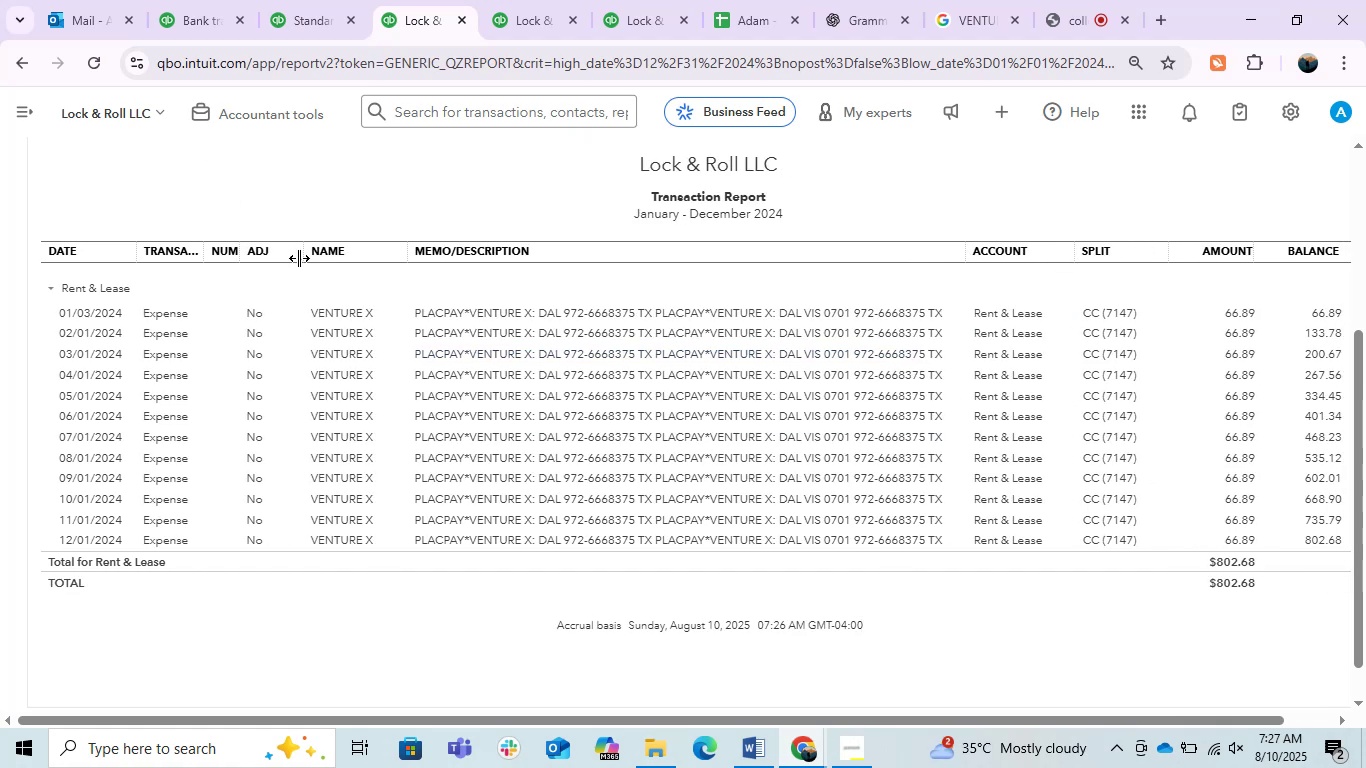 
left_click_drag(start_coordinate=[299, 258], to_coordinate=[275, 267])
 